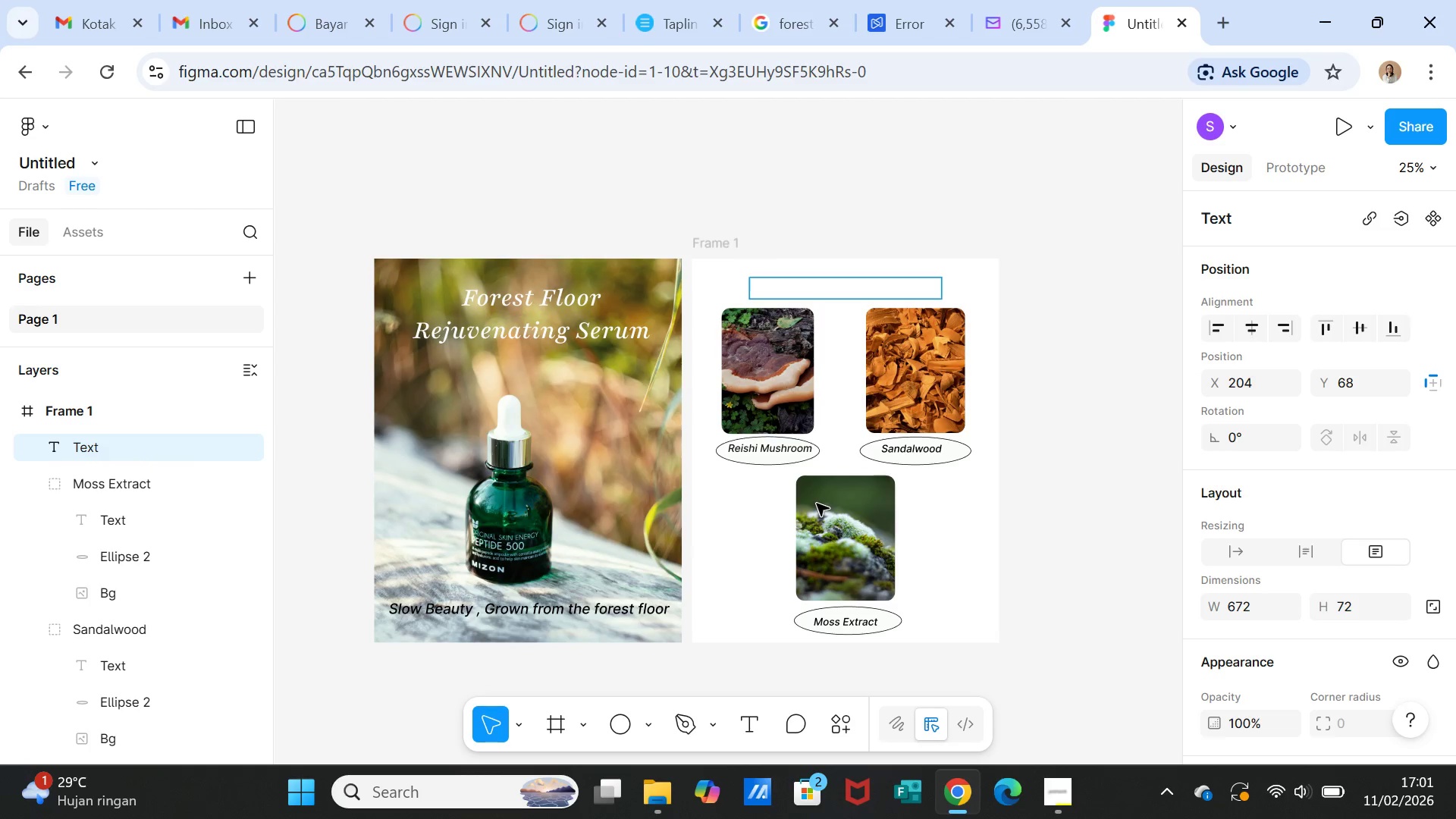 
wait(11.77)
 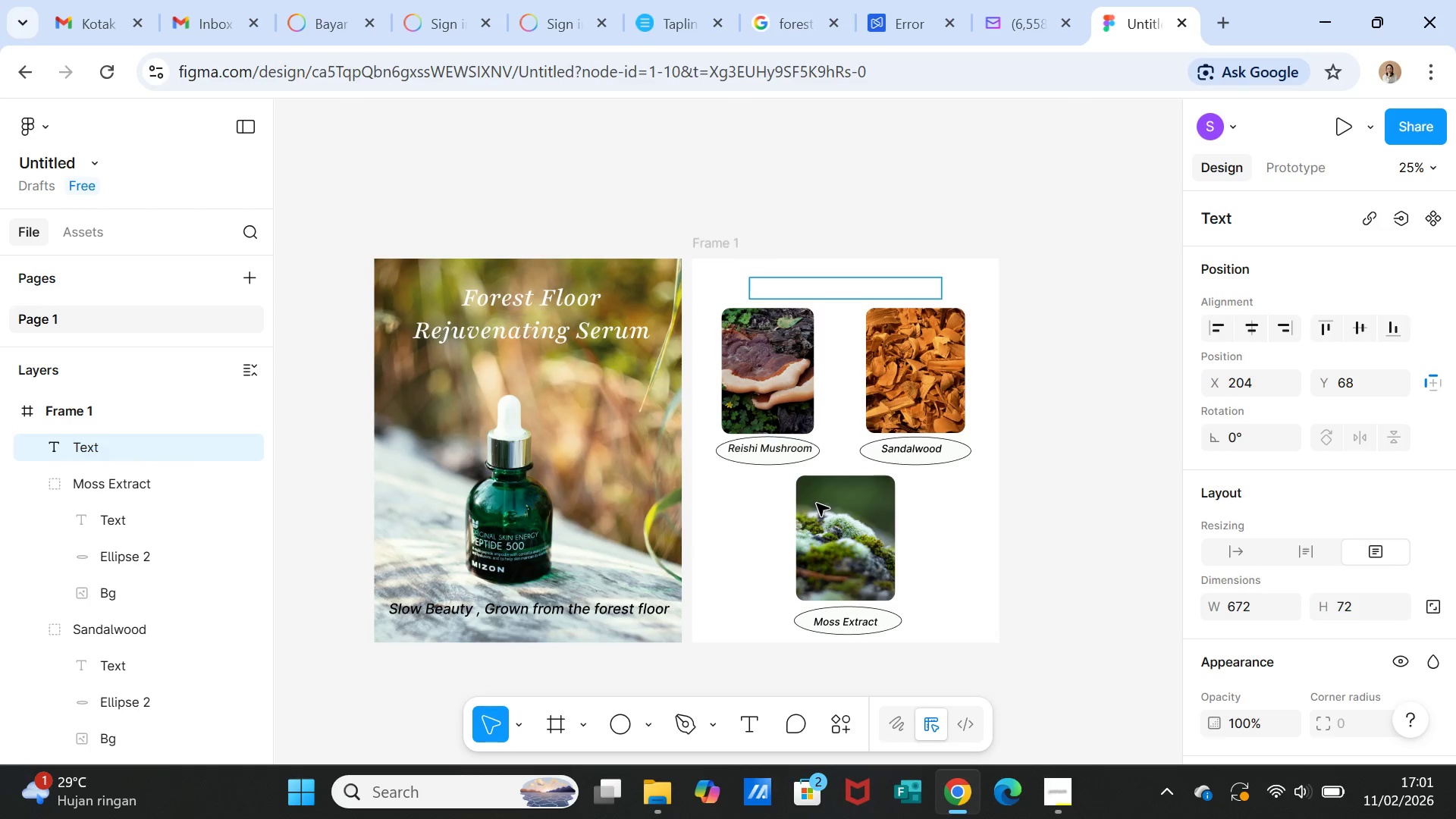 
left_click([803, 293])
 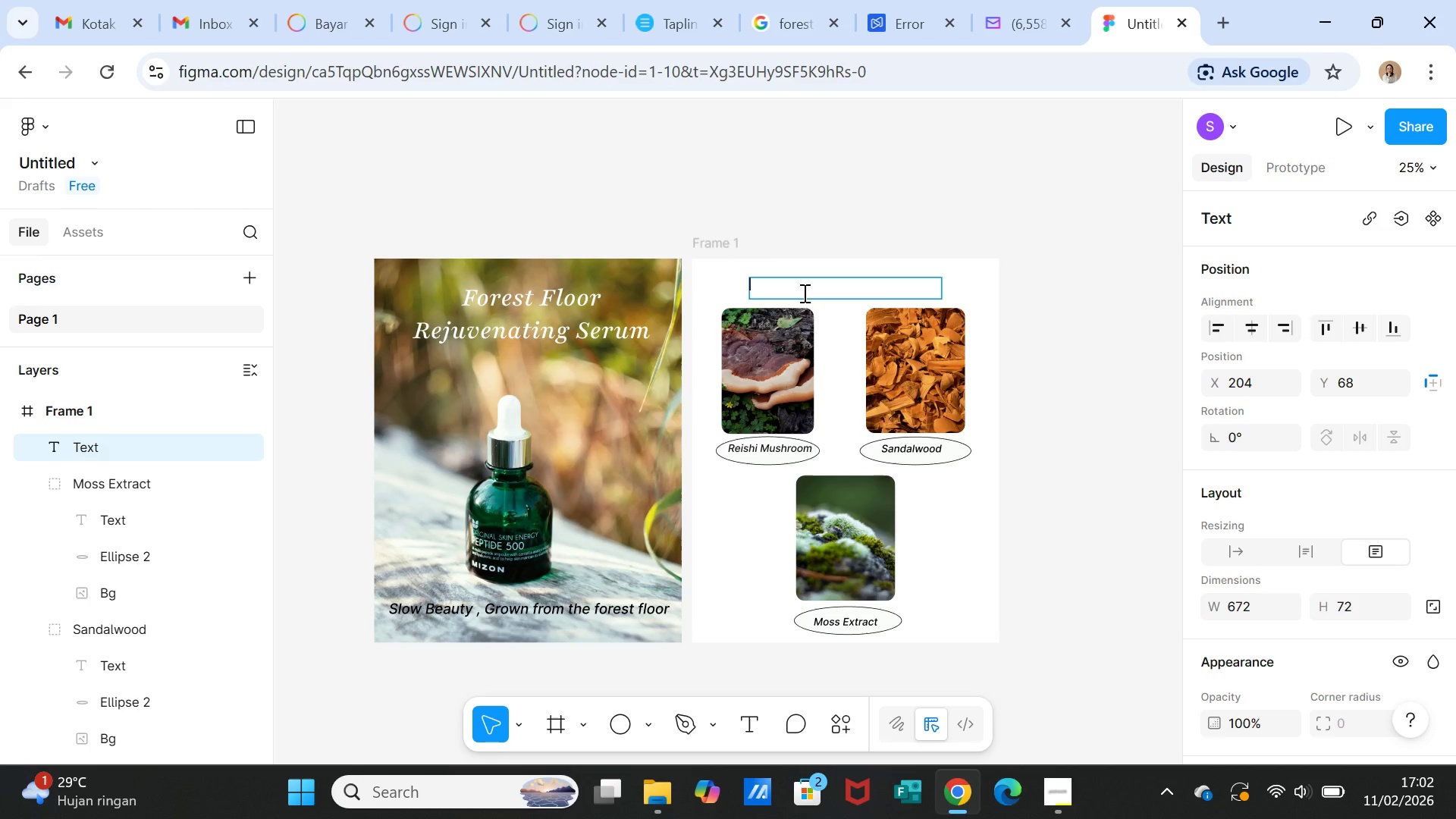 
wait(16.31)
 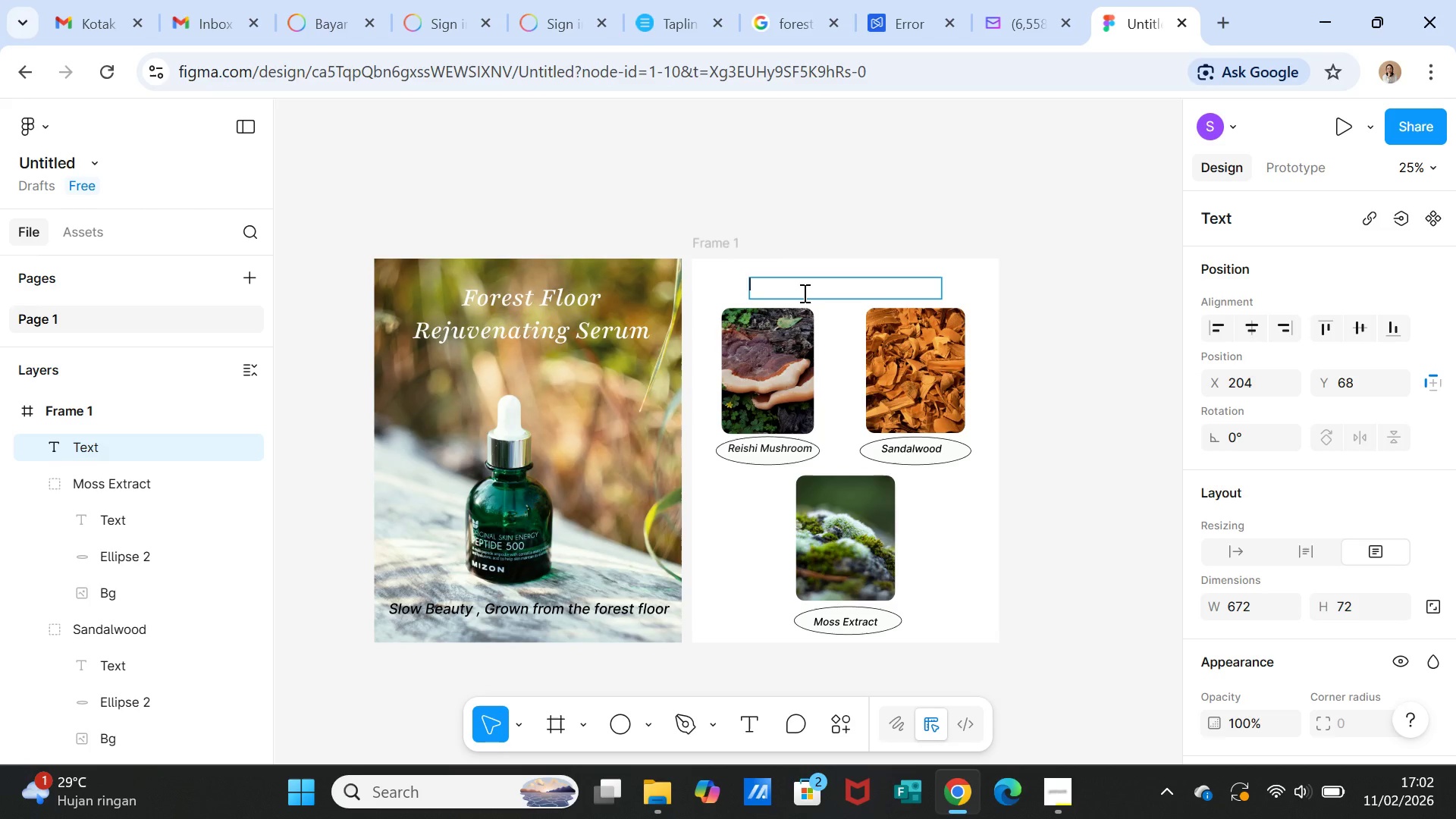 
type(Wild Harvest)
 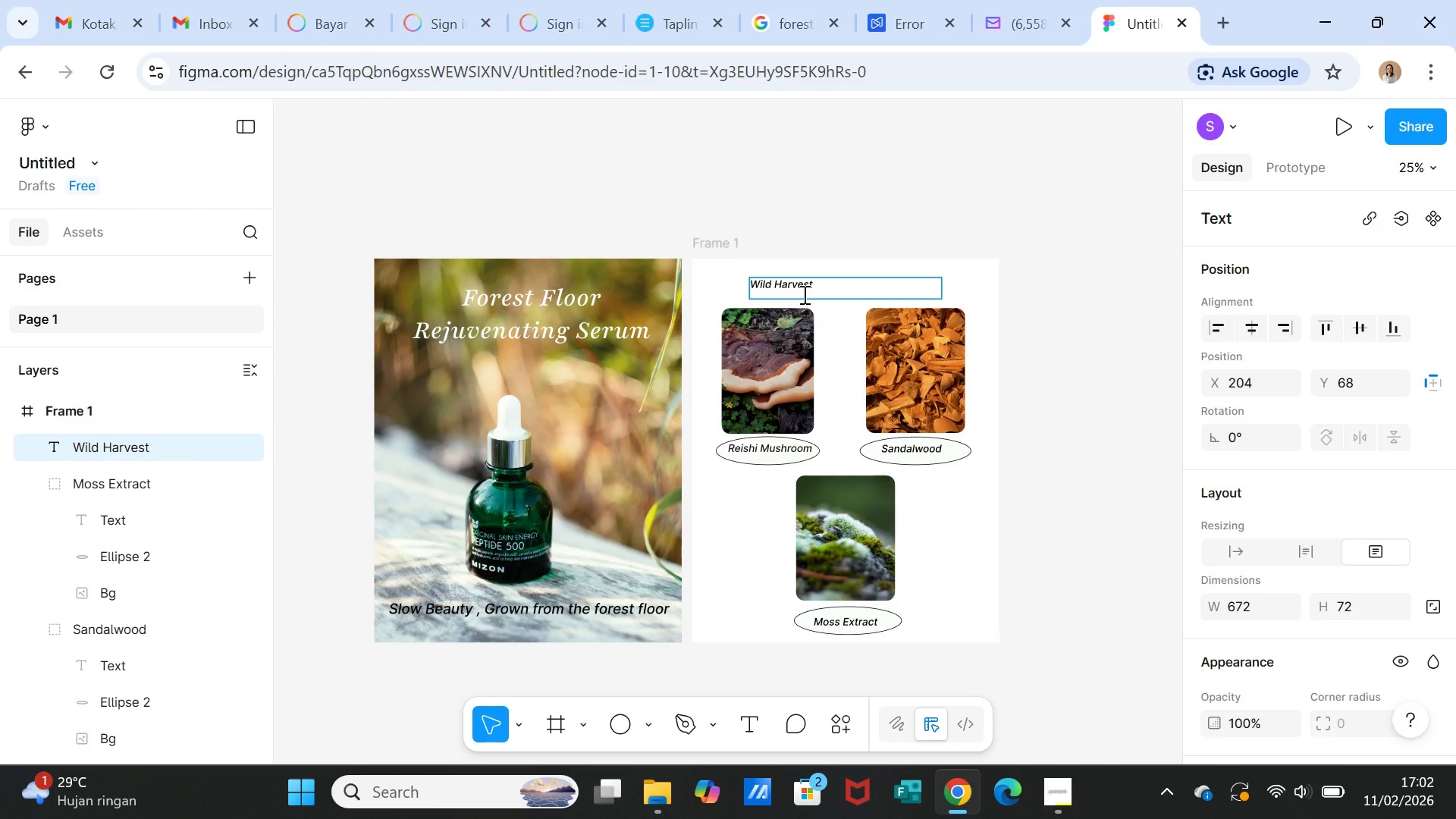 
type(es)
key(Backspace)
type(d Essentials)
 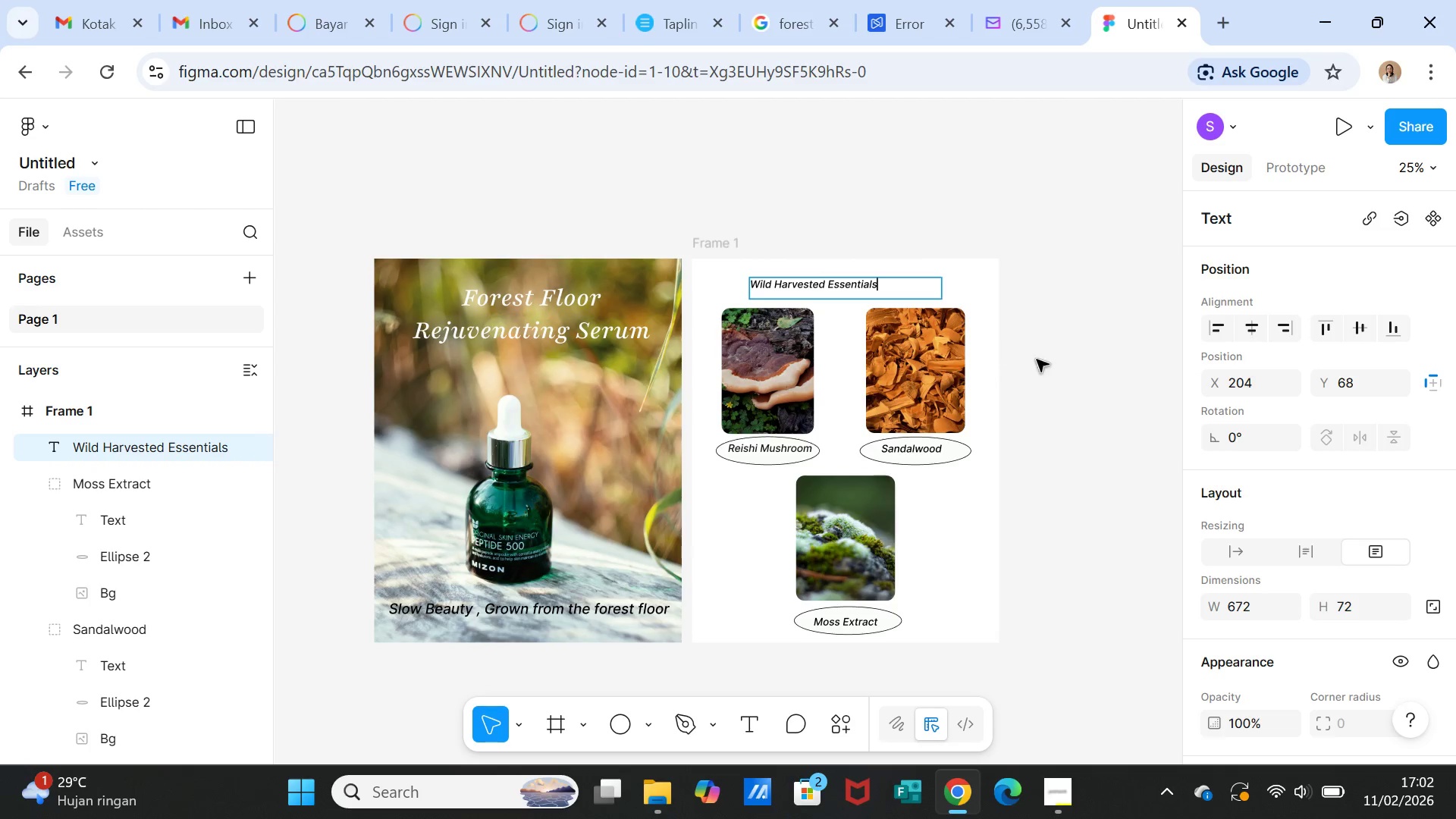 
left_click([1047, 363])
 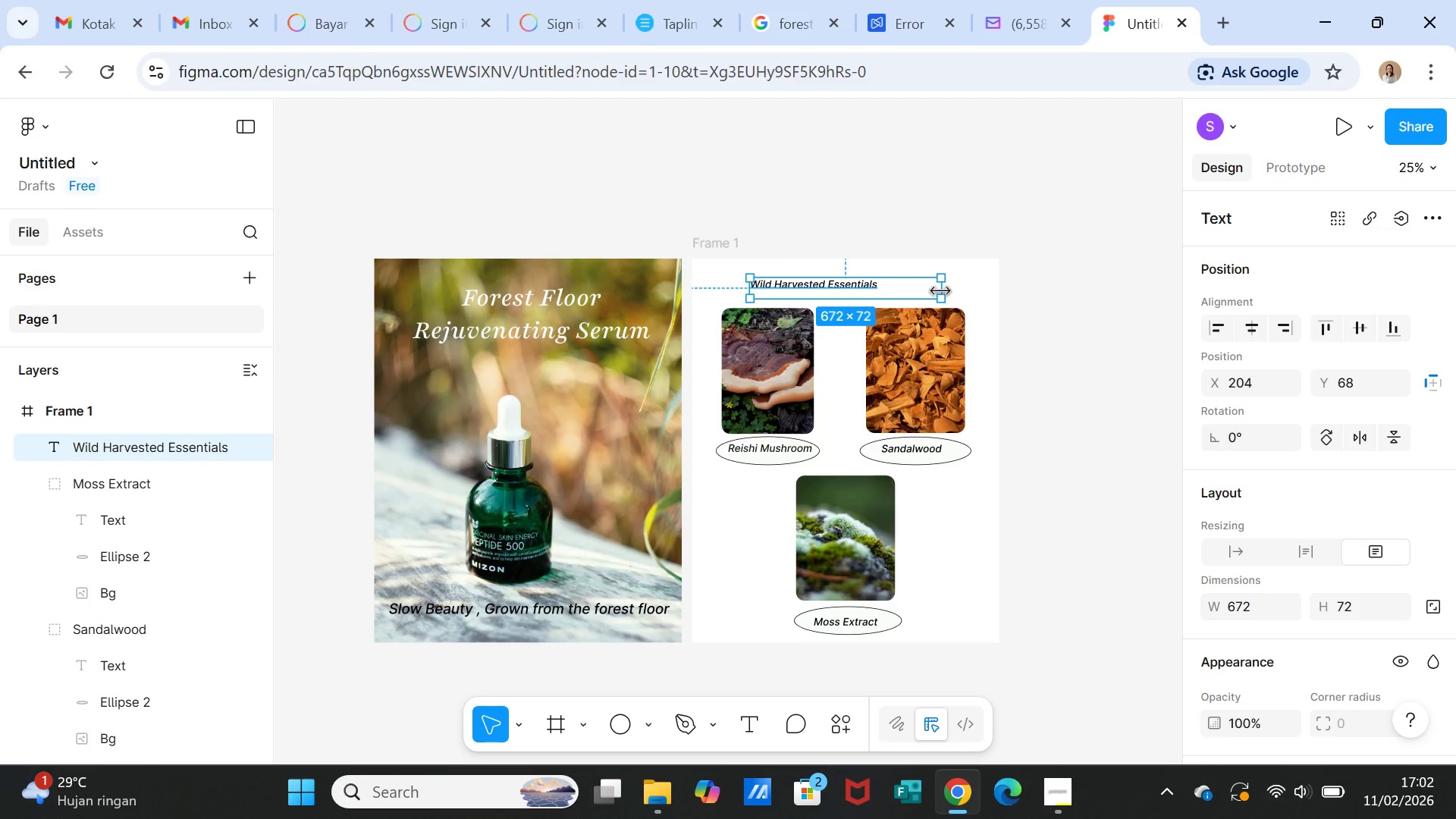 
left_click_drag(start_coordinate=[940, 291], to_coordinate=[899, 289])
 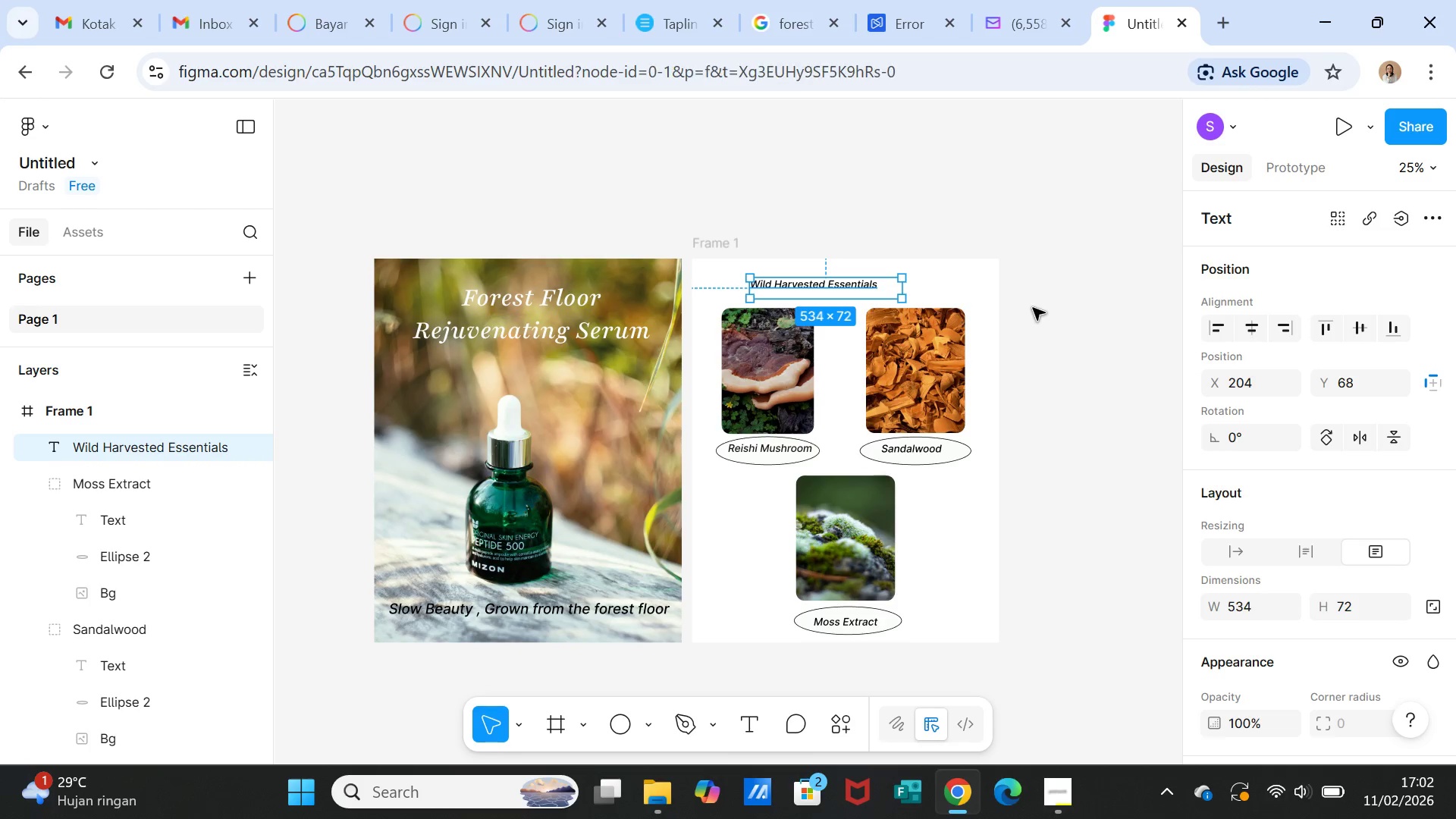 
left_click([1033, 308])
 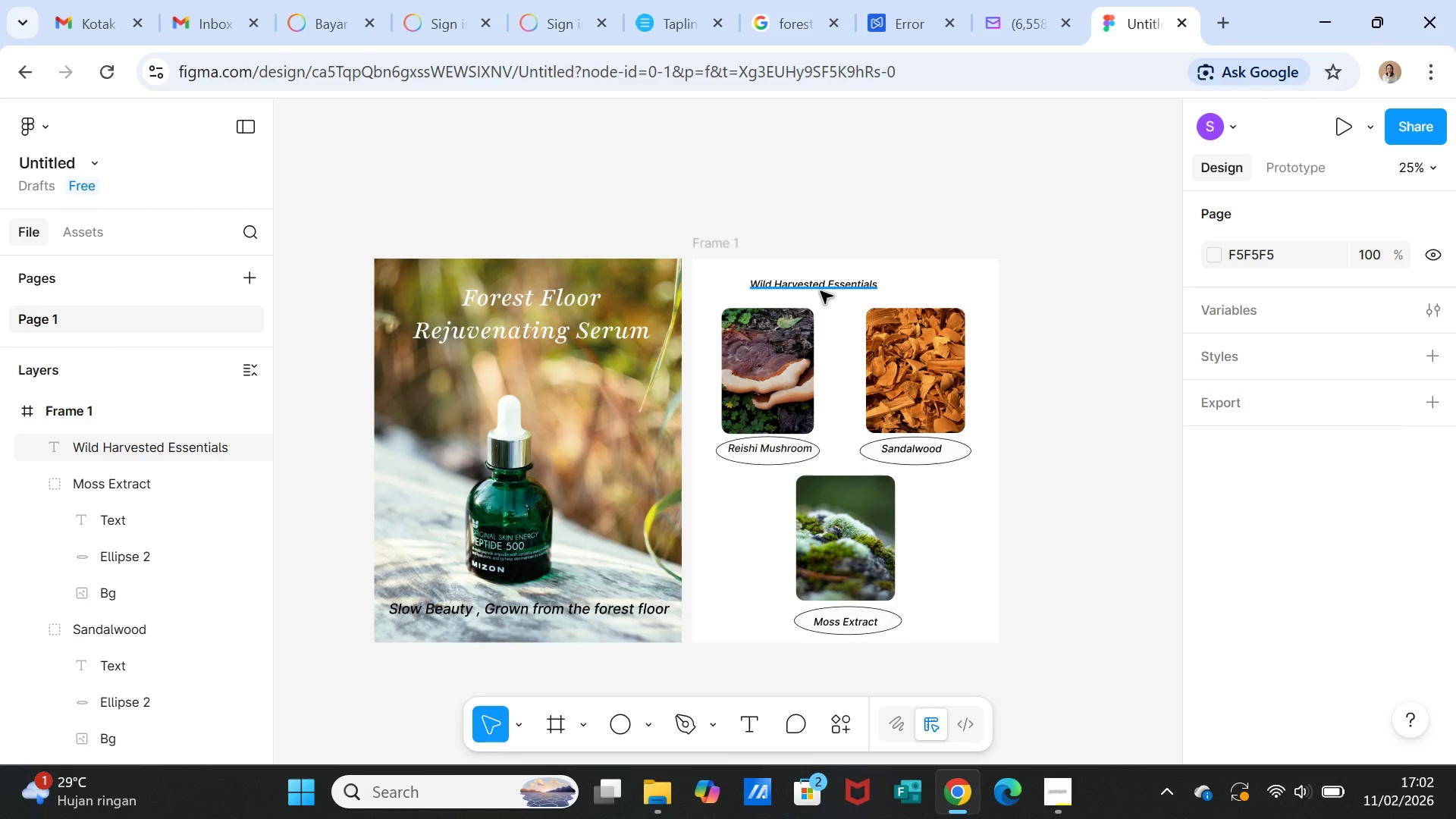 
left_click([821, 291])
 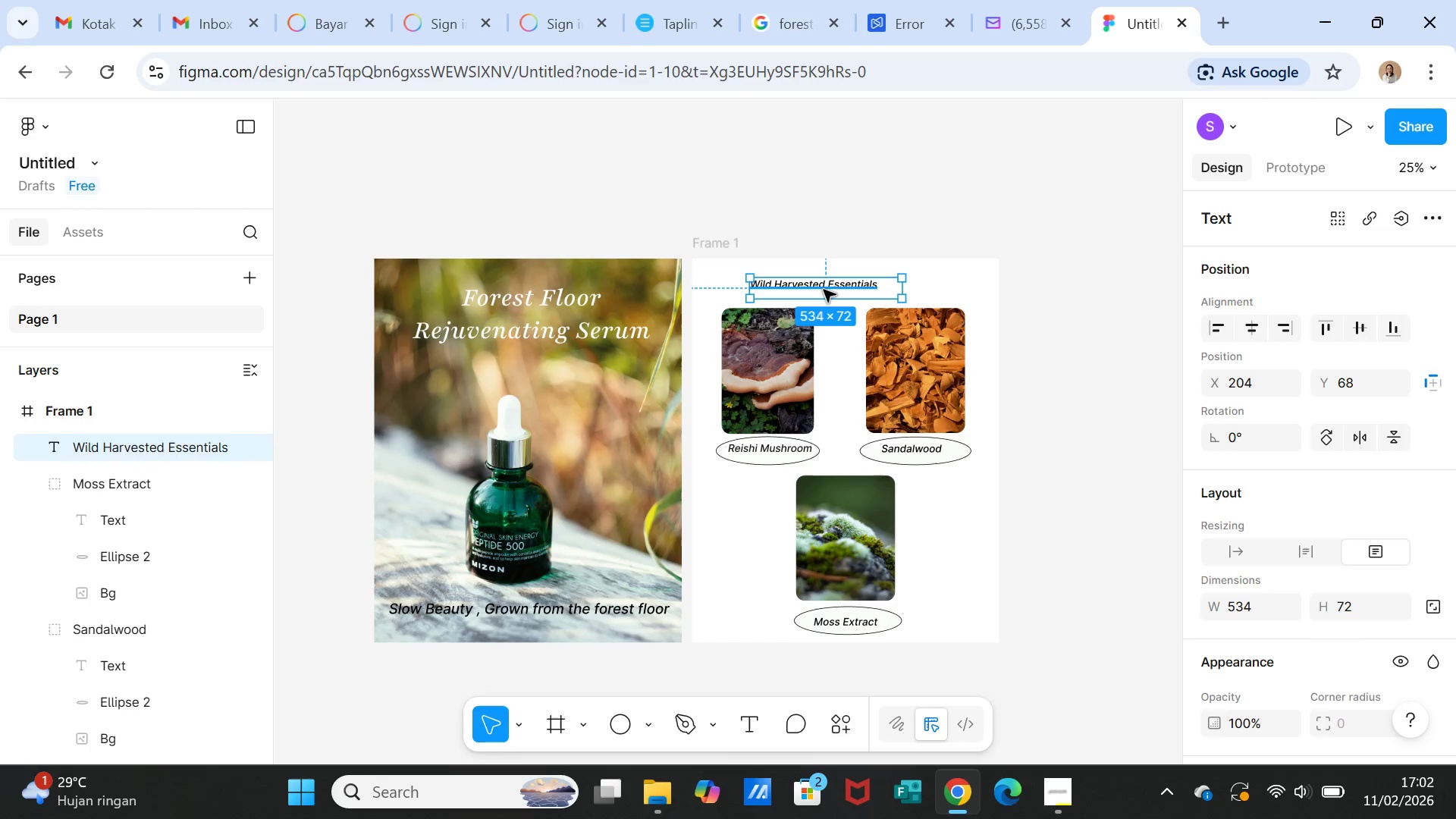 
left_click_drag(start_coordinate=[824, 290], to_coordinate=[846, 293])
 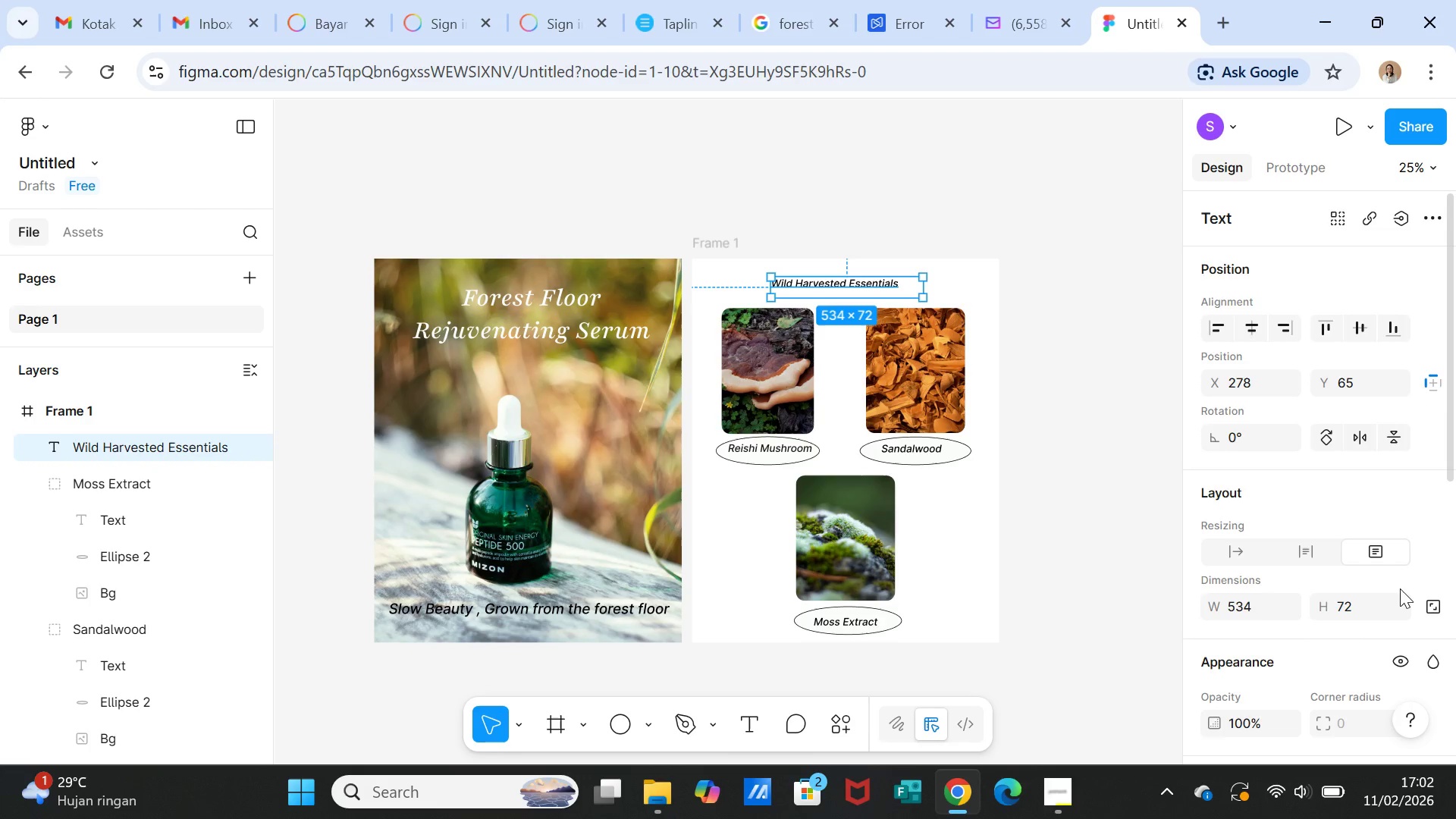 
scroll: coordinate [1336, 506], scroll_direction: down, amount: 3.0
 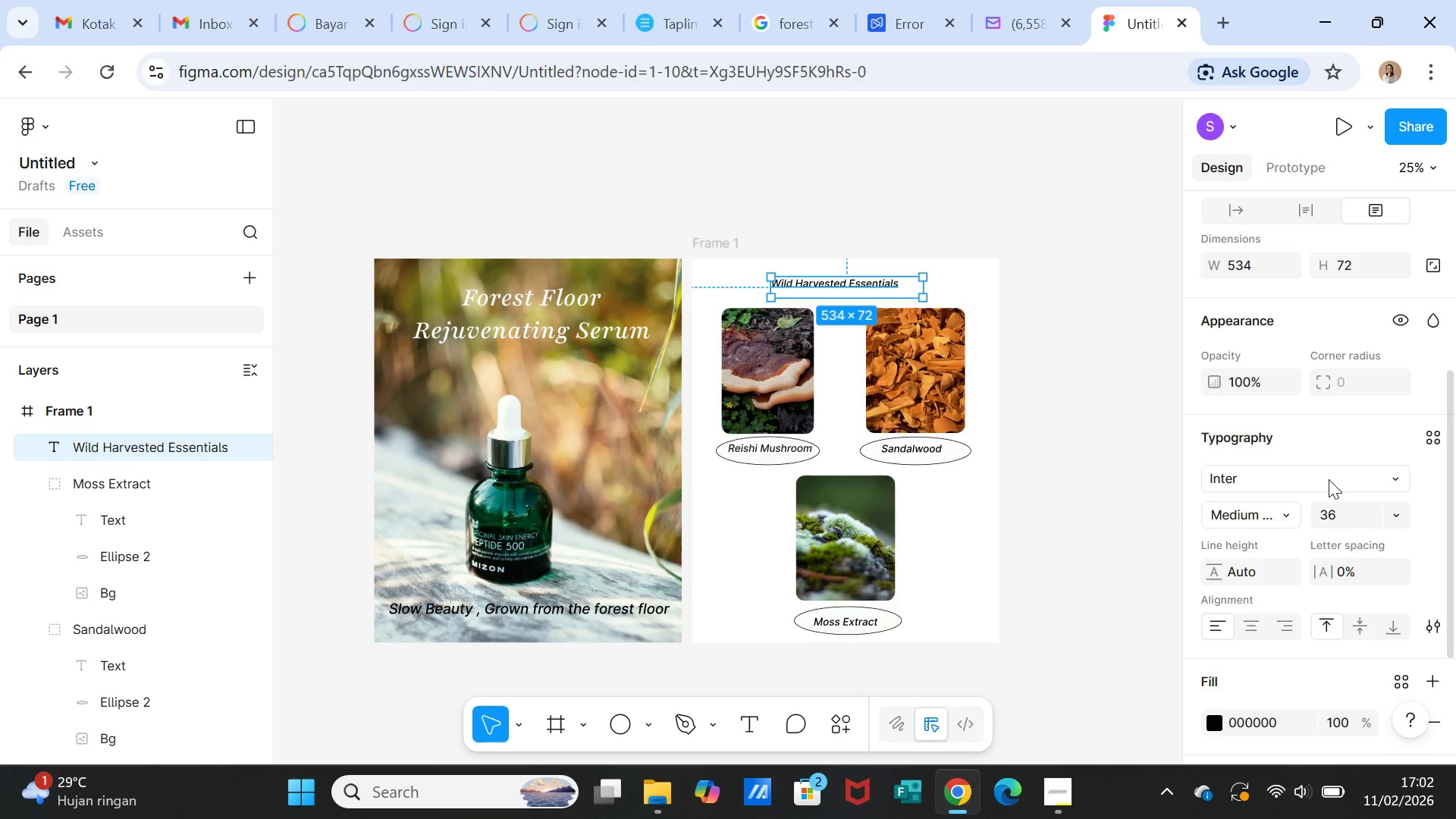 
left_click([1329, 479])
 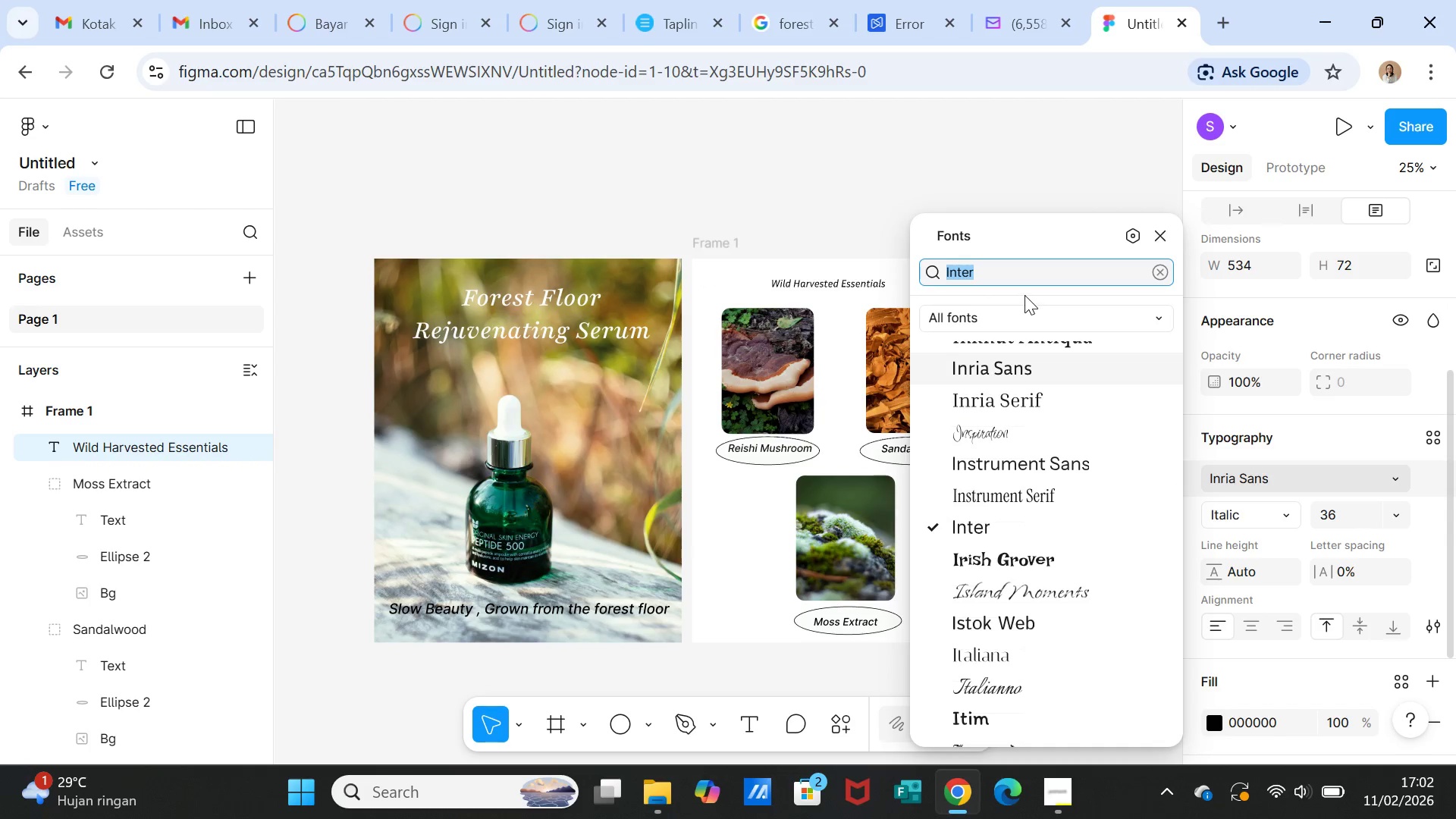 
type(play)
 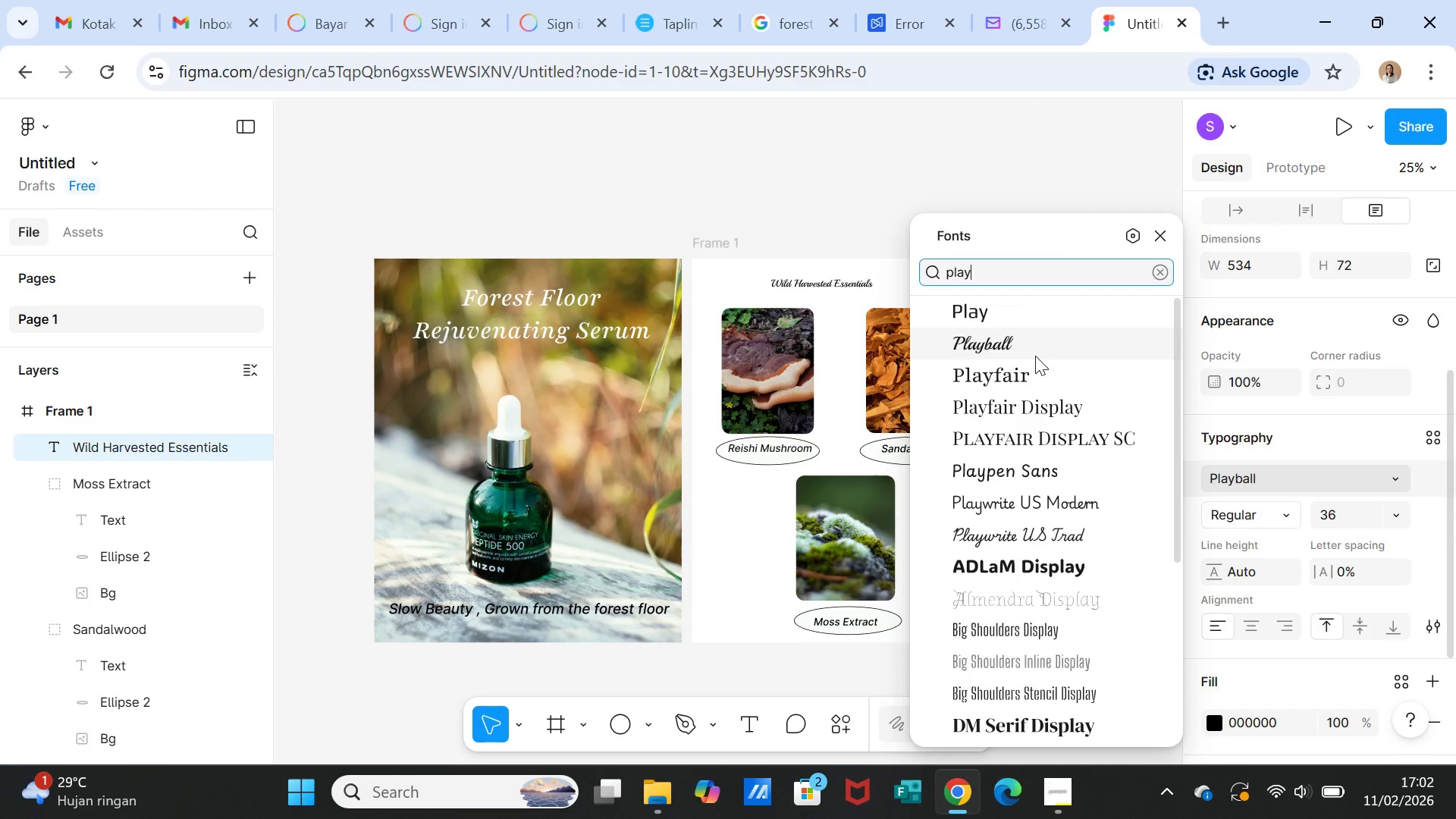 
left_click([1029, 370])
 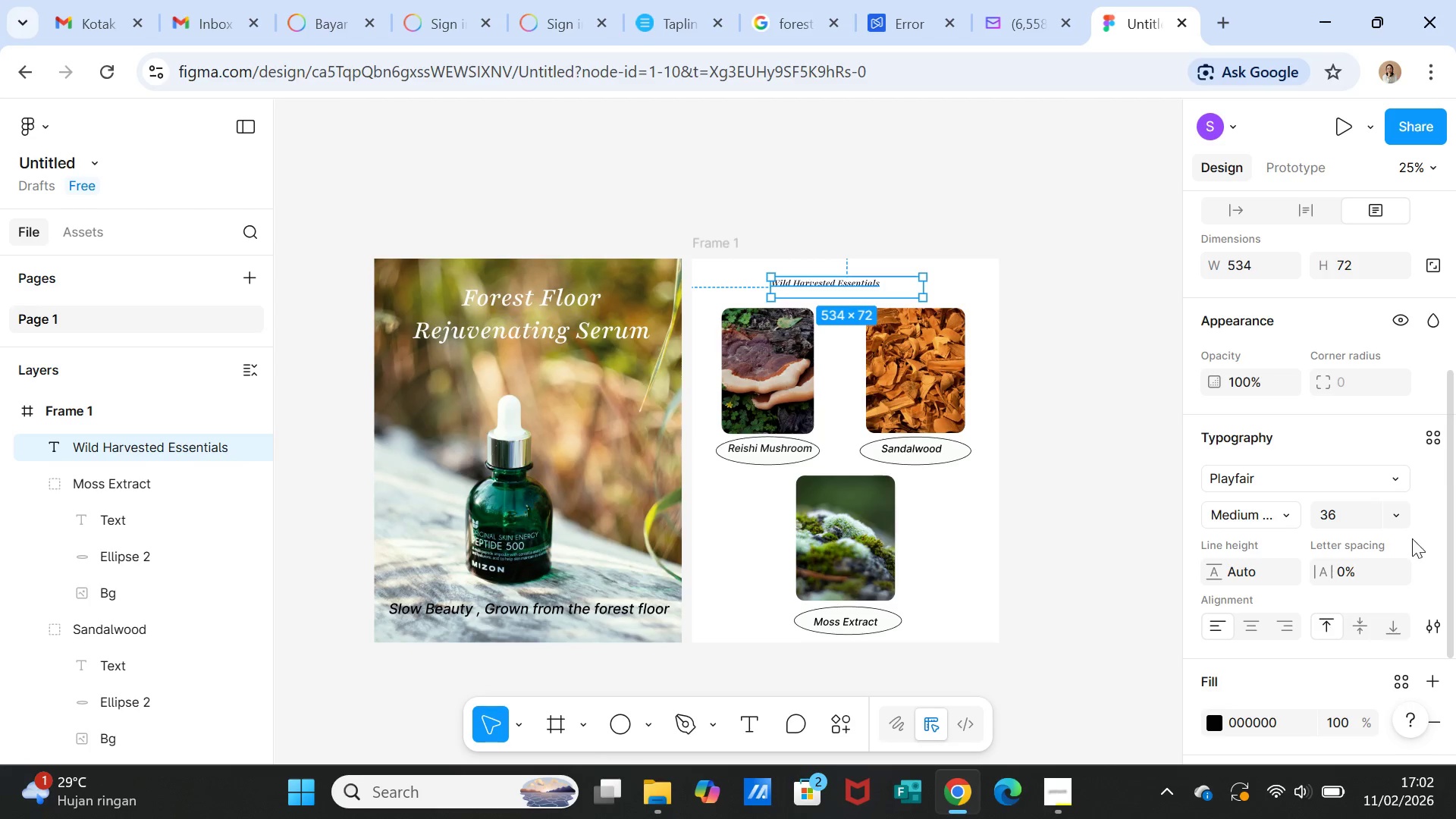 
left_click([1360, 513])
 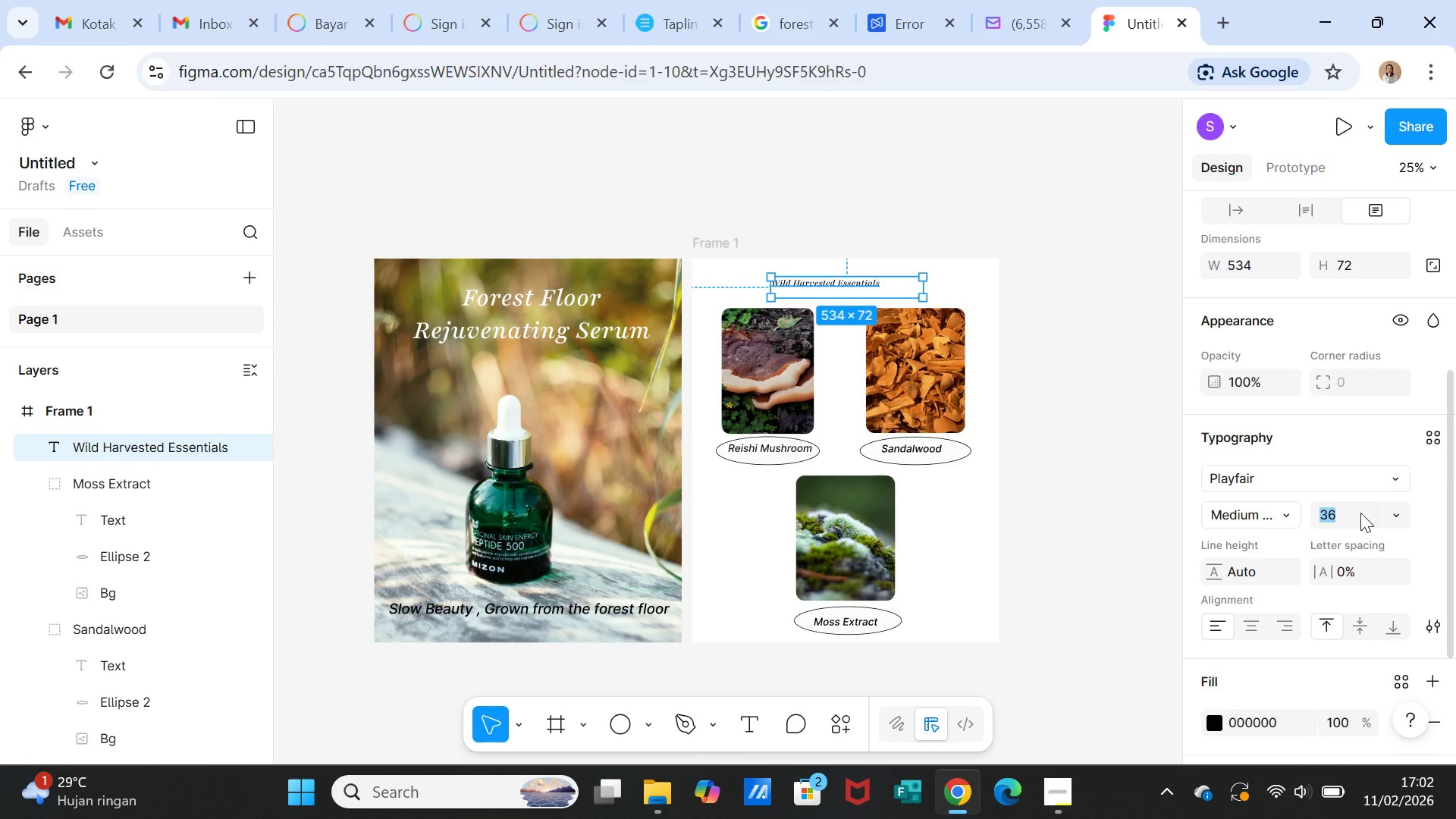 
type(70)
 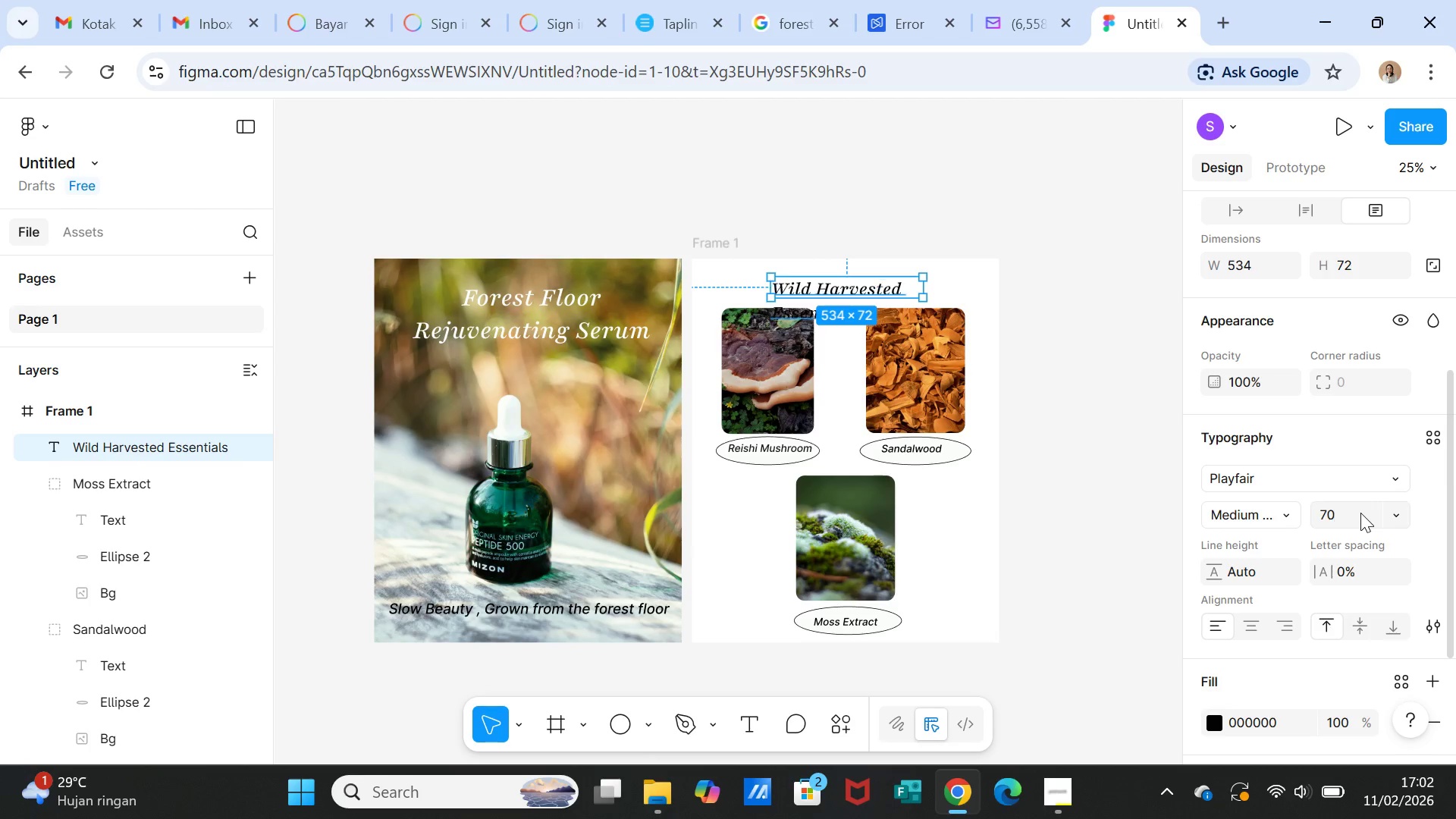 
key(Enter)
 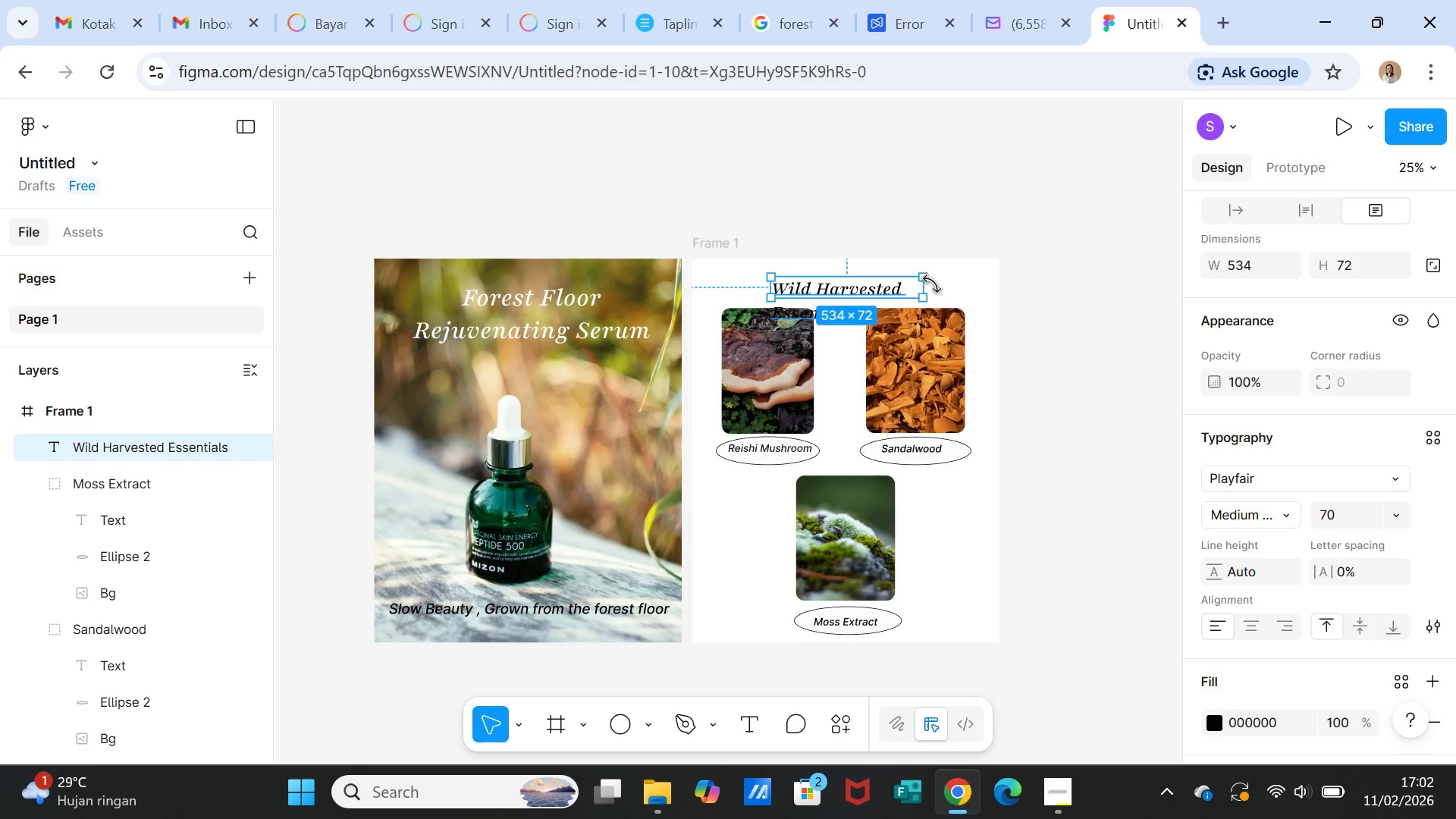 
left_click_drag(start_coordinate=[930, 287], to_coordinate=[972, 281])
 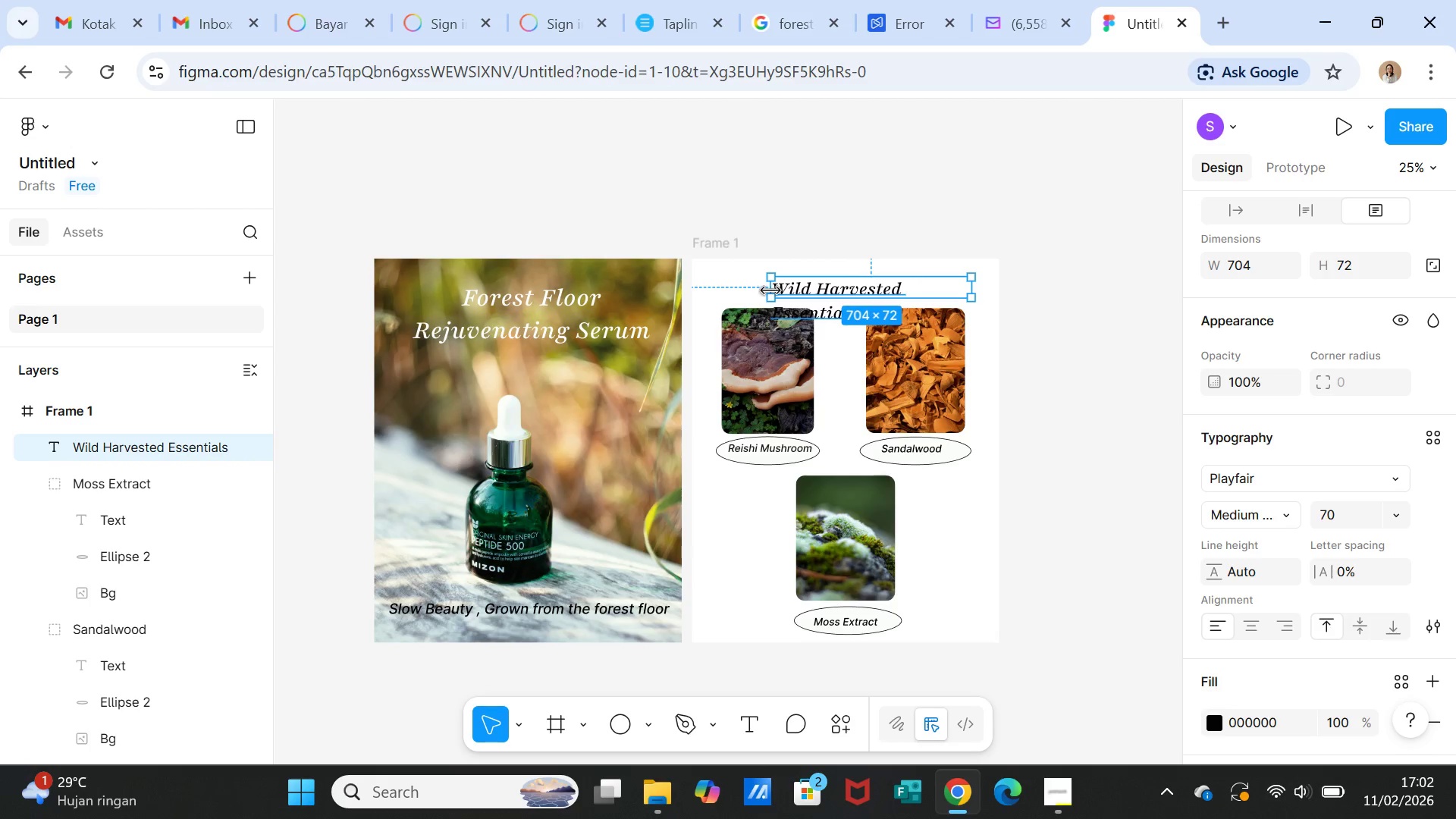 
left_click_drag(start_coordinate=[771, 290], to_coordinate=[736, 287])
 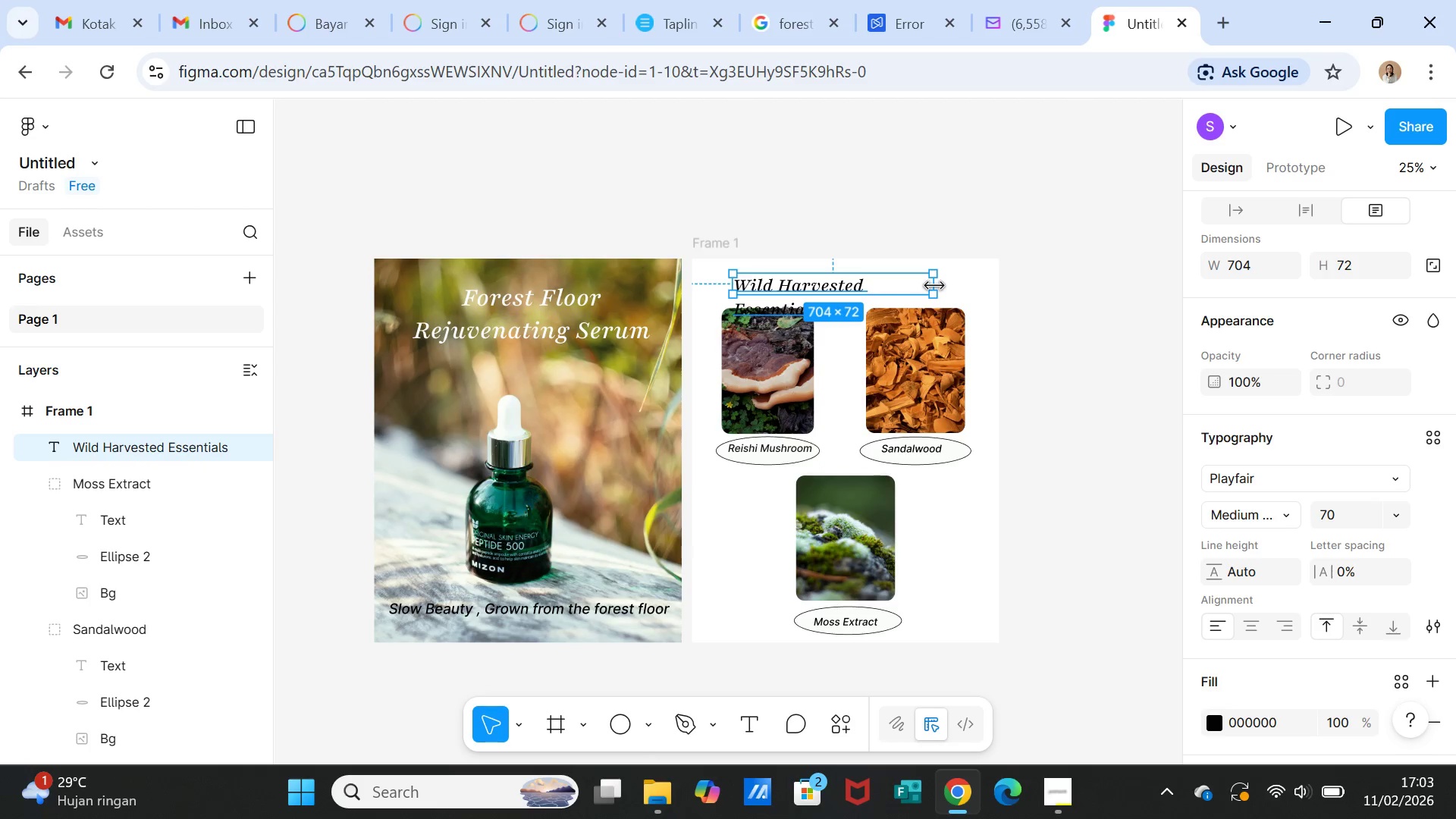 
left_click_drag(start_coordinate=[934, 286], to_coordinate=[989, 275])
 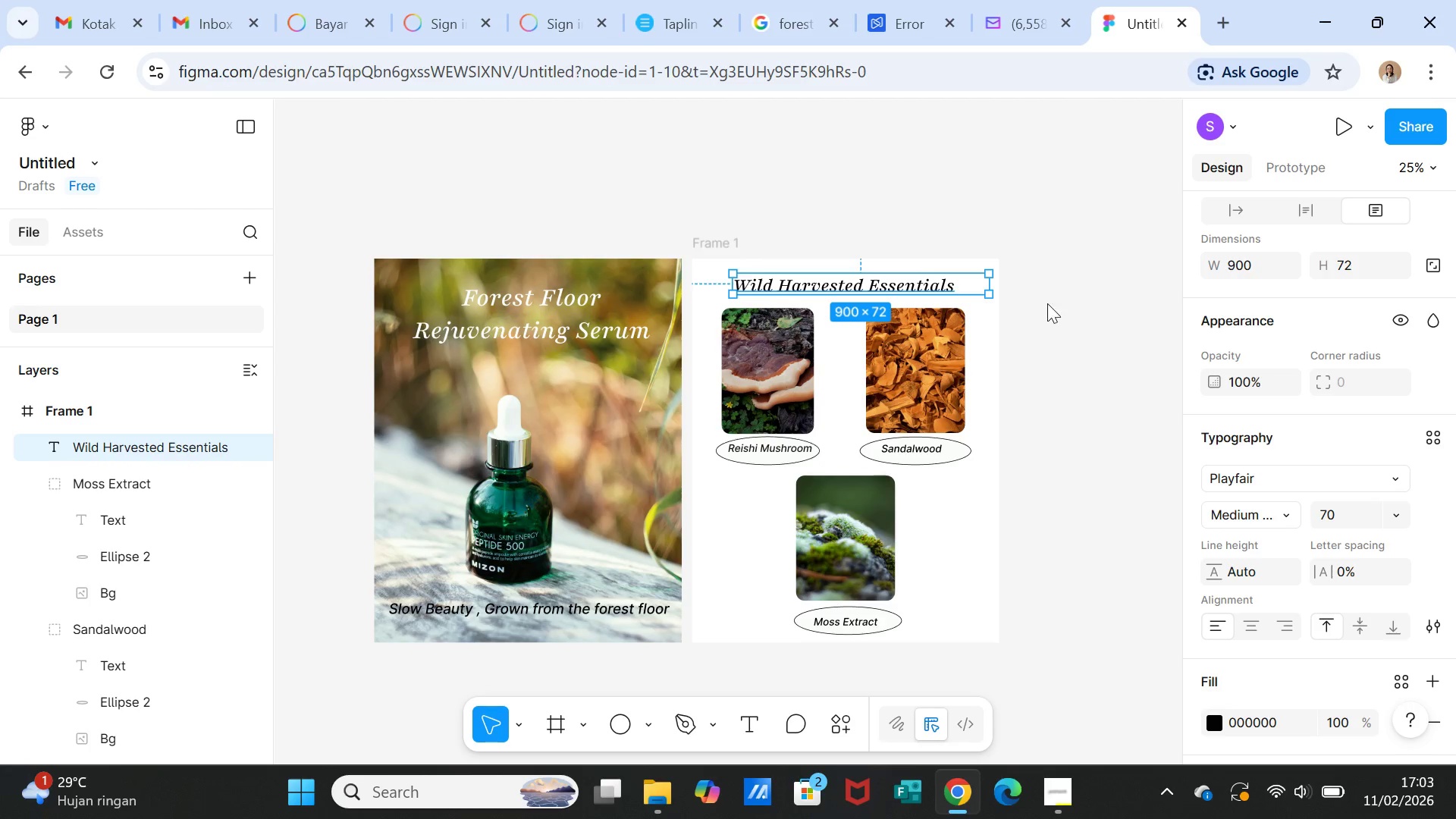 
left_click([1047, 303])
 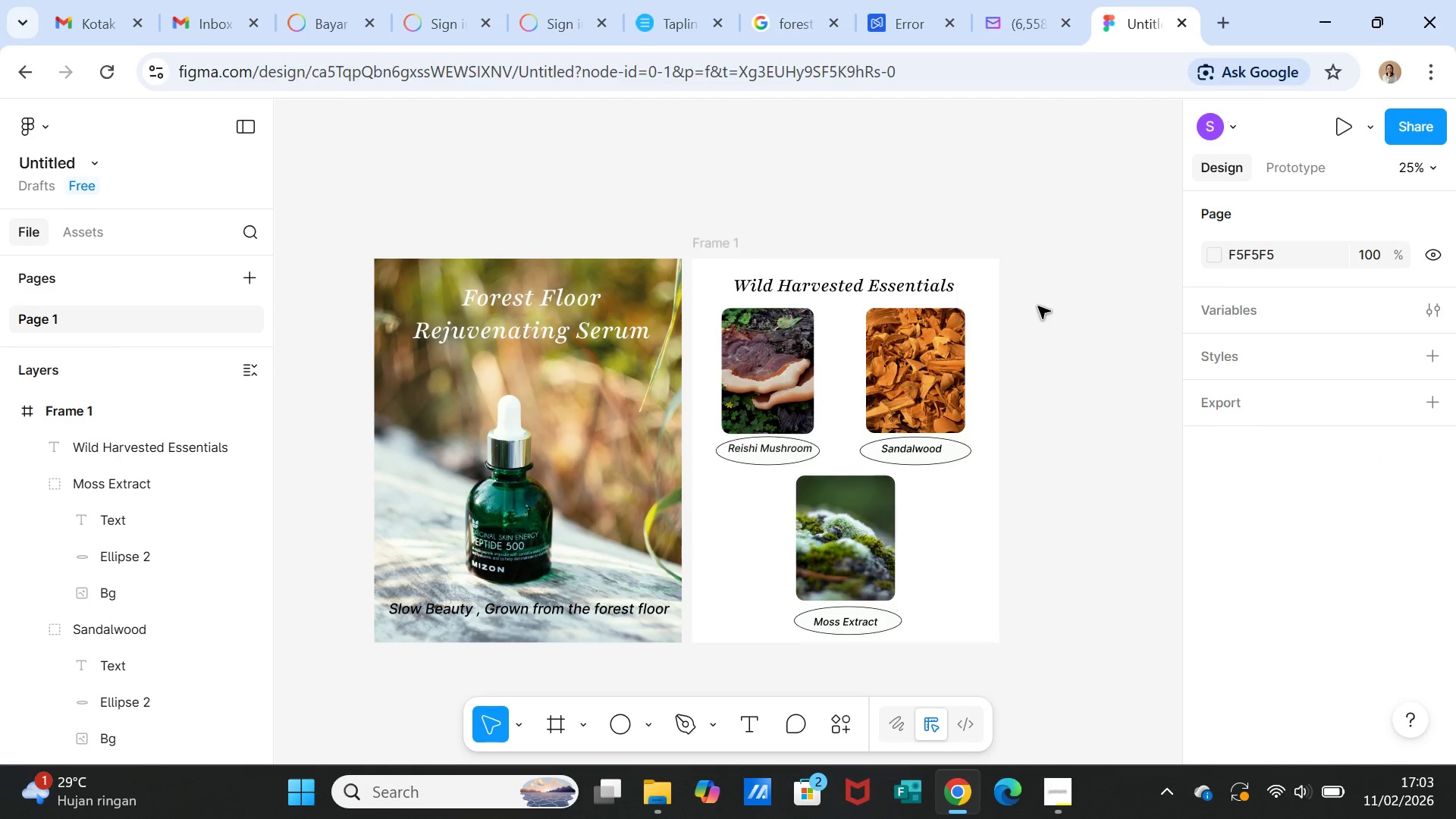 
left_click([974, 539])
 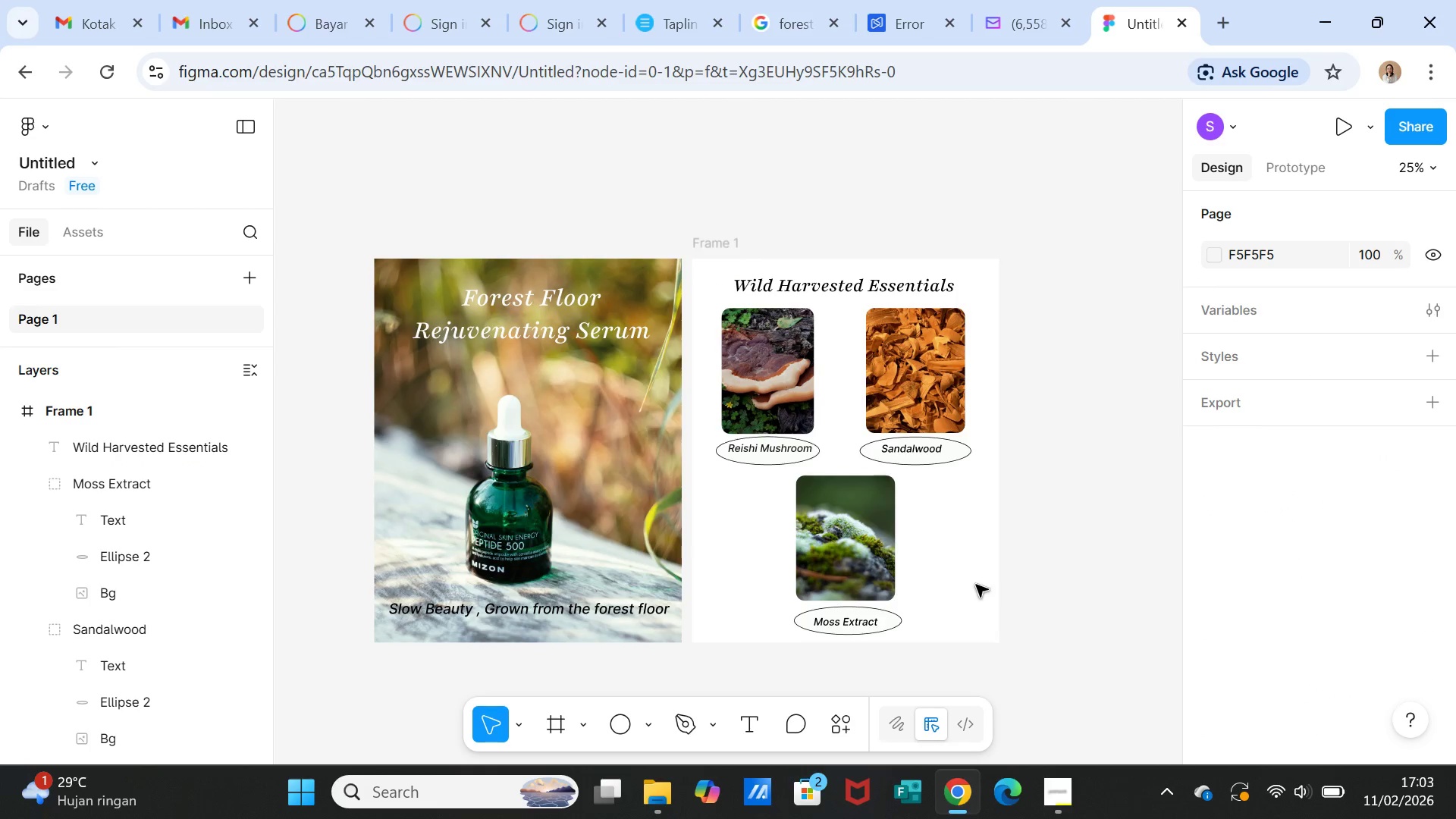 
double_click([976, 585])
 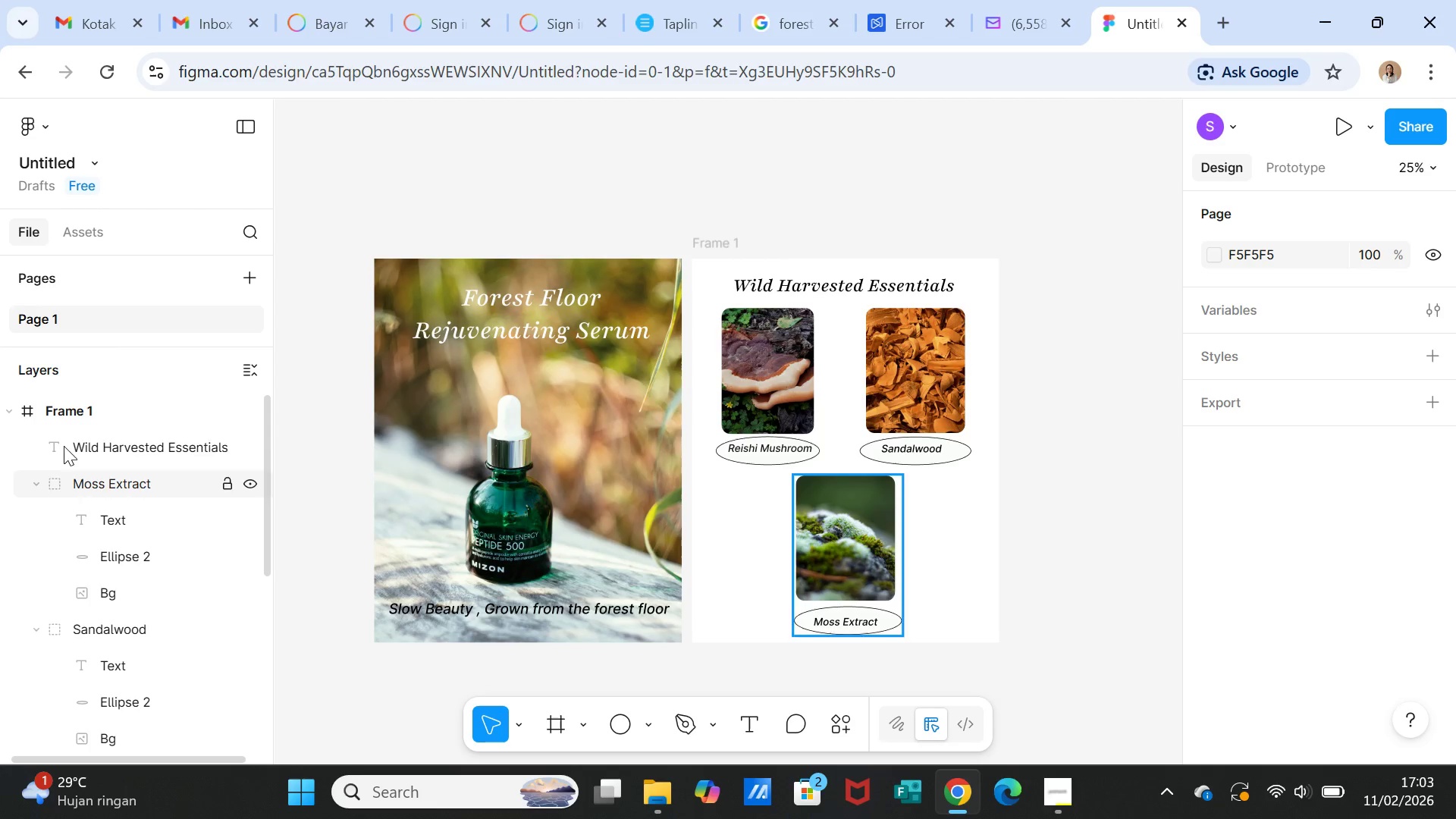 
left_click([74, 413])
 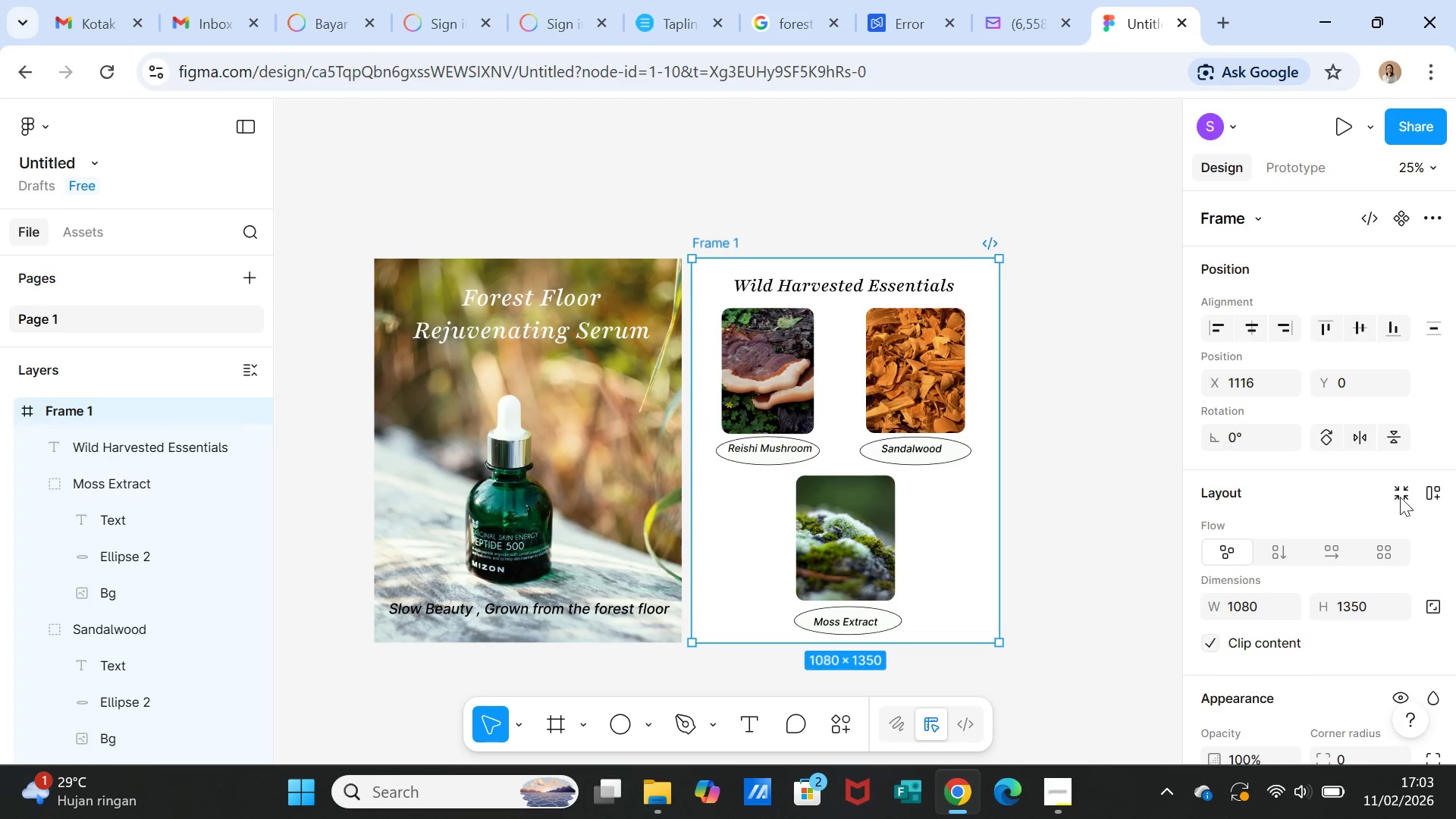 
scroll: coordinate [1442, 601], scroll_direction: down, amount: 3.0
 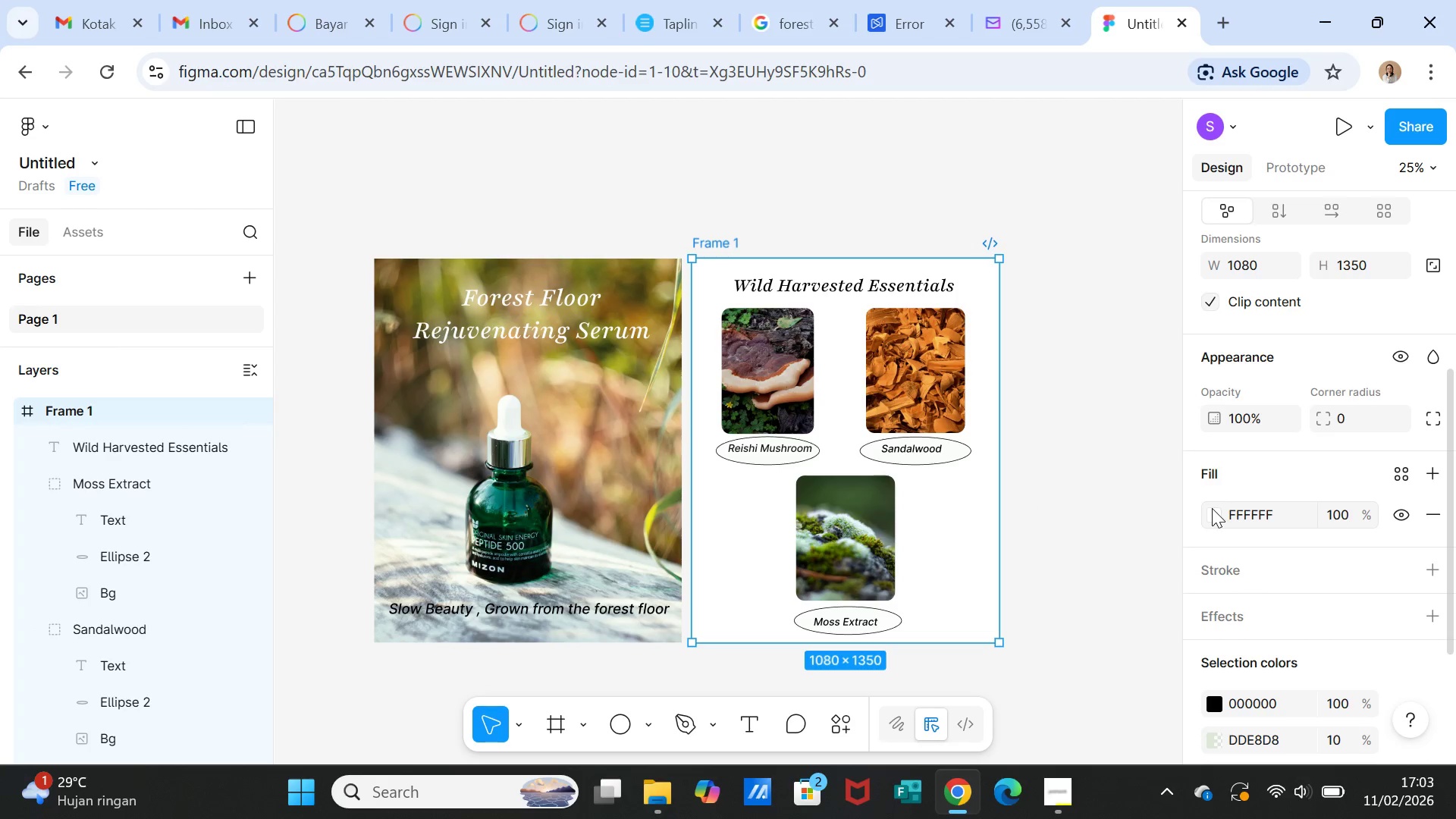 
left_click([1212, 508])
 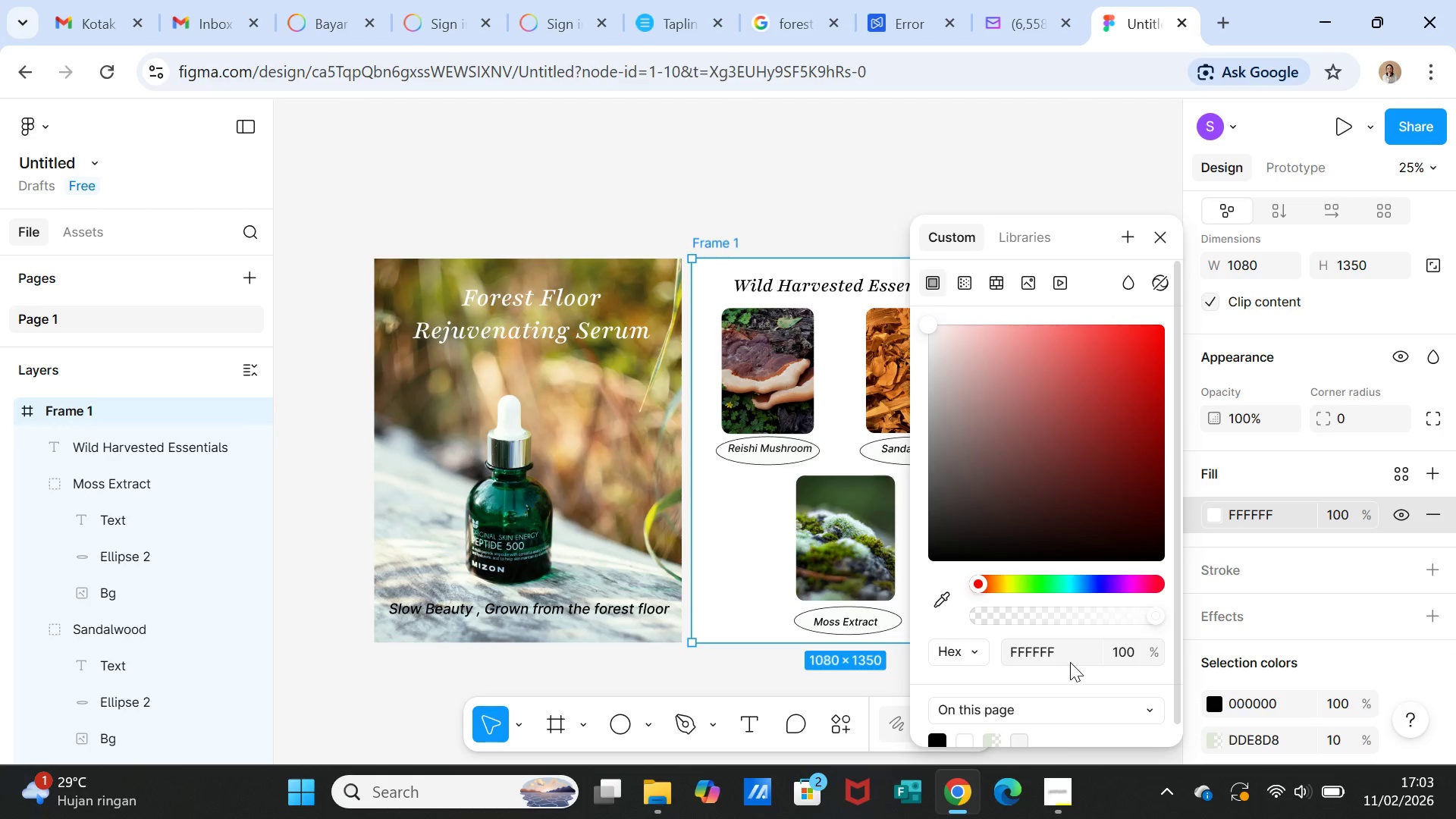 
scroll: coordinate [1069, 662], scroll_direction: down, amount: 1.0
 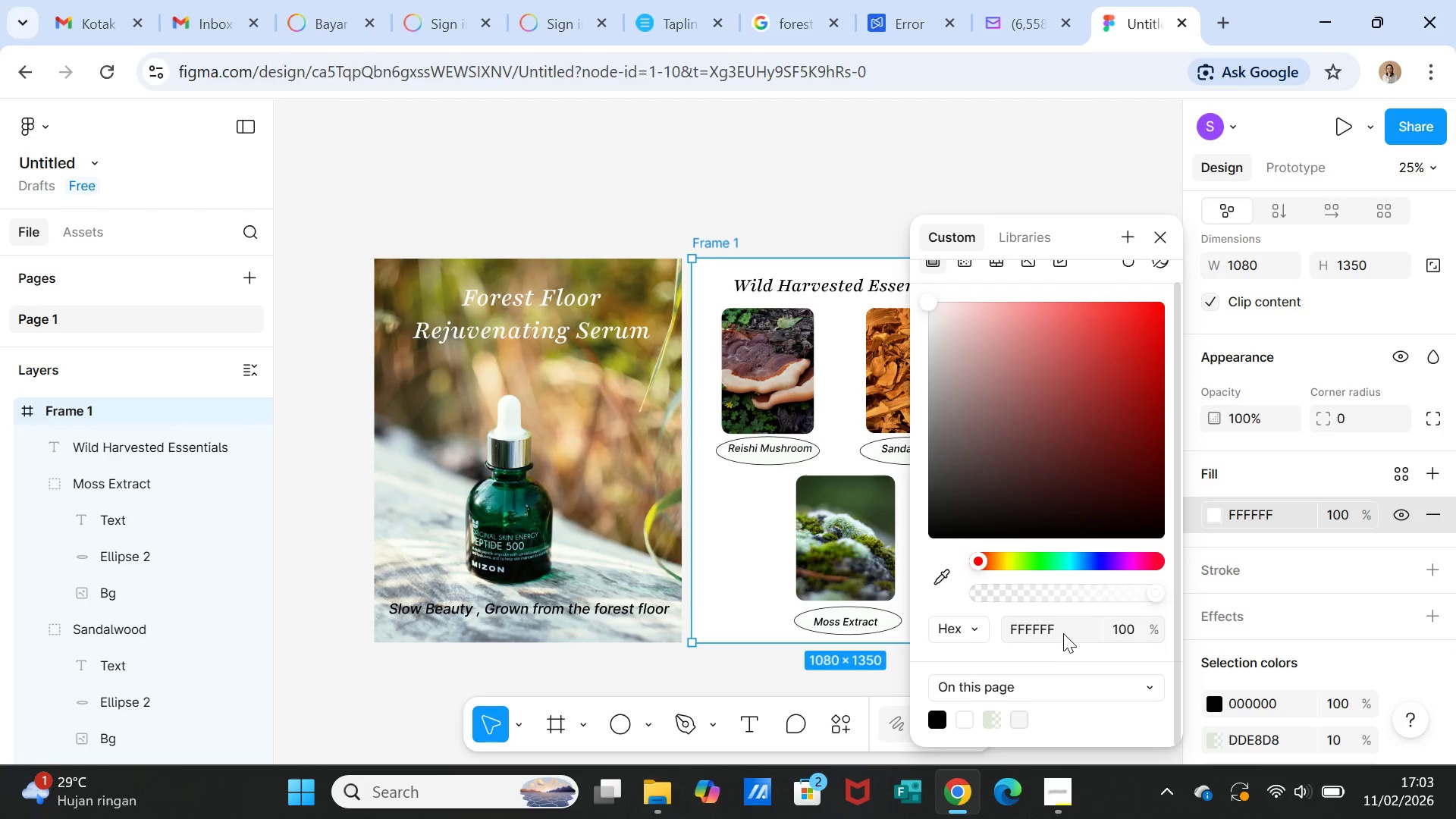 
left_click([1063, 632])
 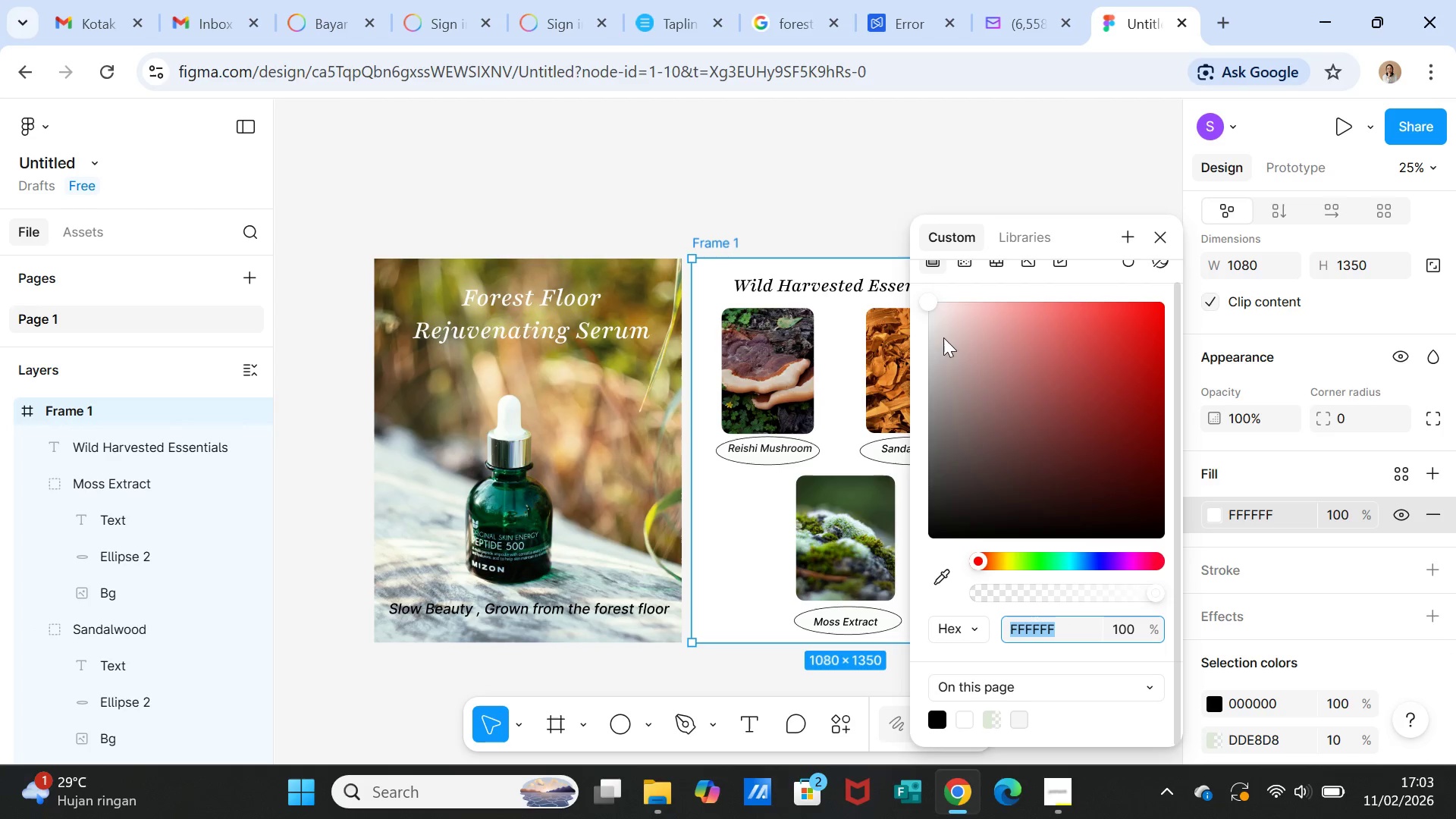 
left_click([935, 329])
 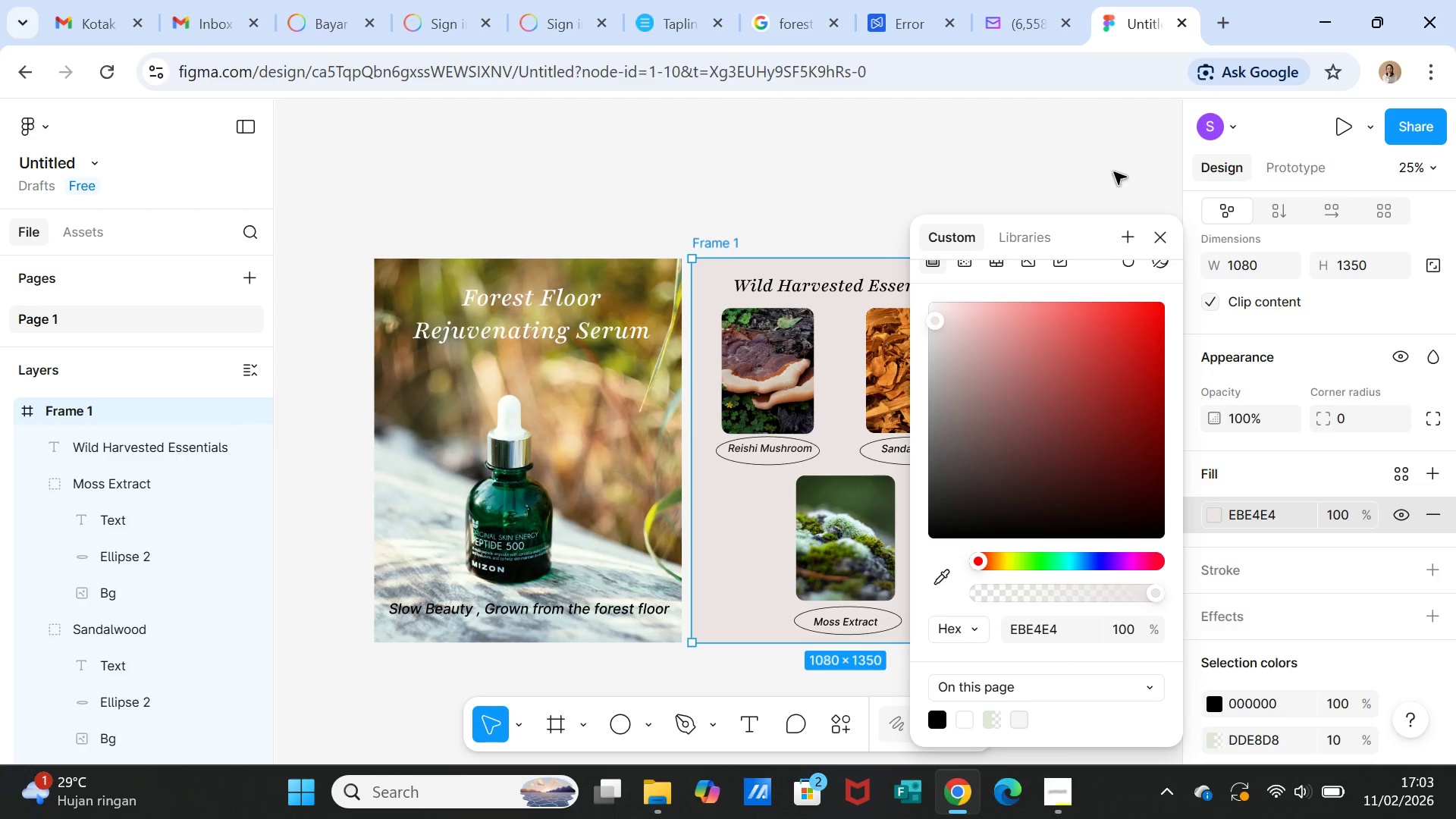 
left_click([1114, 170])
 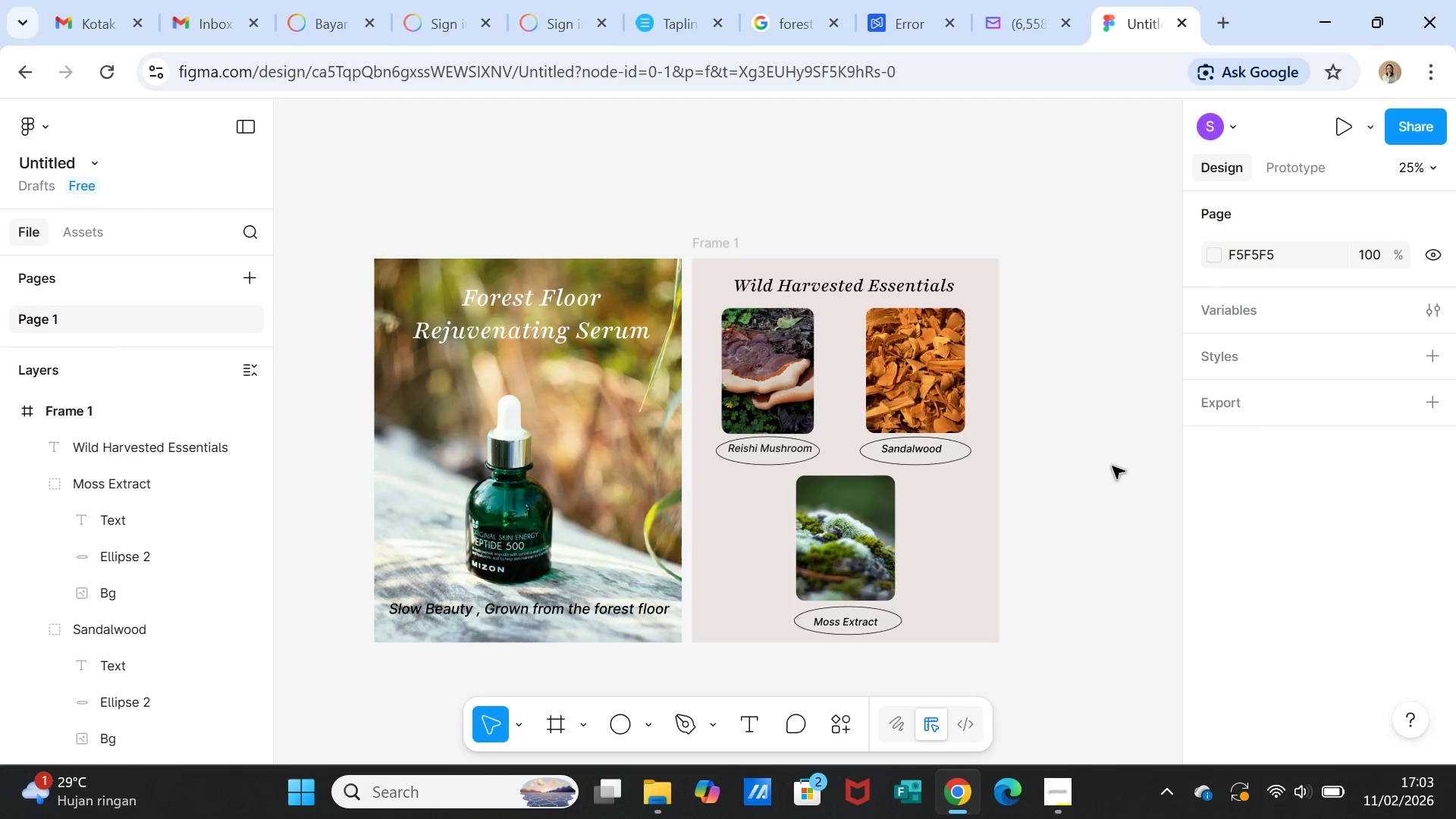 
wait(5.02)
 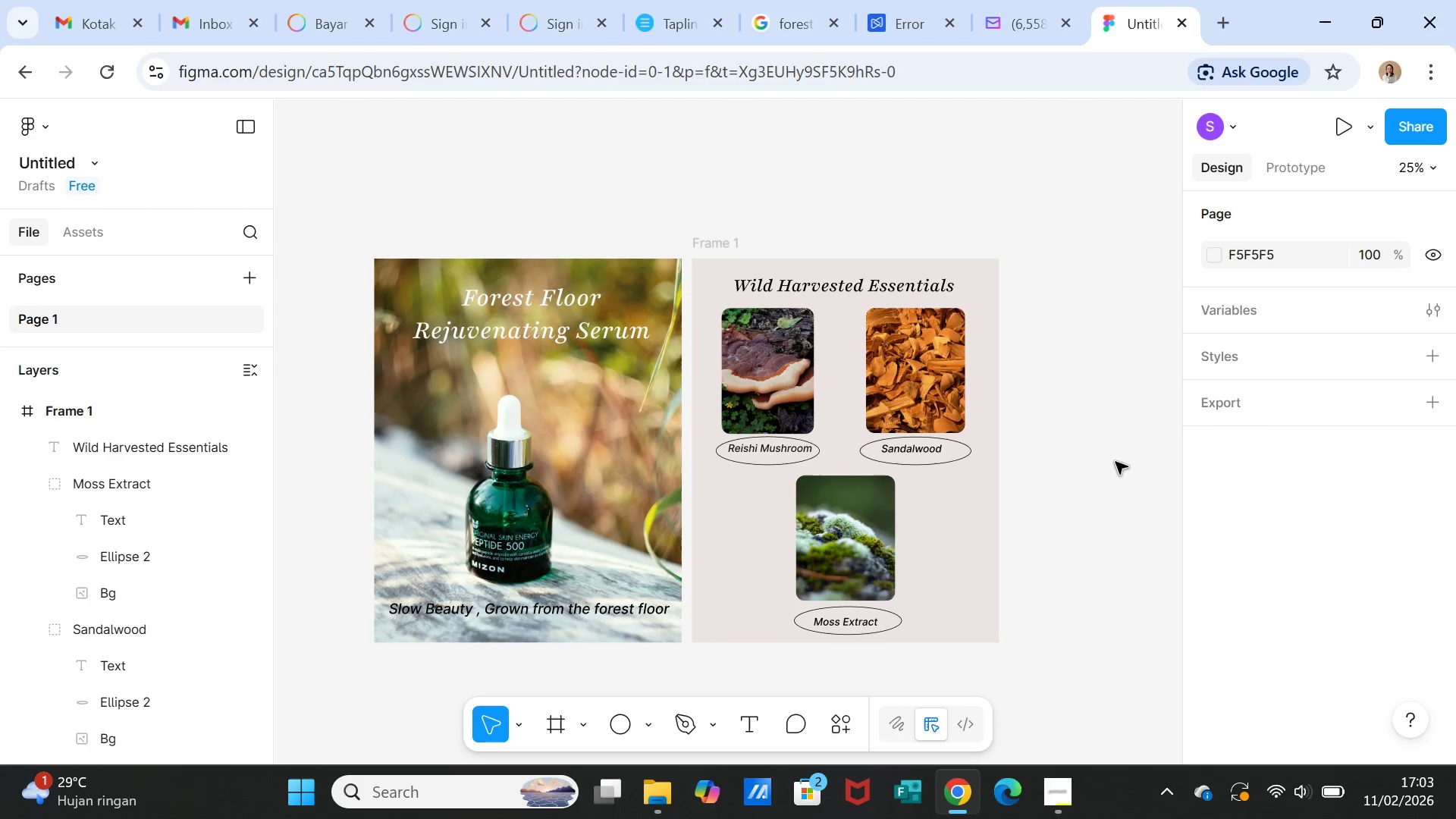 
left_click([971, 538])
 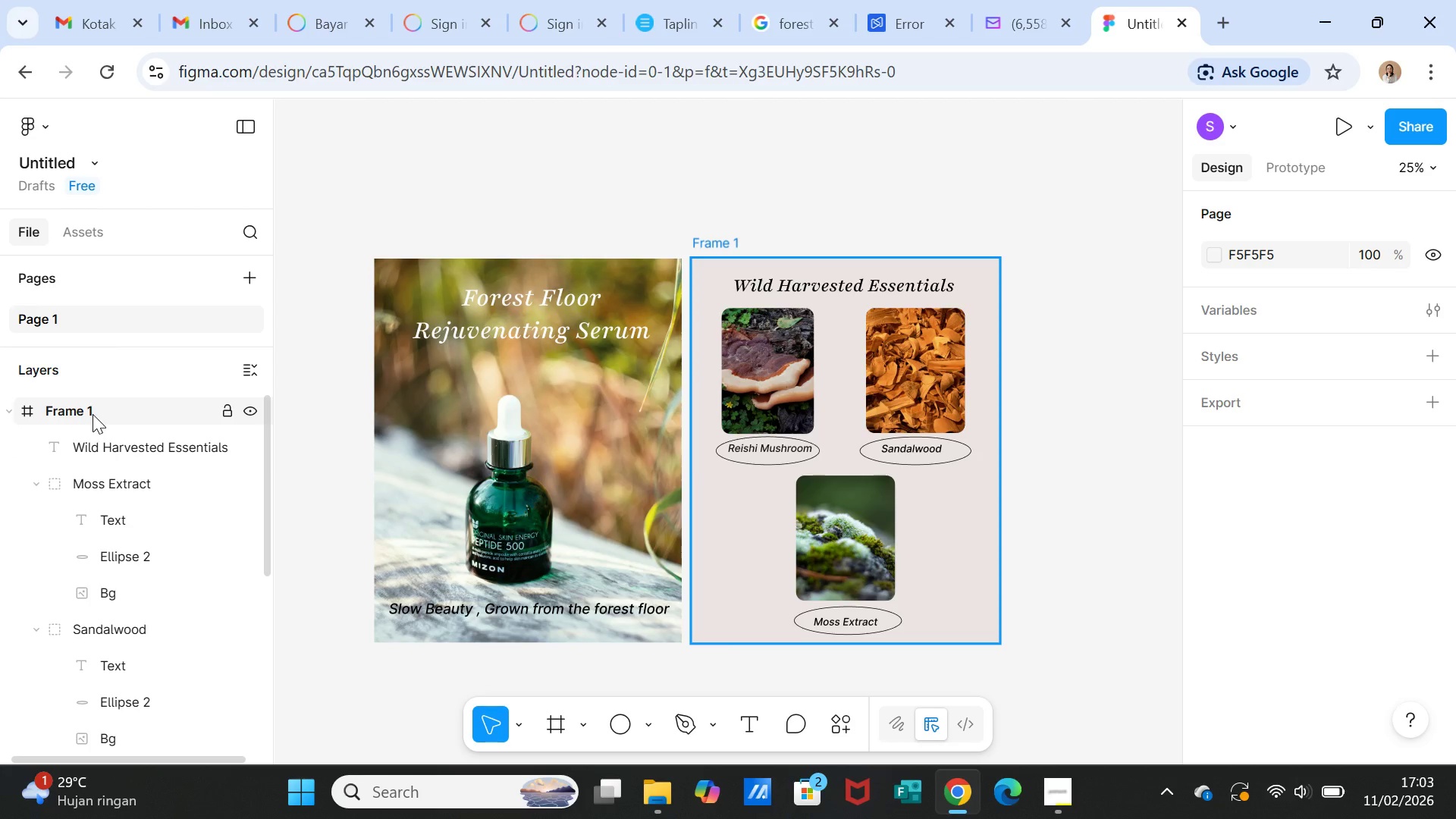 
wait(9.52)
 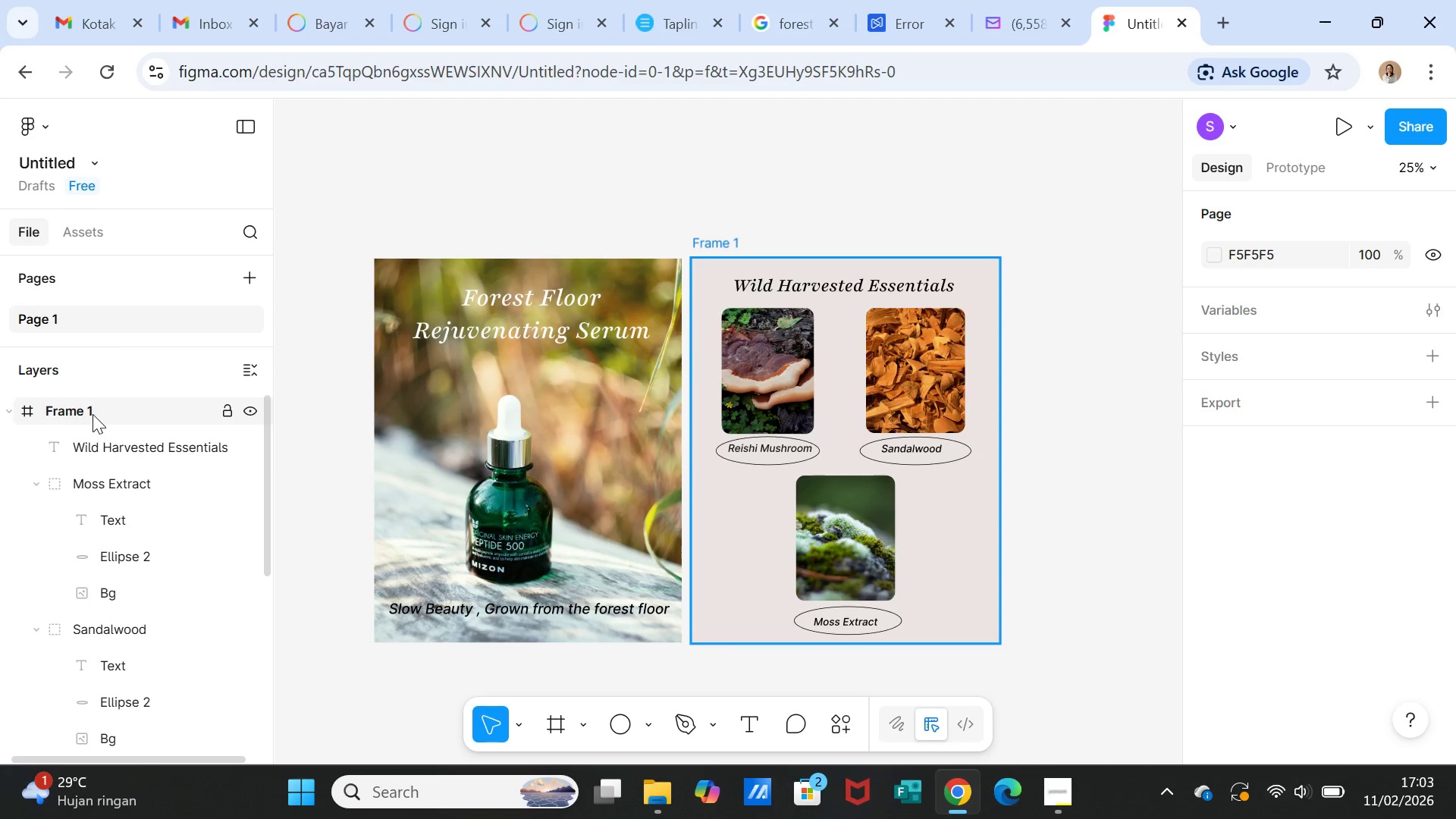 
double_click([105, 446])
 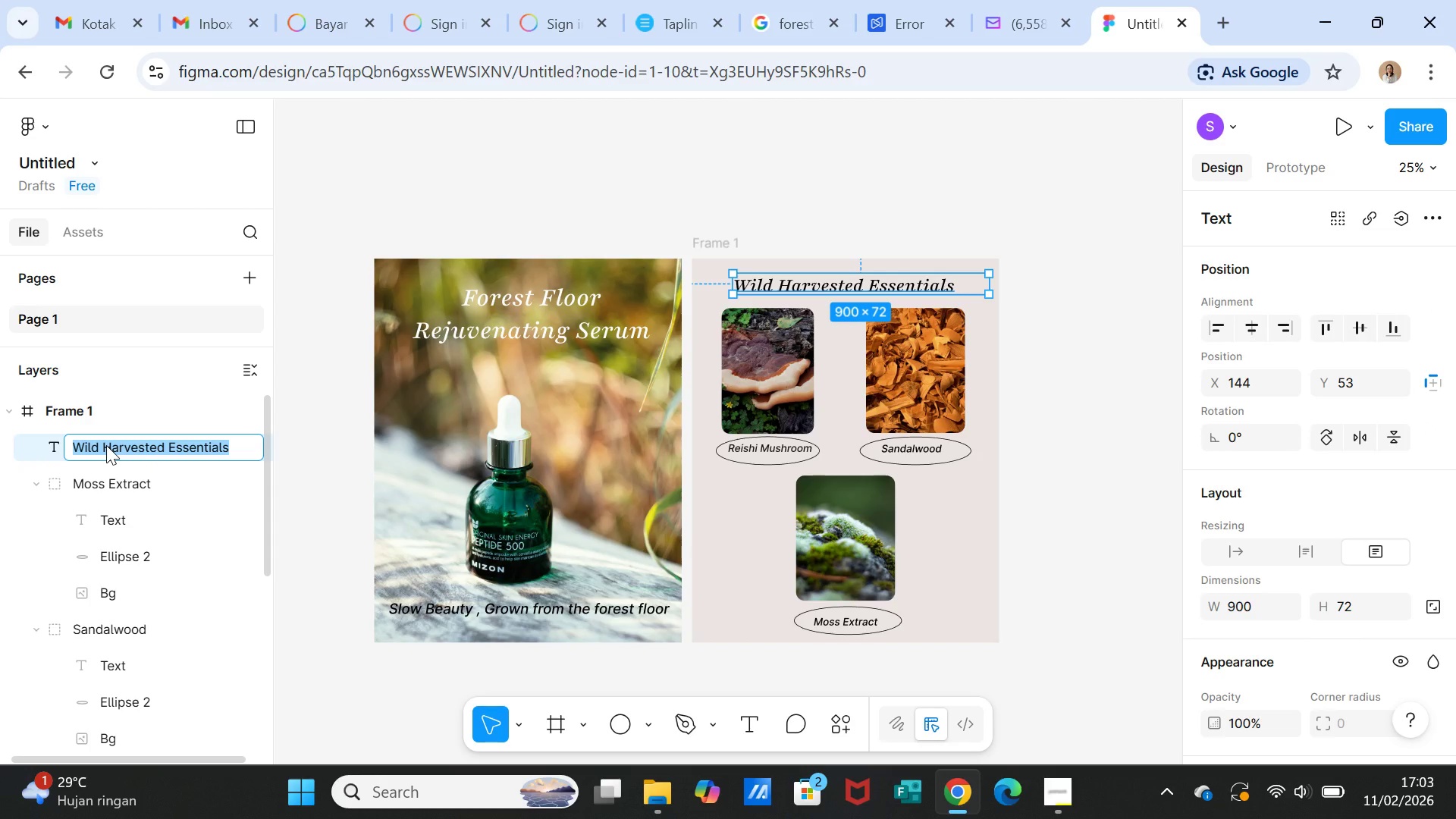 
key(CapsLock)
 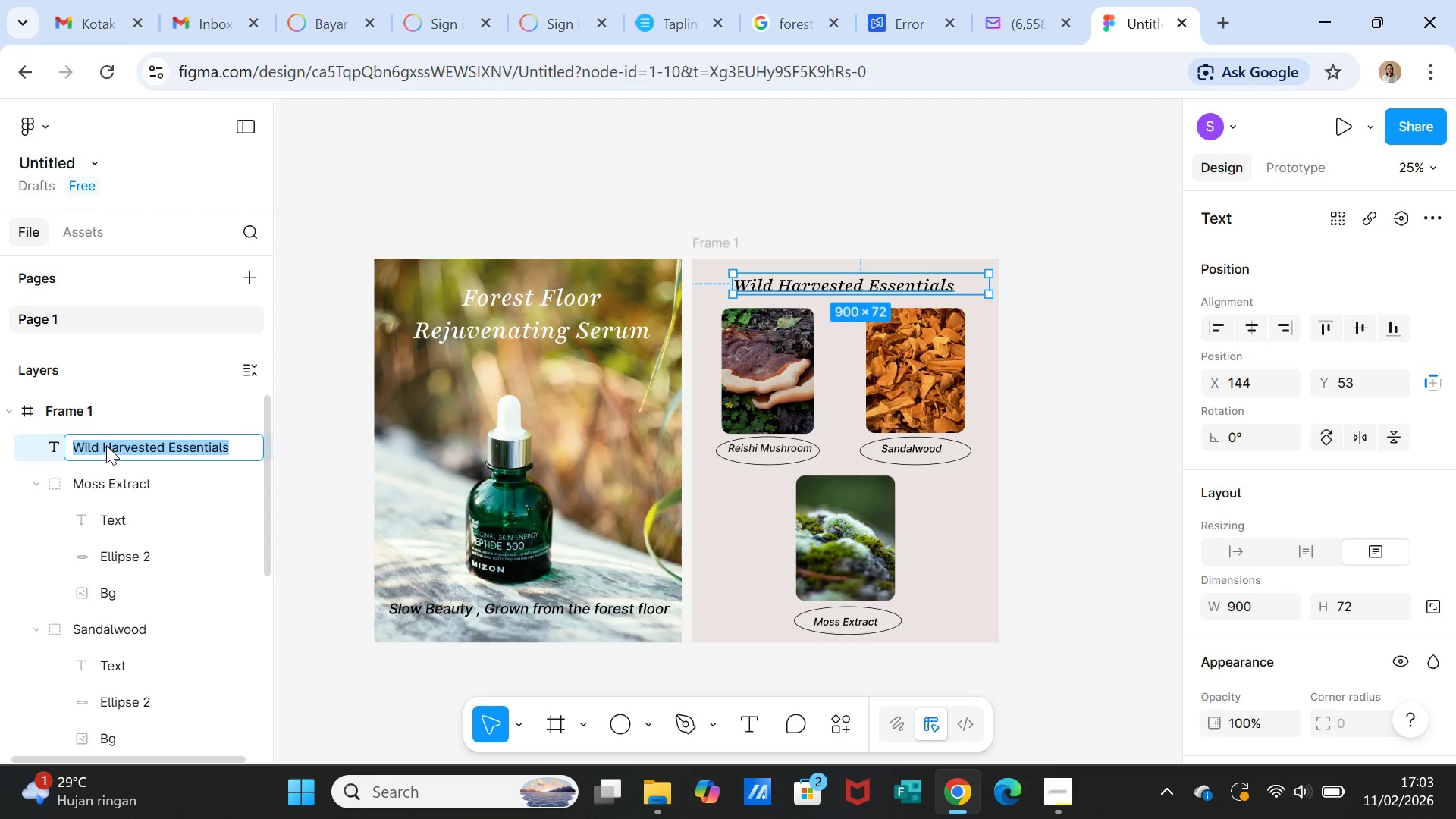 
type(Head Text)
 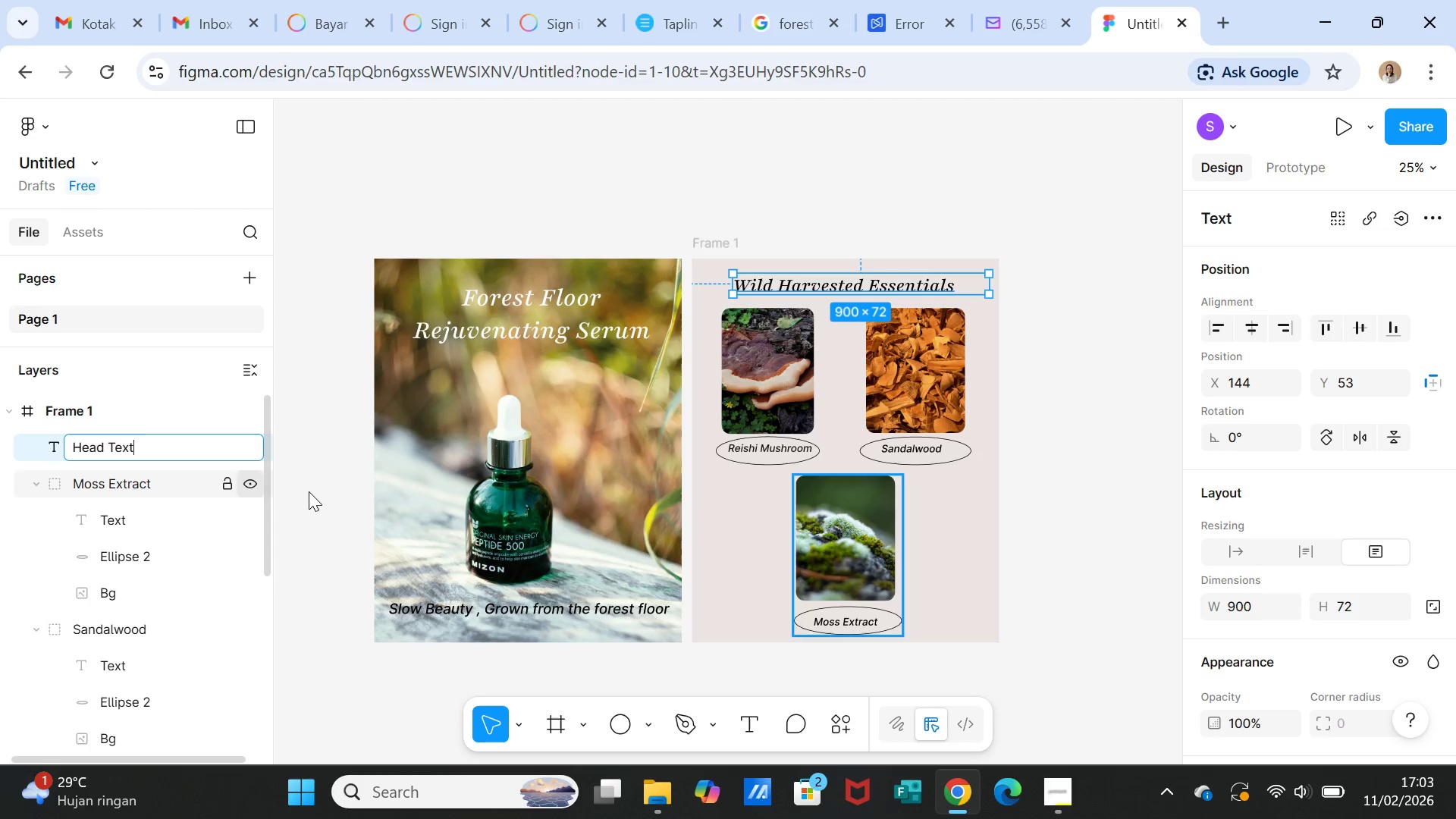 
left_click([318, 493])
 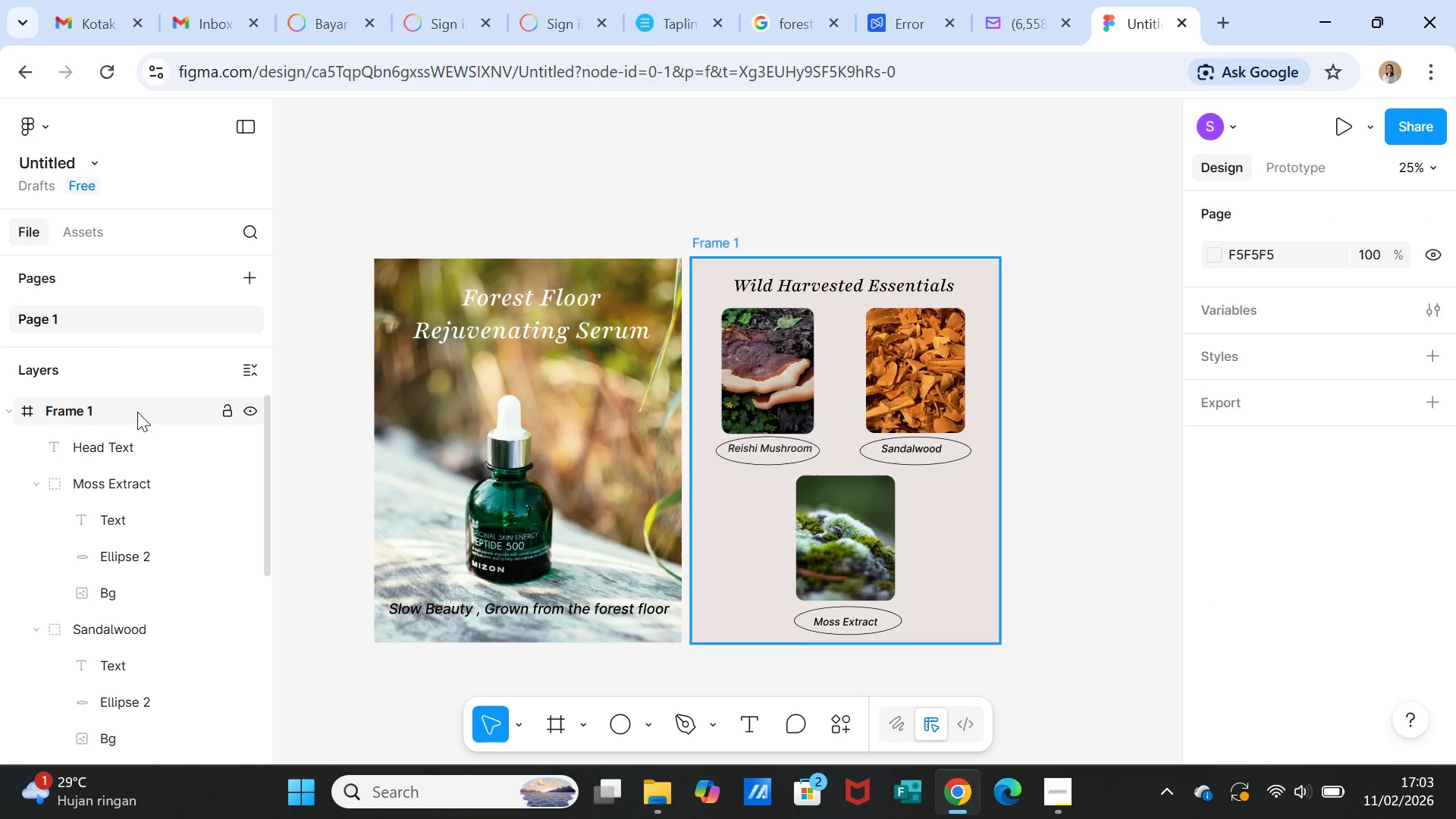 
left_click([137, 412])
 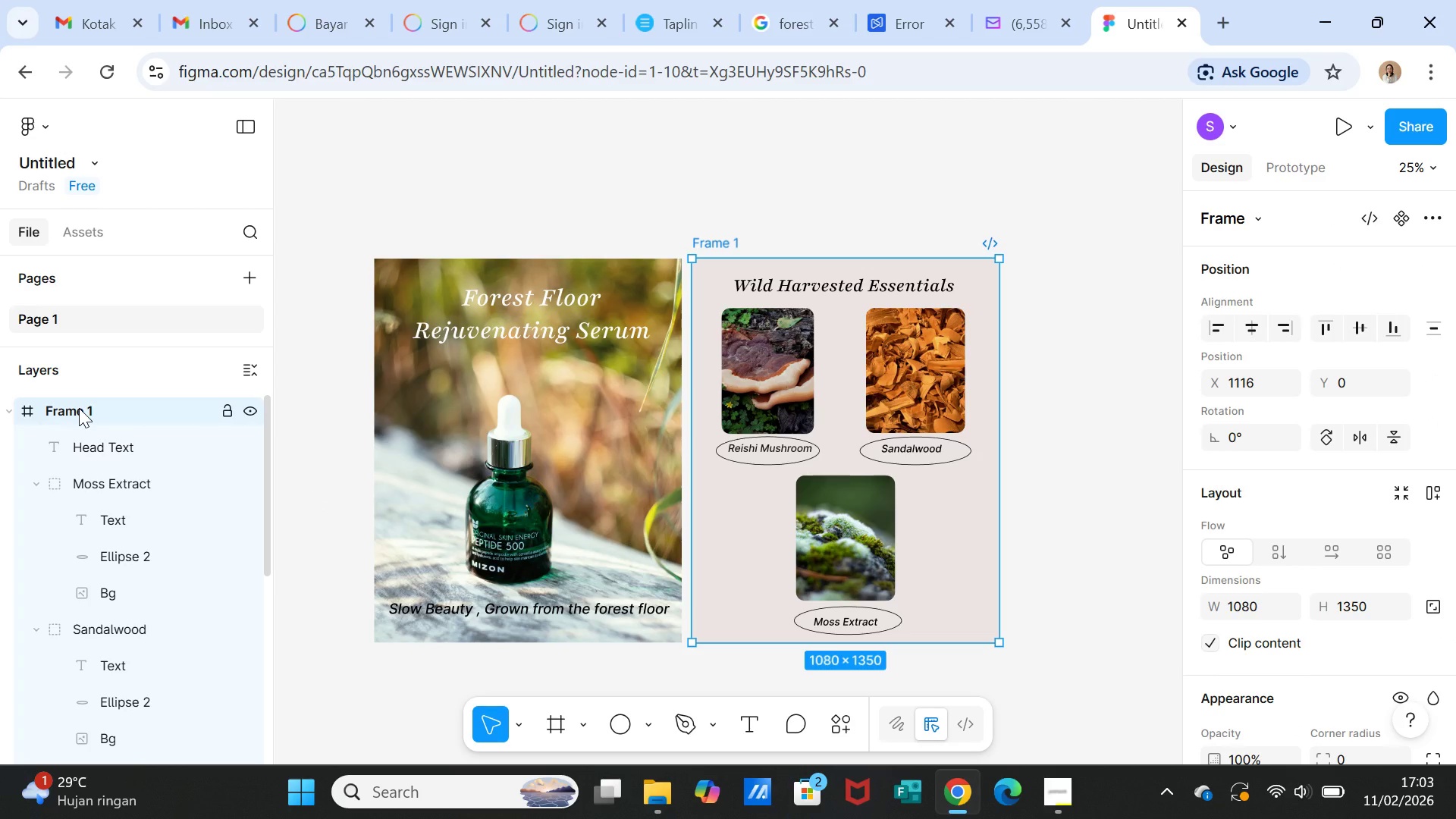 
double_click([79, 408])
 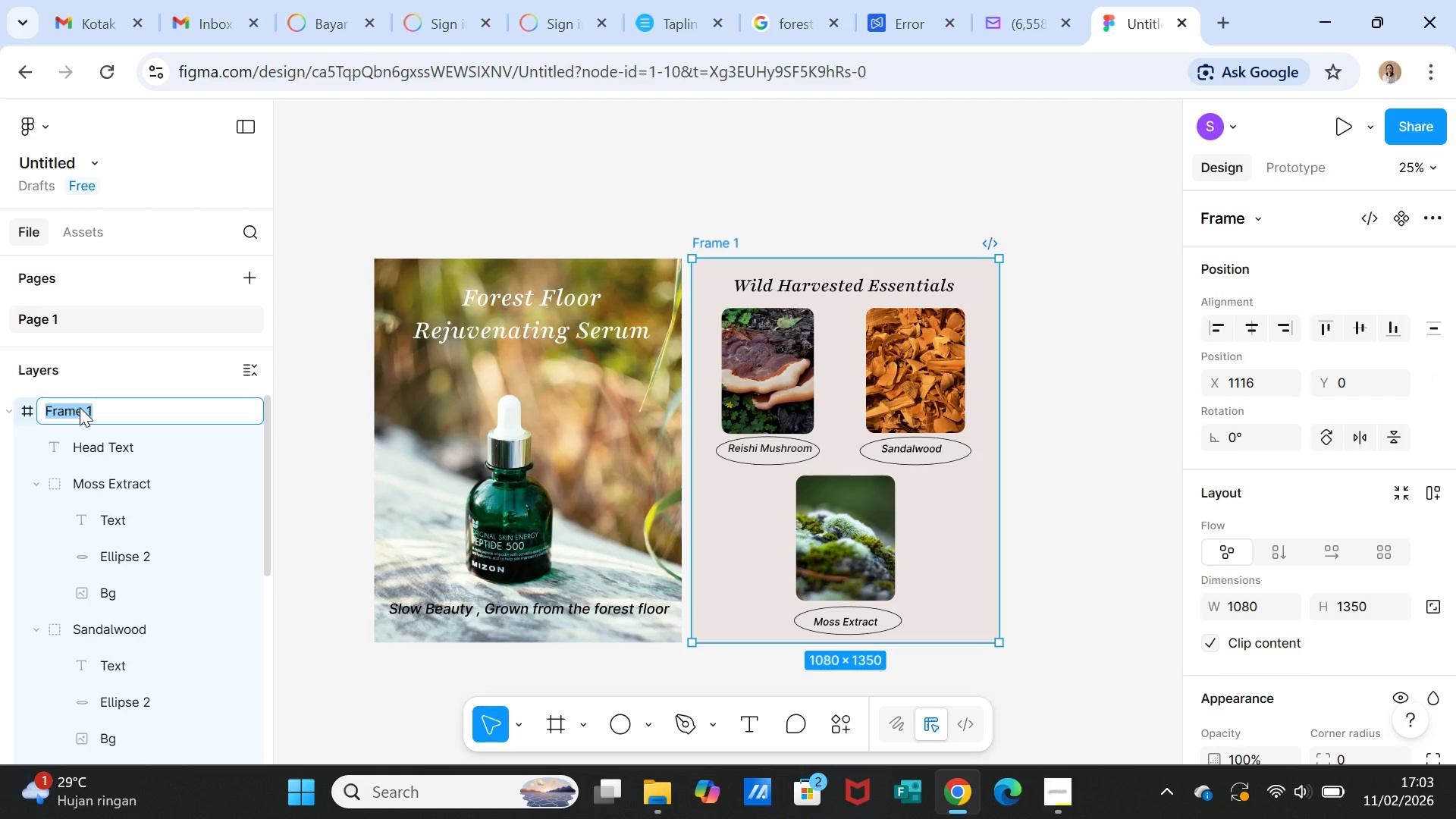 
type(Ingredients)
 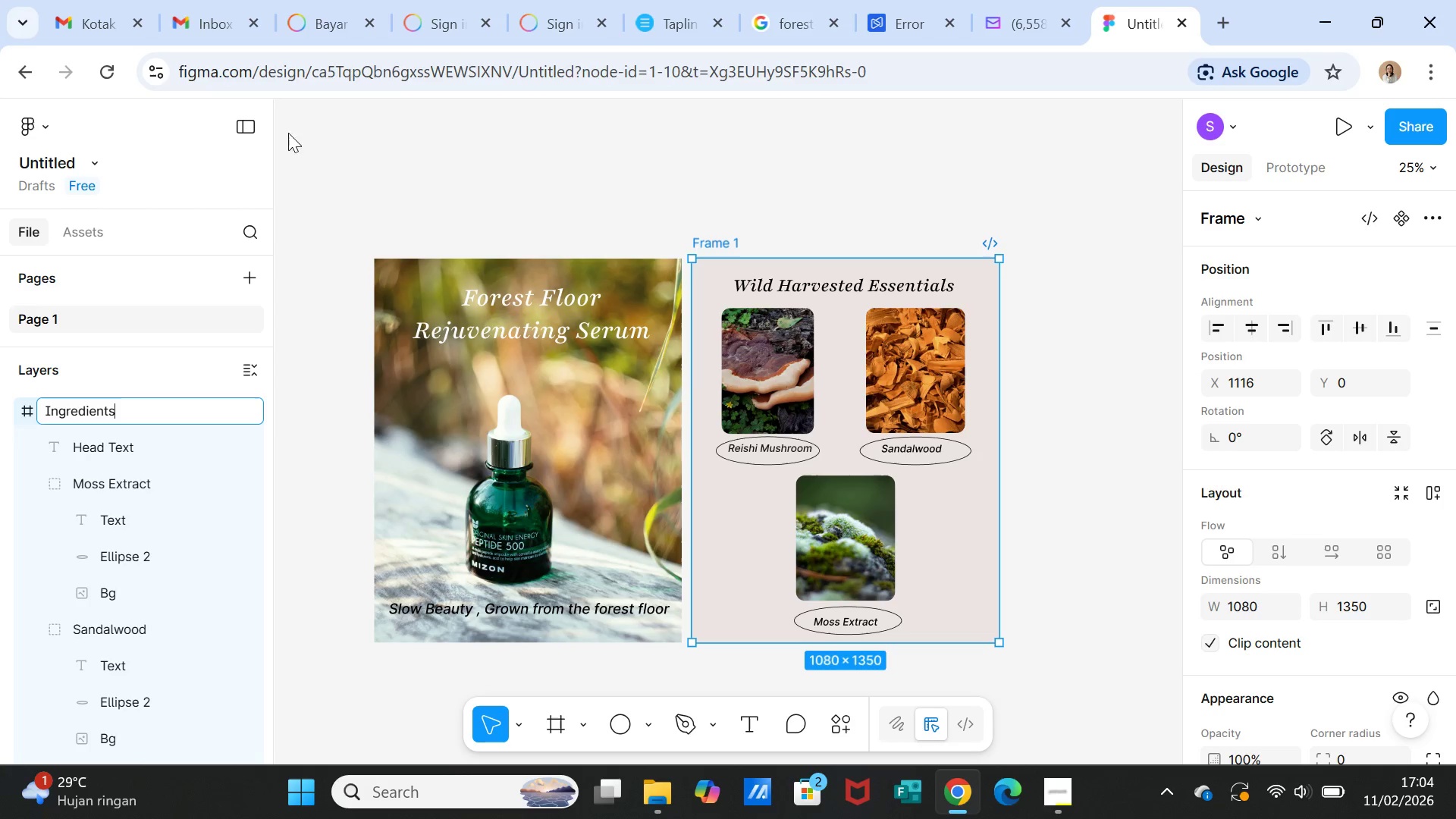 
left_click([370, 167])
 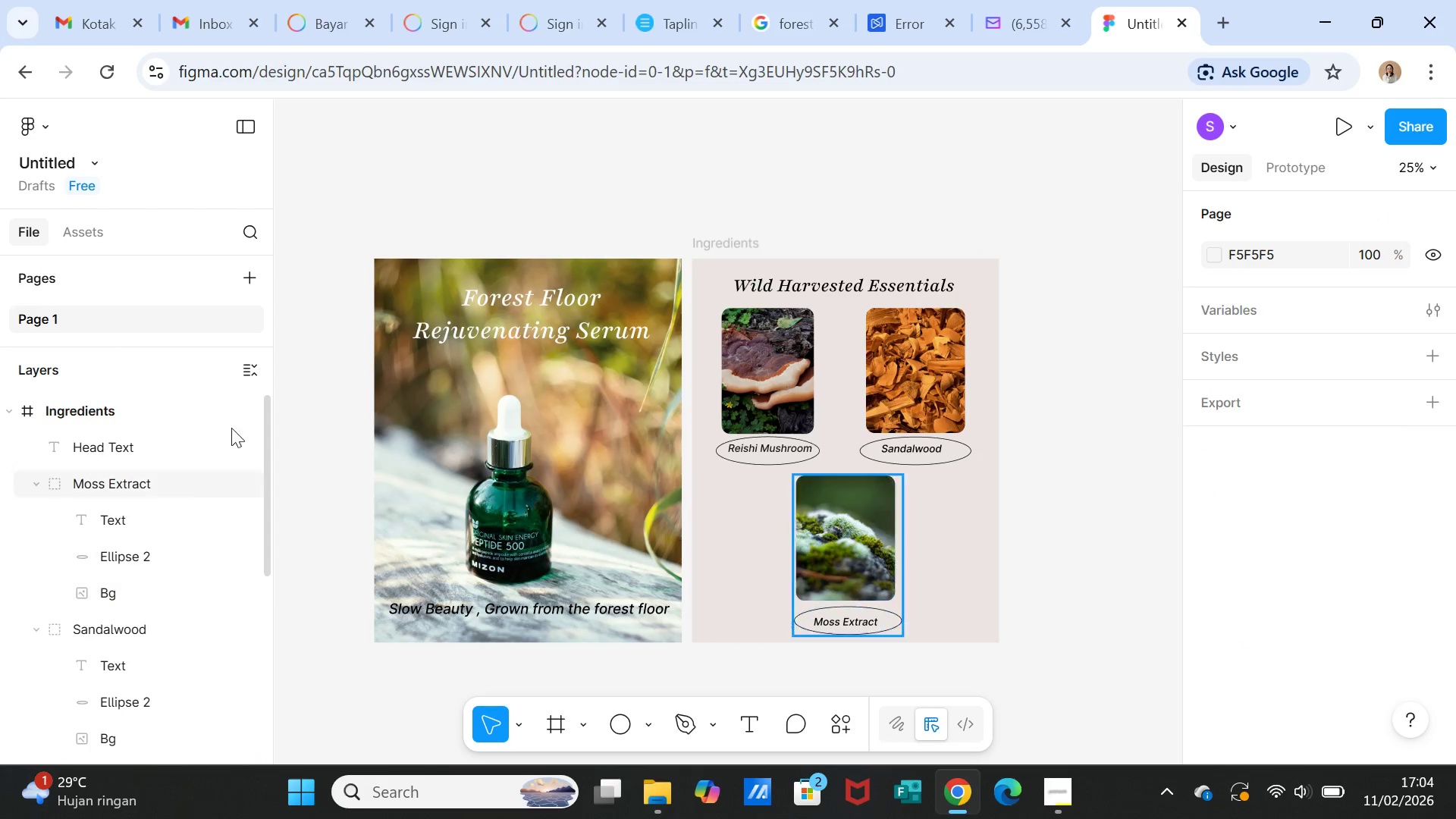 
left_click([249, 366])
 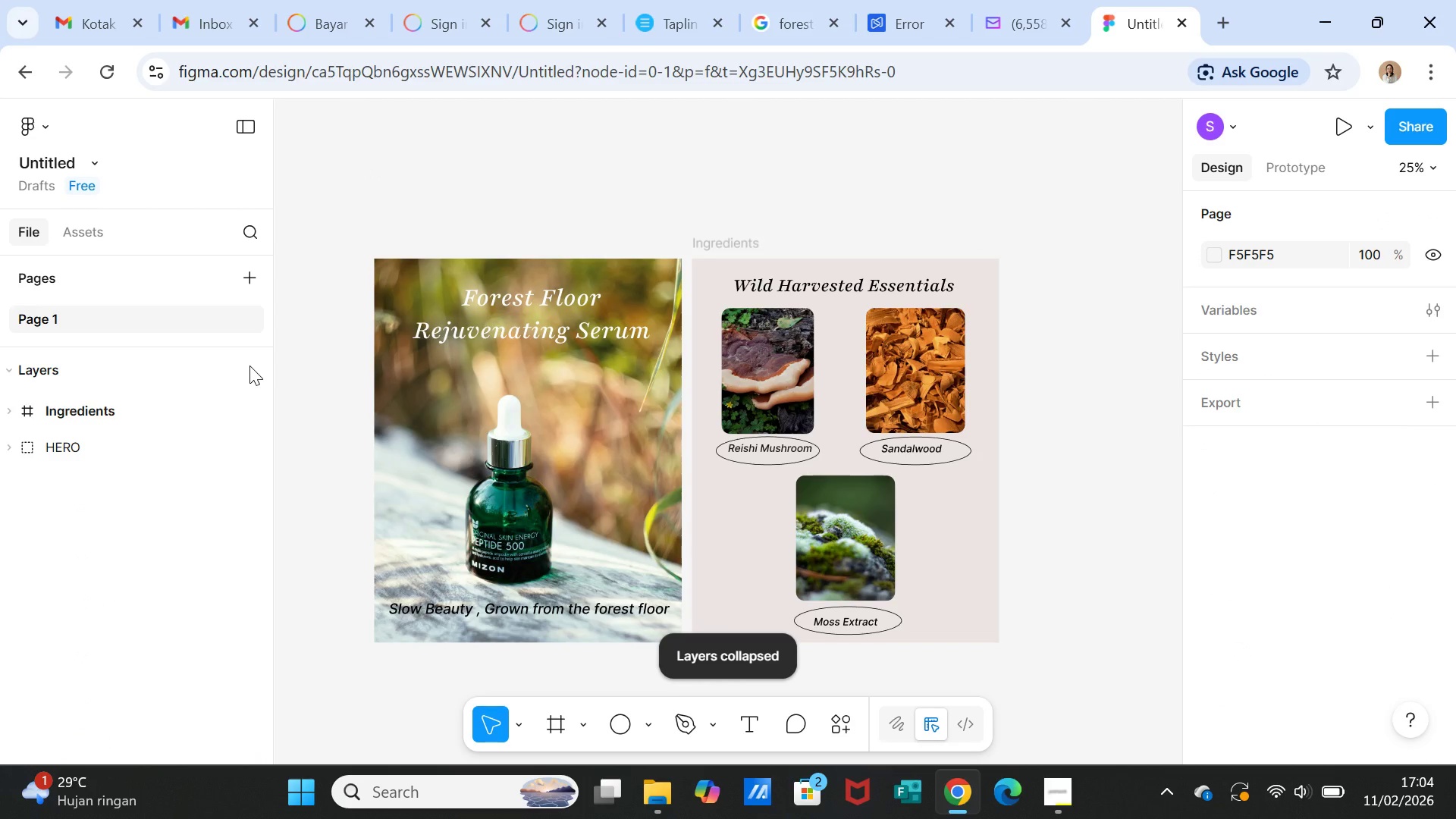 
left_click([249, 366])
 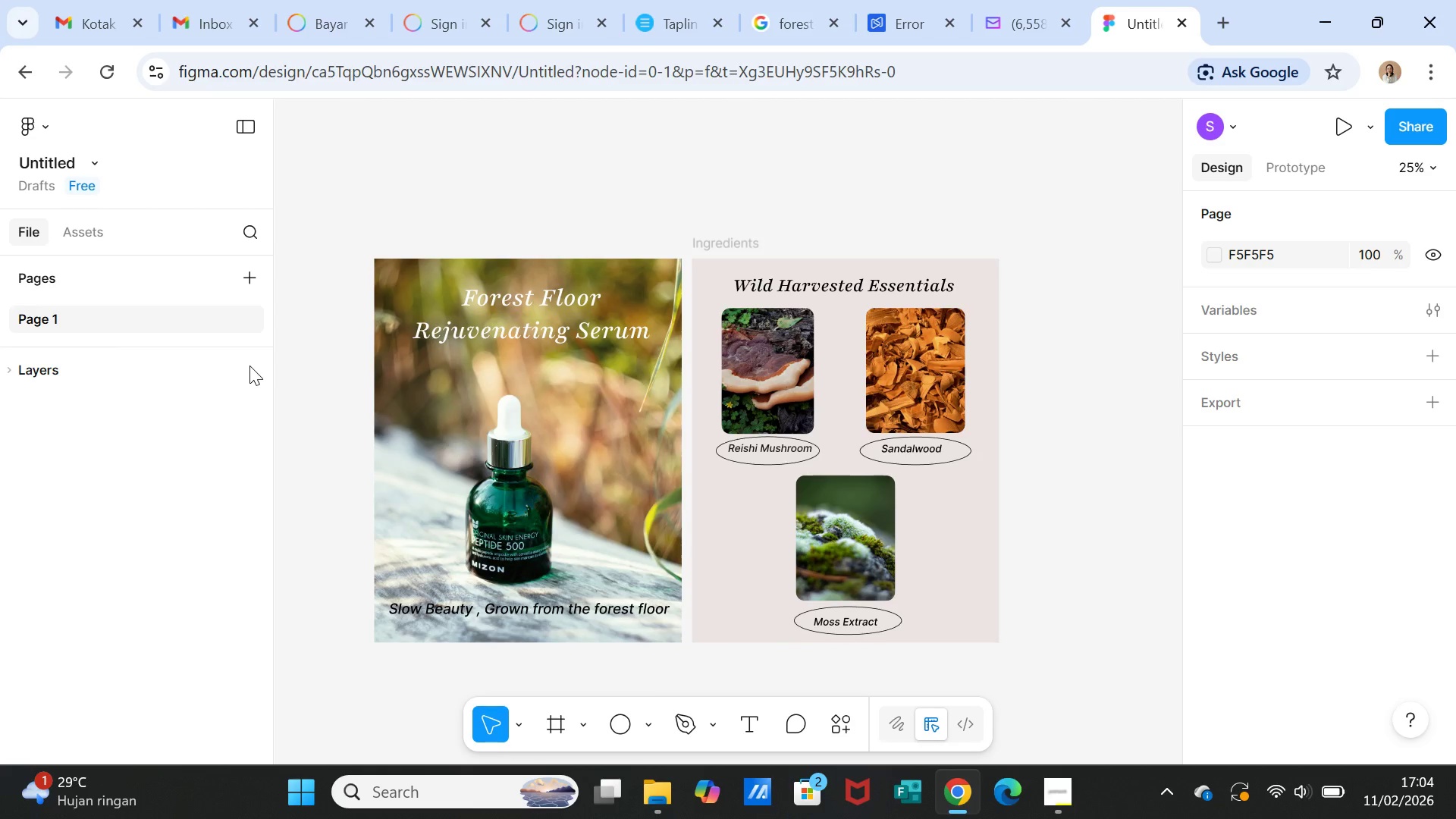 
left_click([249, 366])
 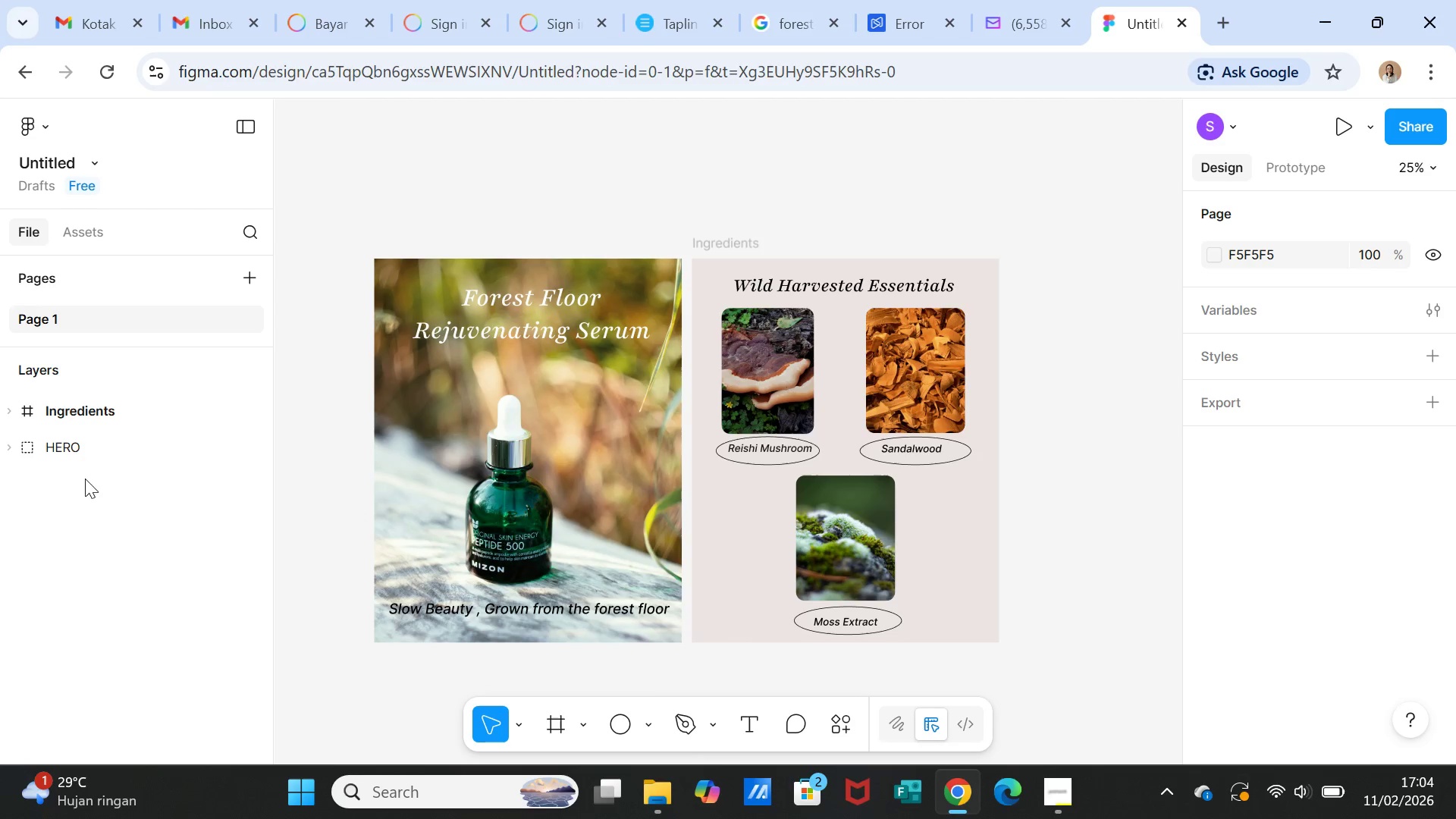 
left_click([63, 444])
 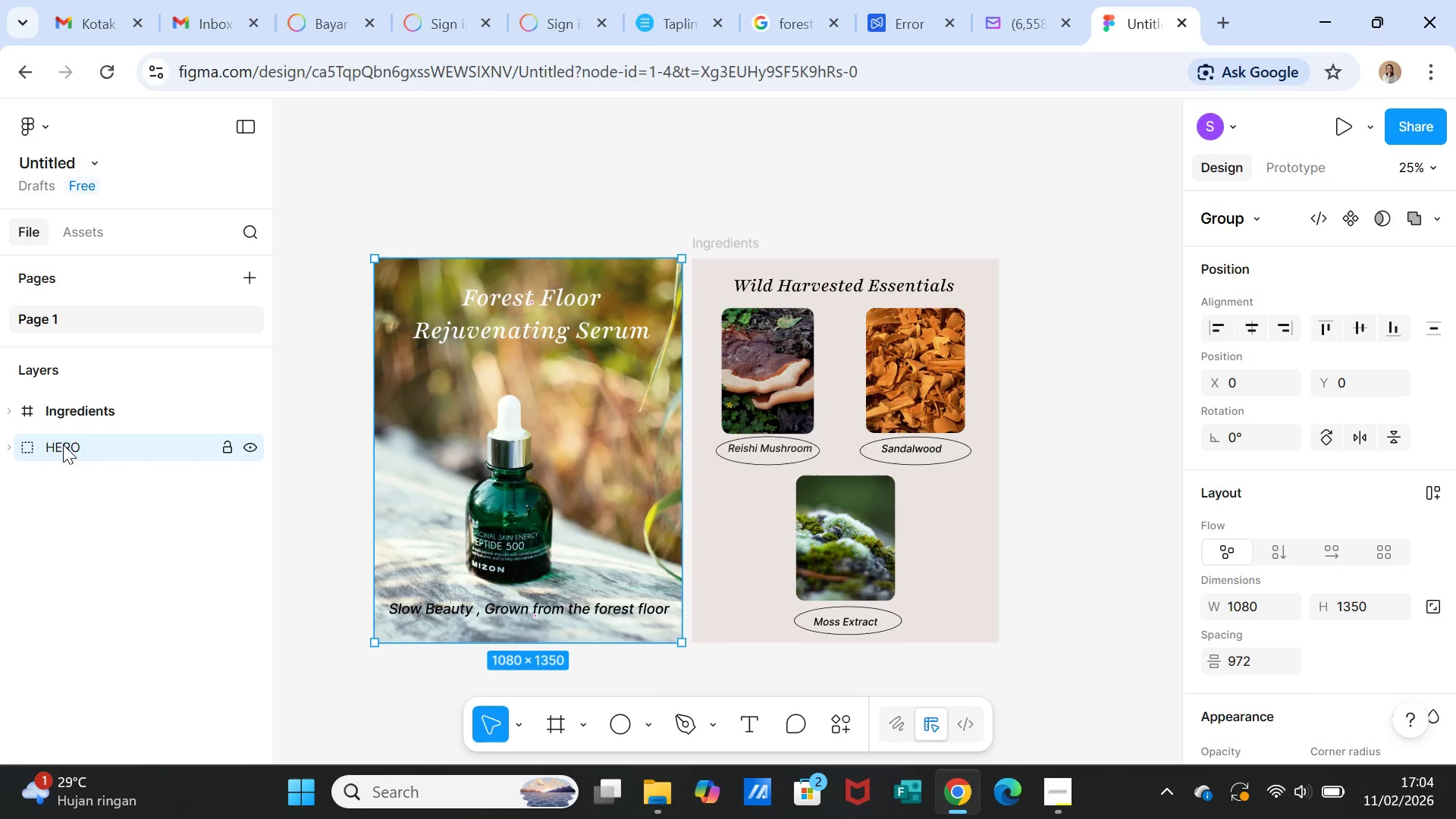 
right_click([63, 444])
 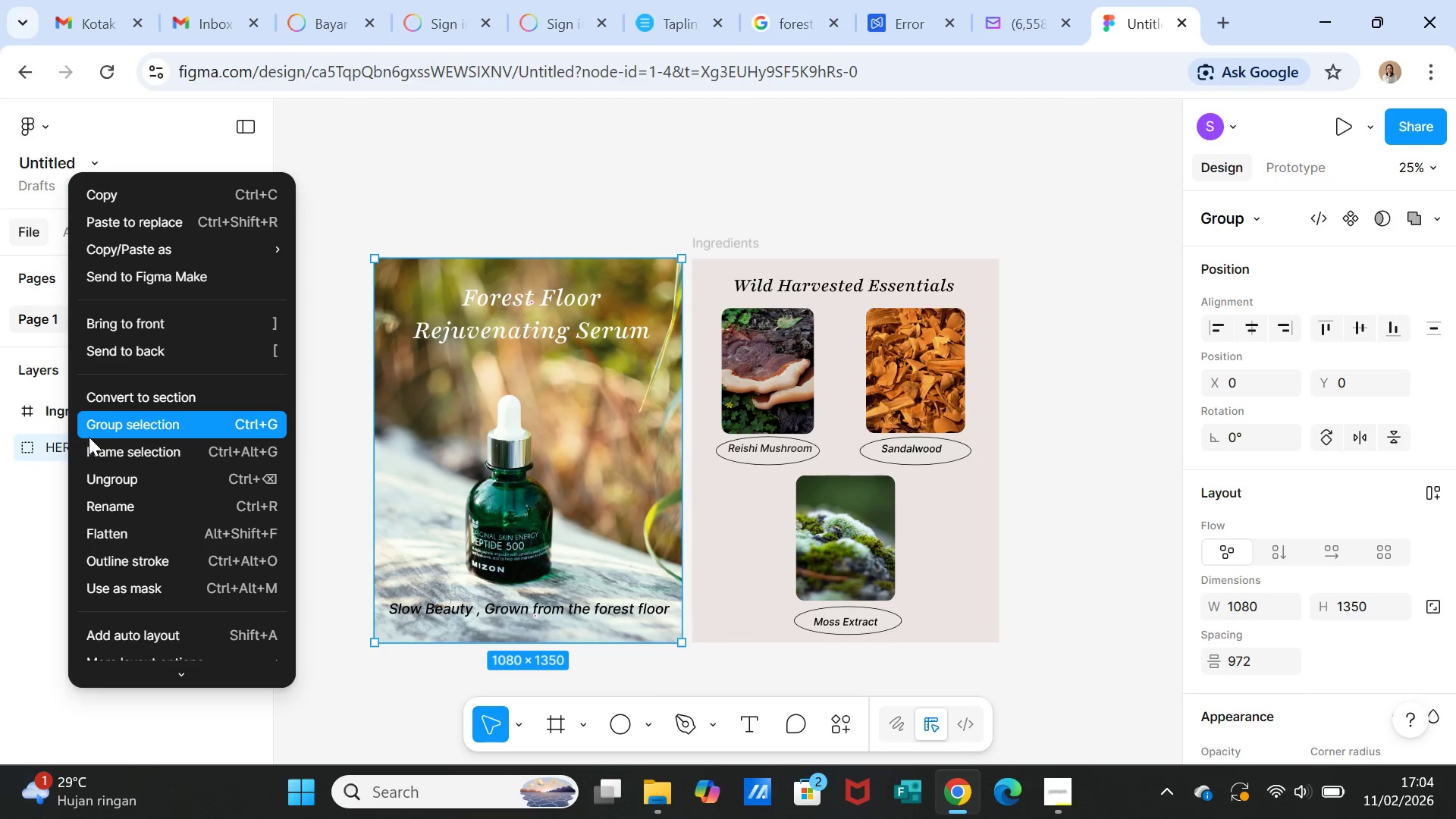 
left_click([165, 448])
 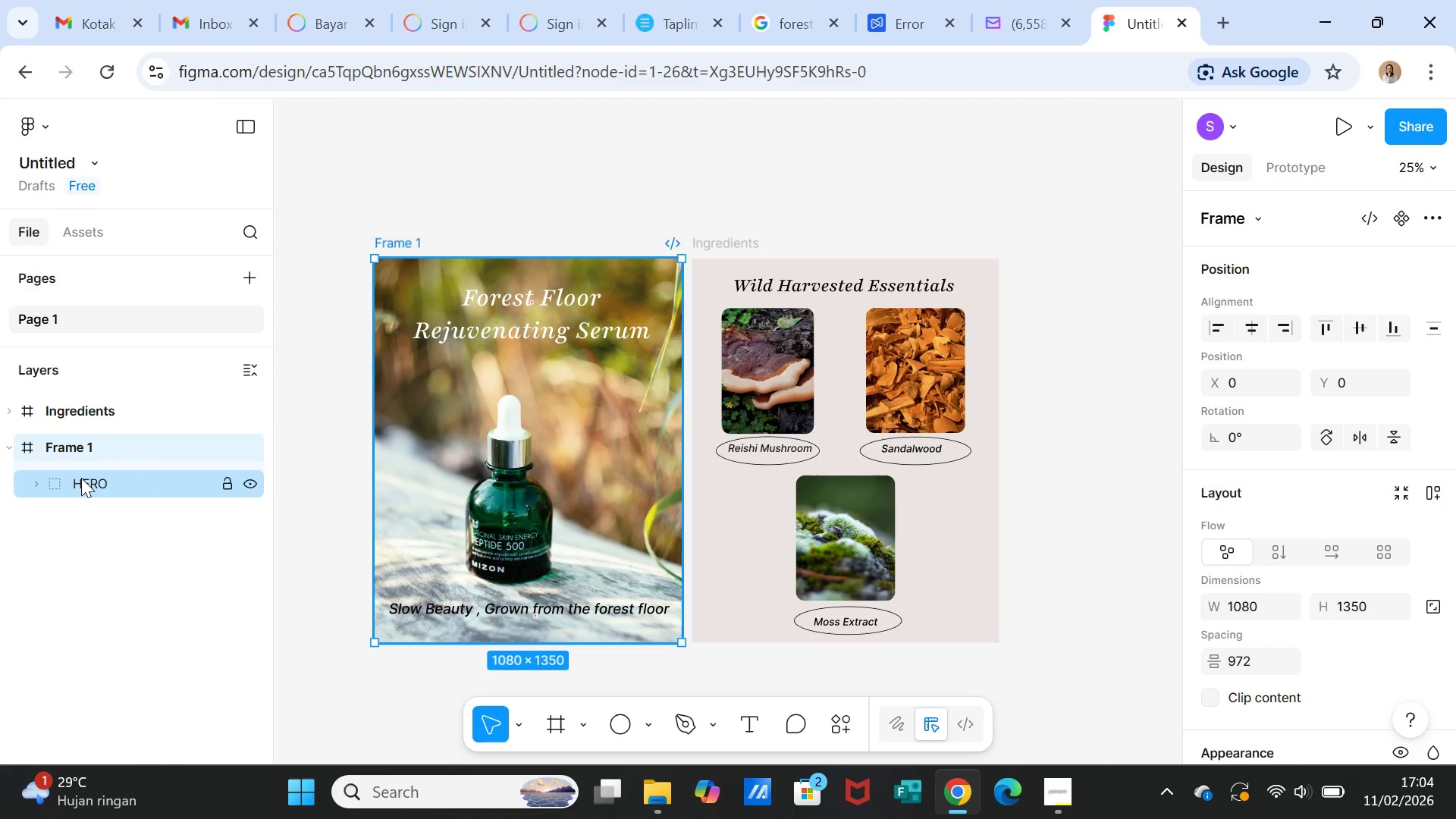 
double_click([79, 445])
 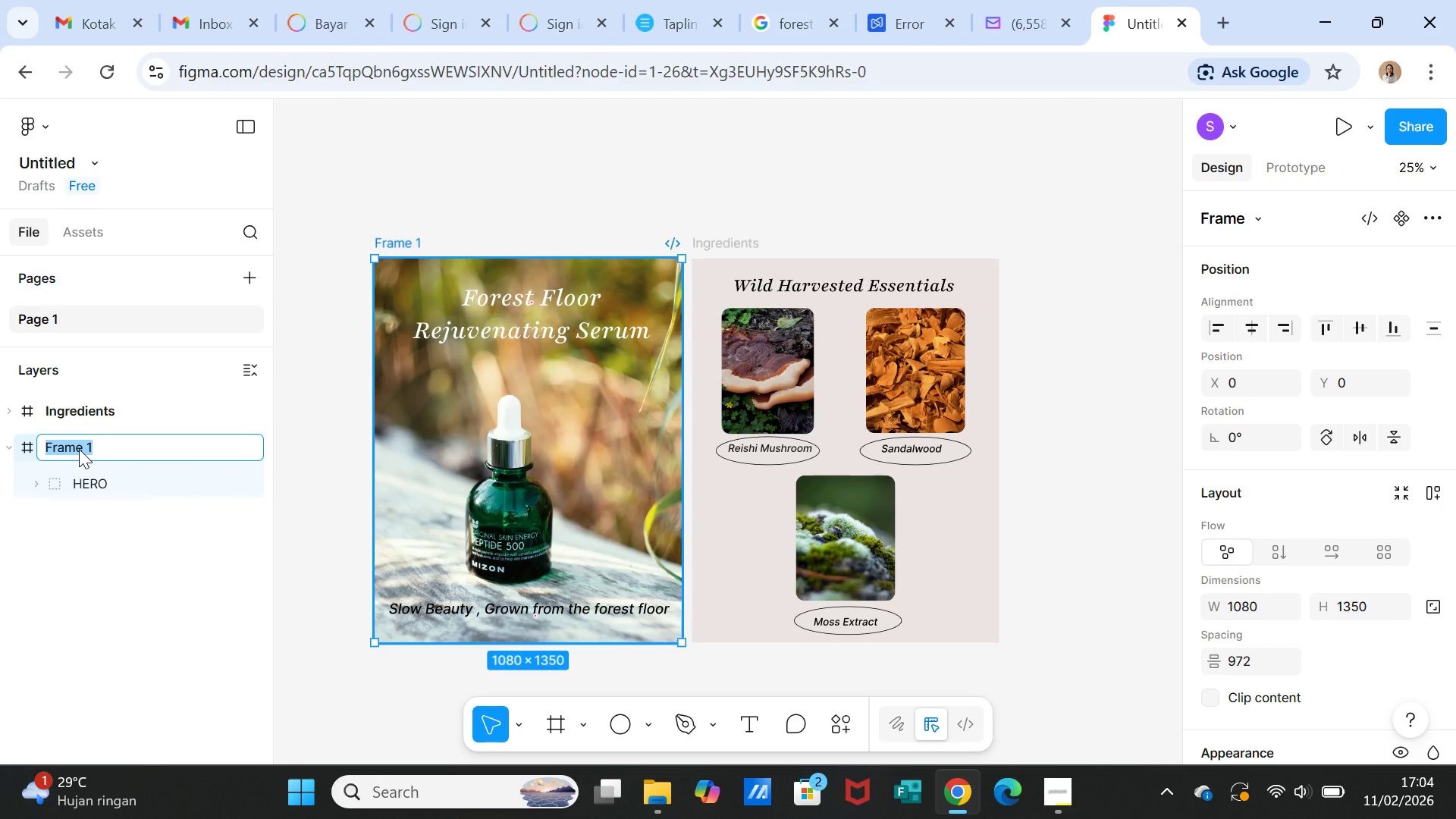 
type(Hero)
 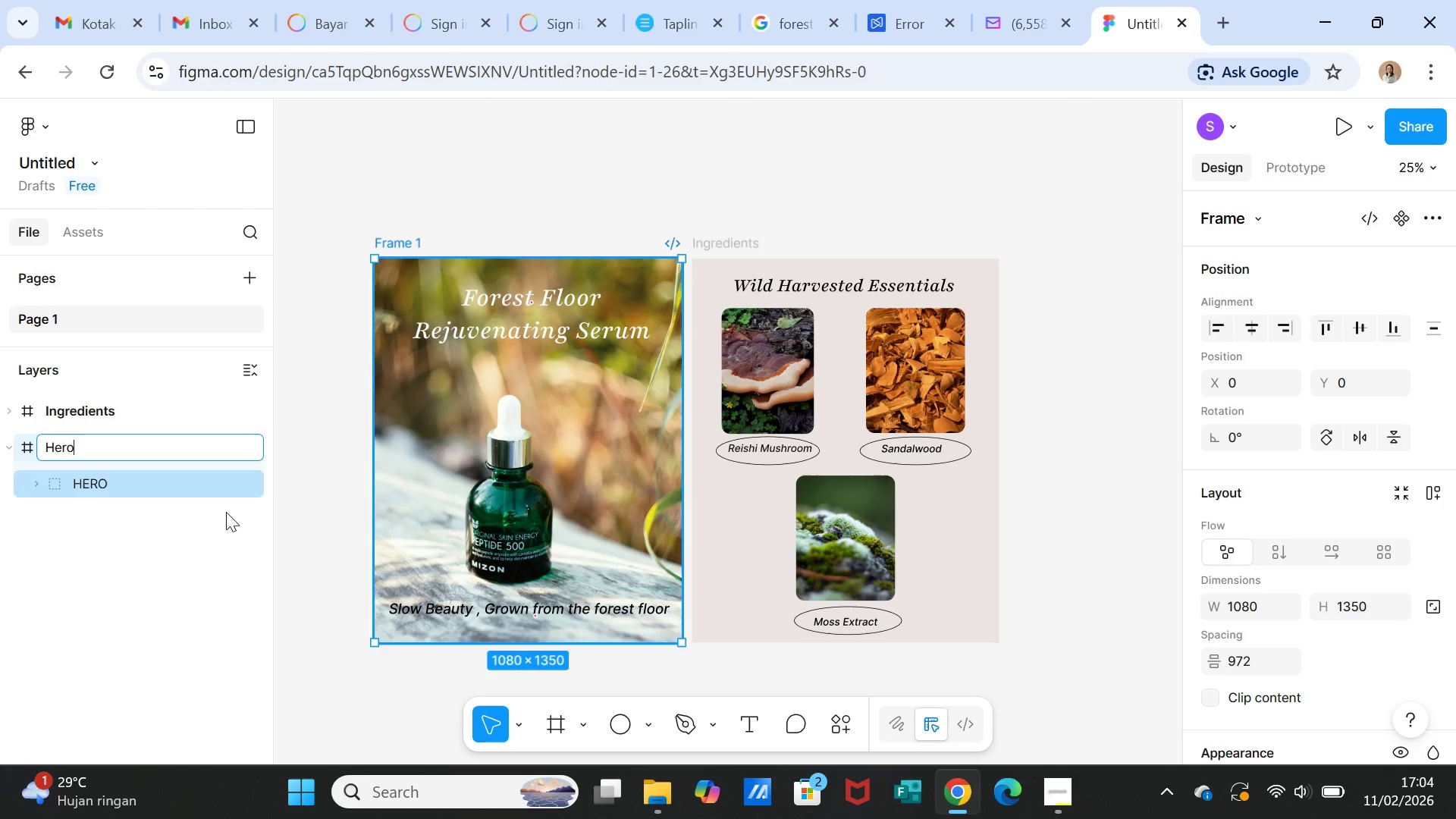 
left_click([350, 548])
 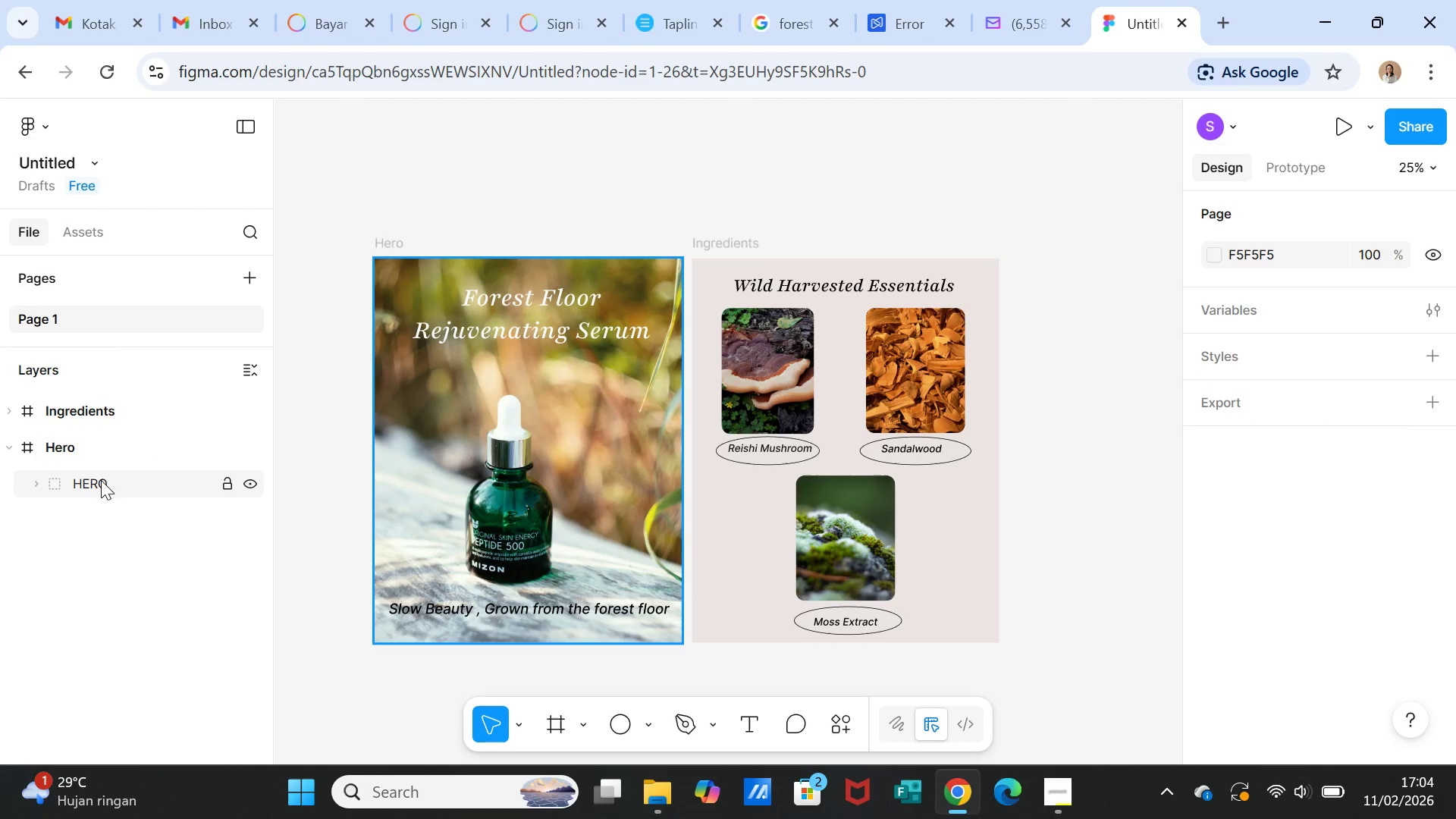 
double_click([101, 480])
 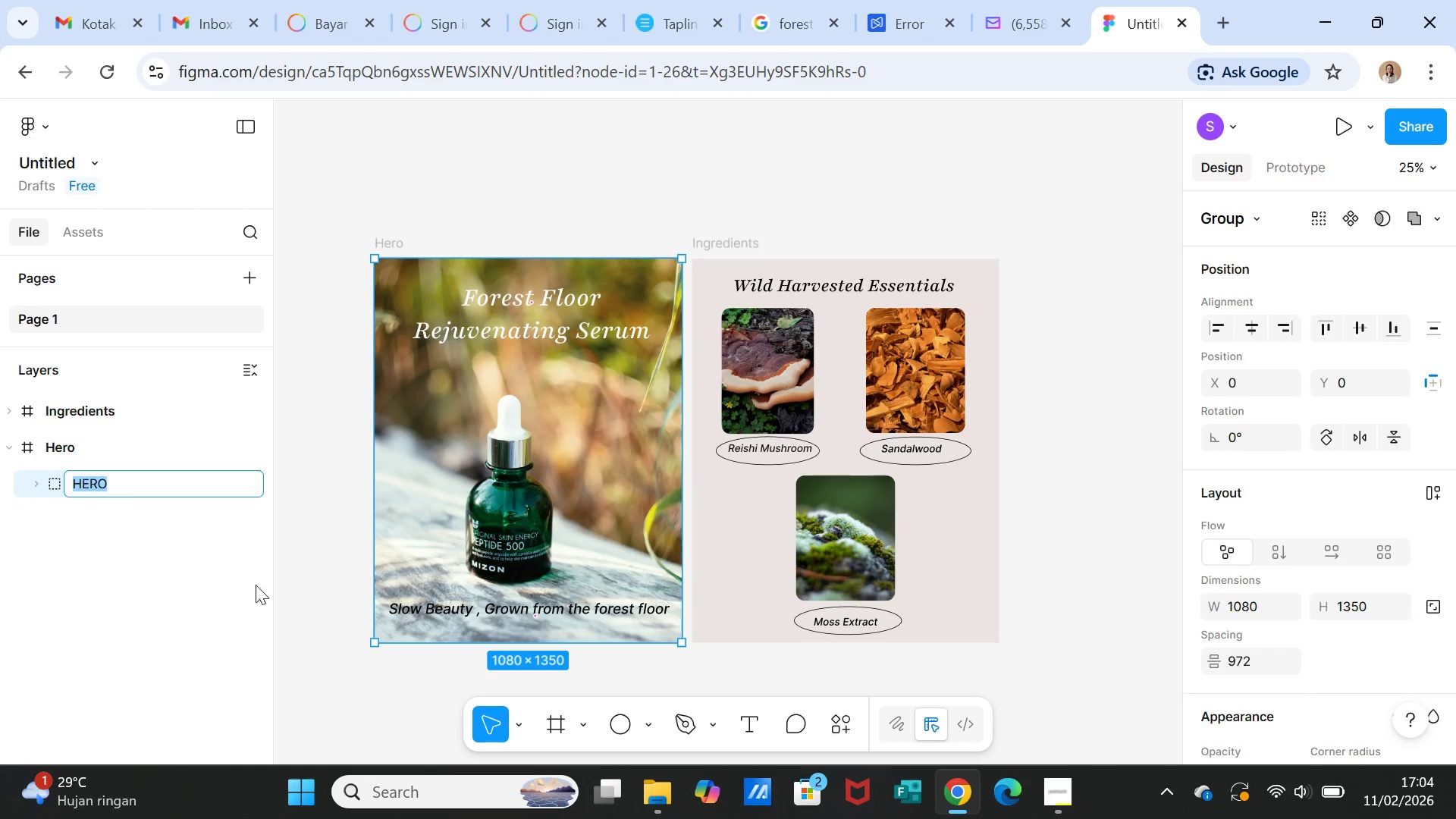 
left_click([291, 596])
 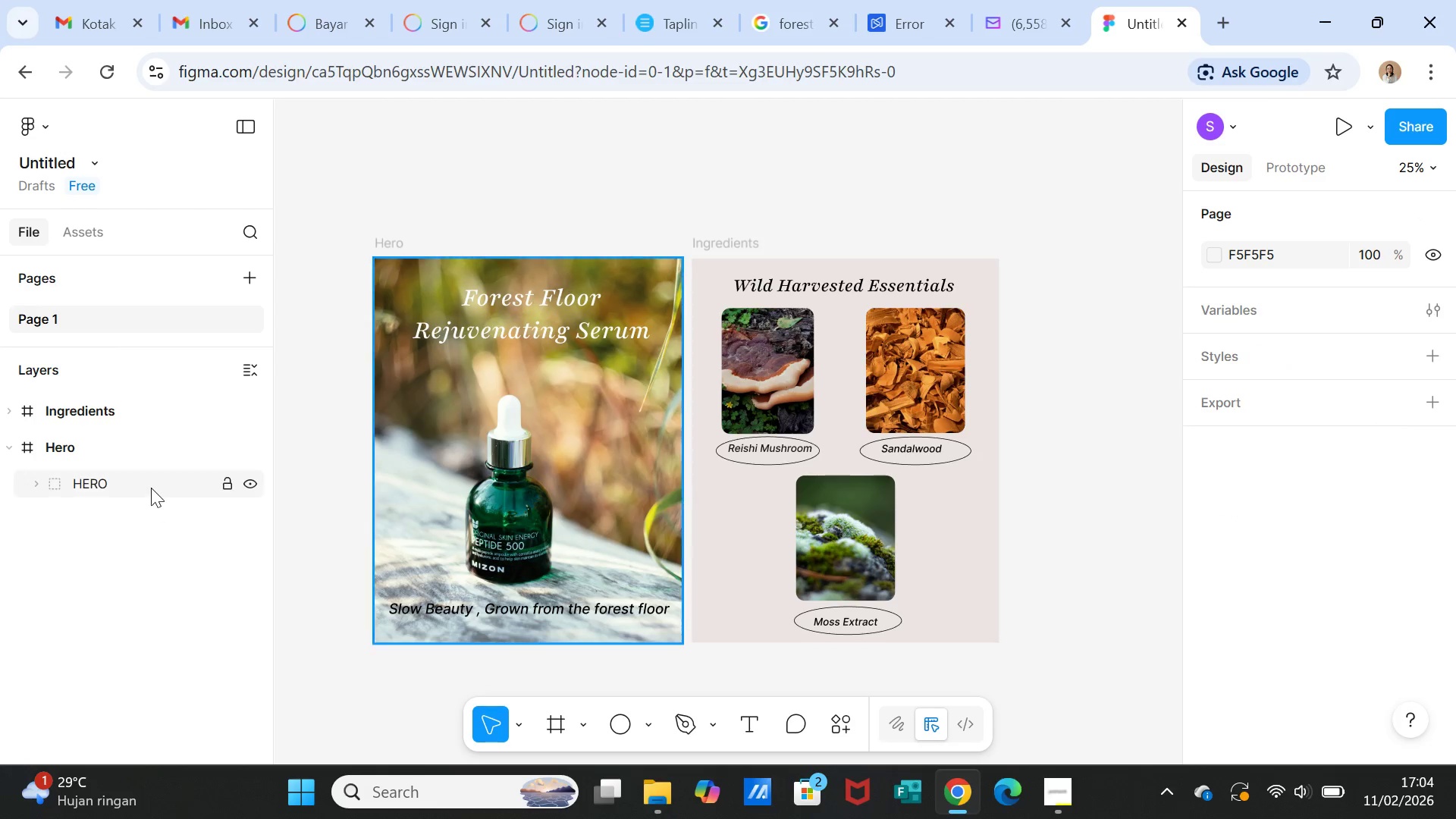 
left_click([151, 488])
 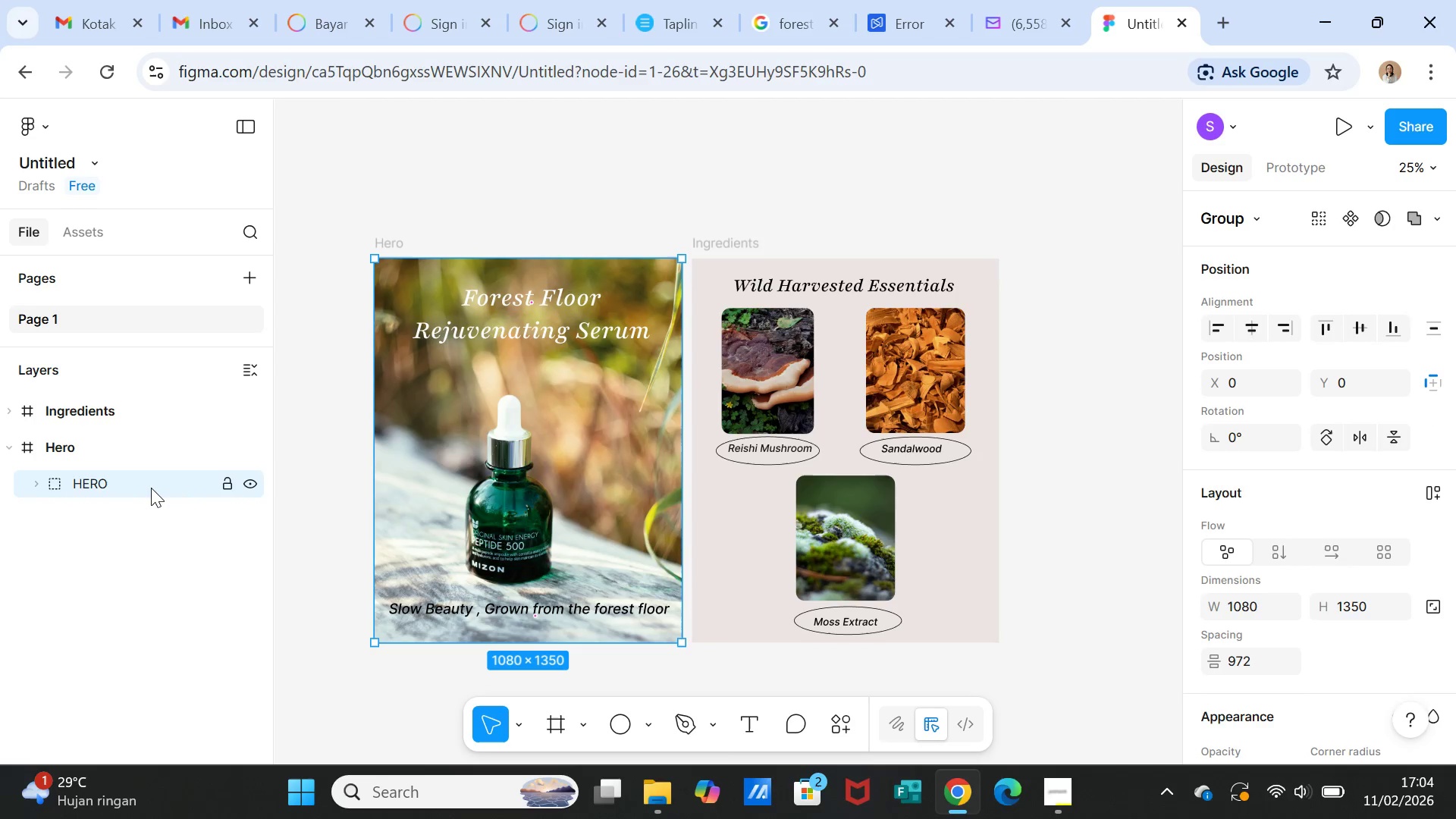 
left_click([151, 488])
 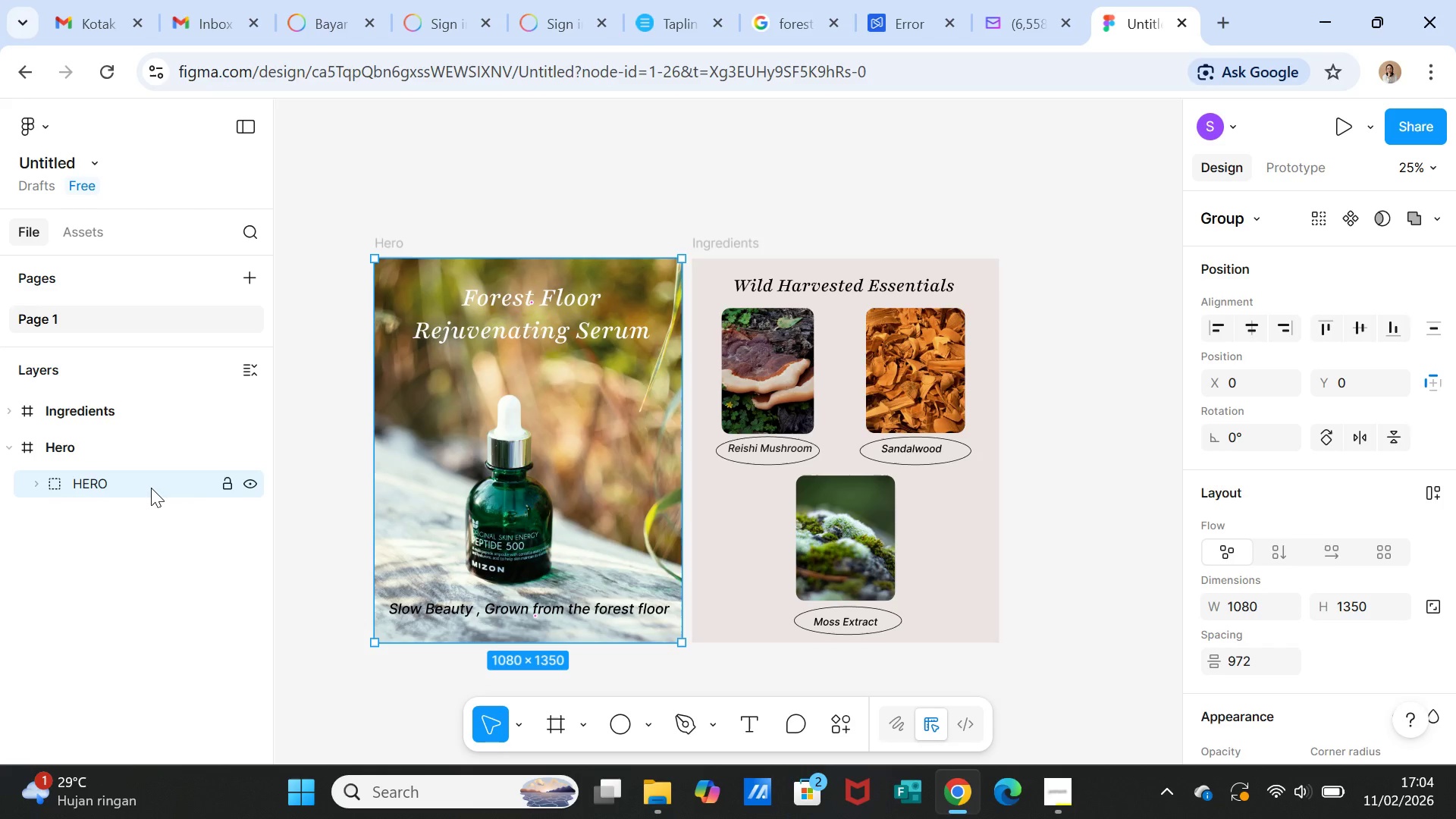 
double_click([151, 488])
 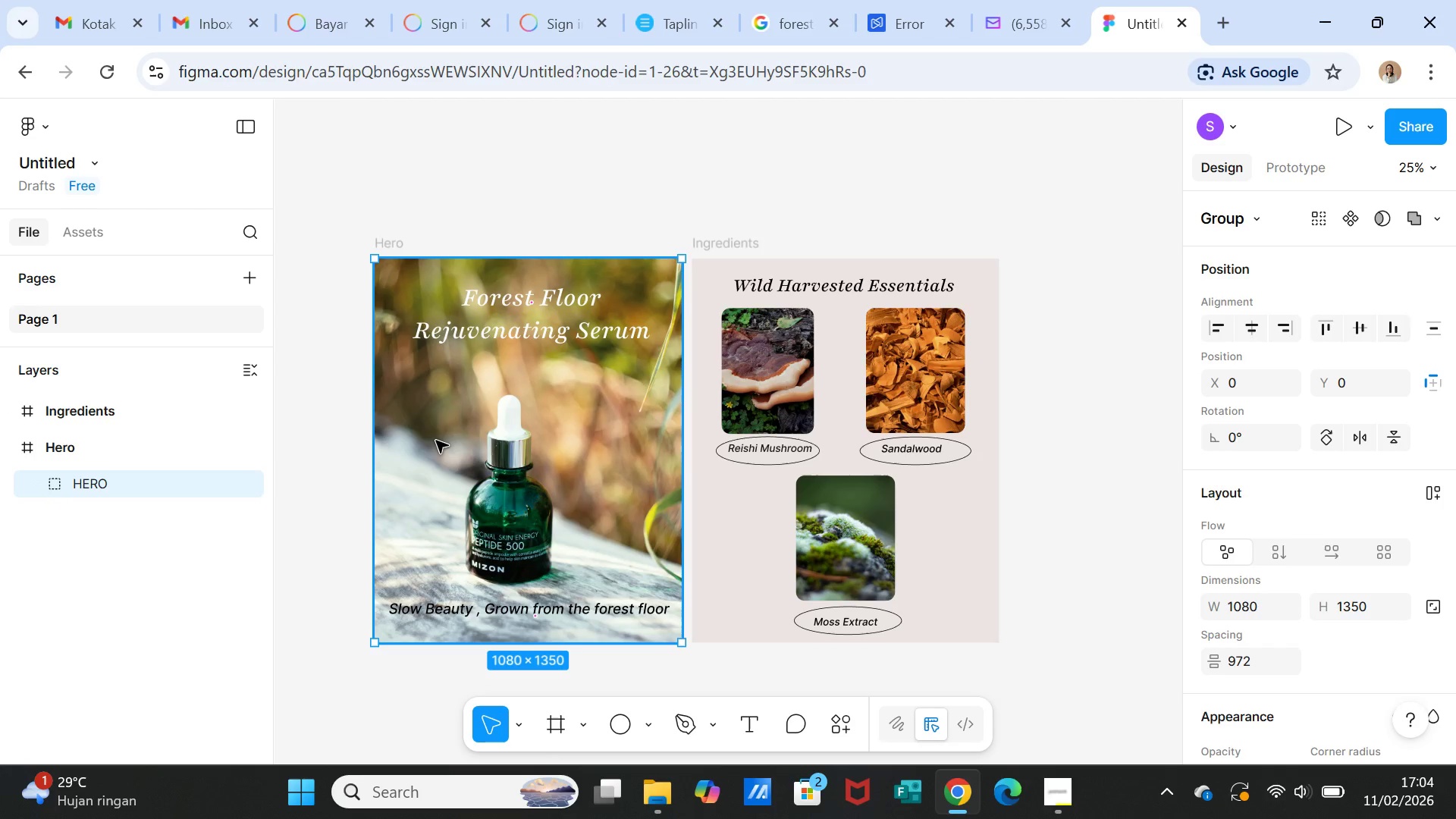 
double_click([436, 441])
 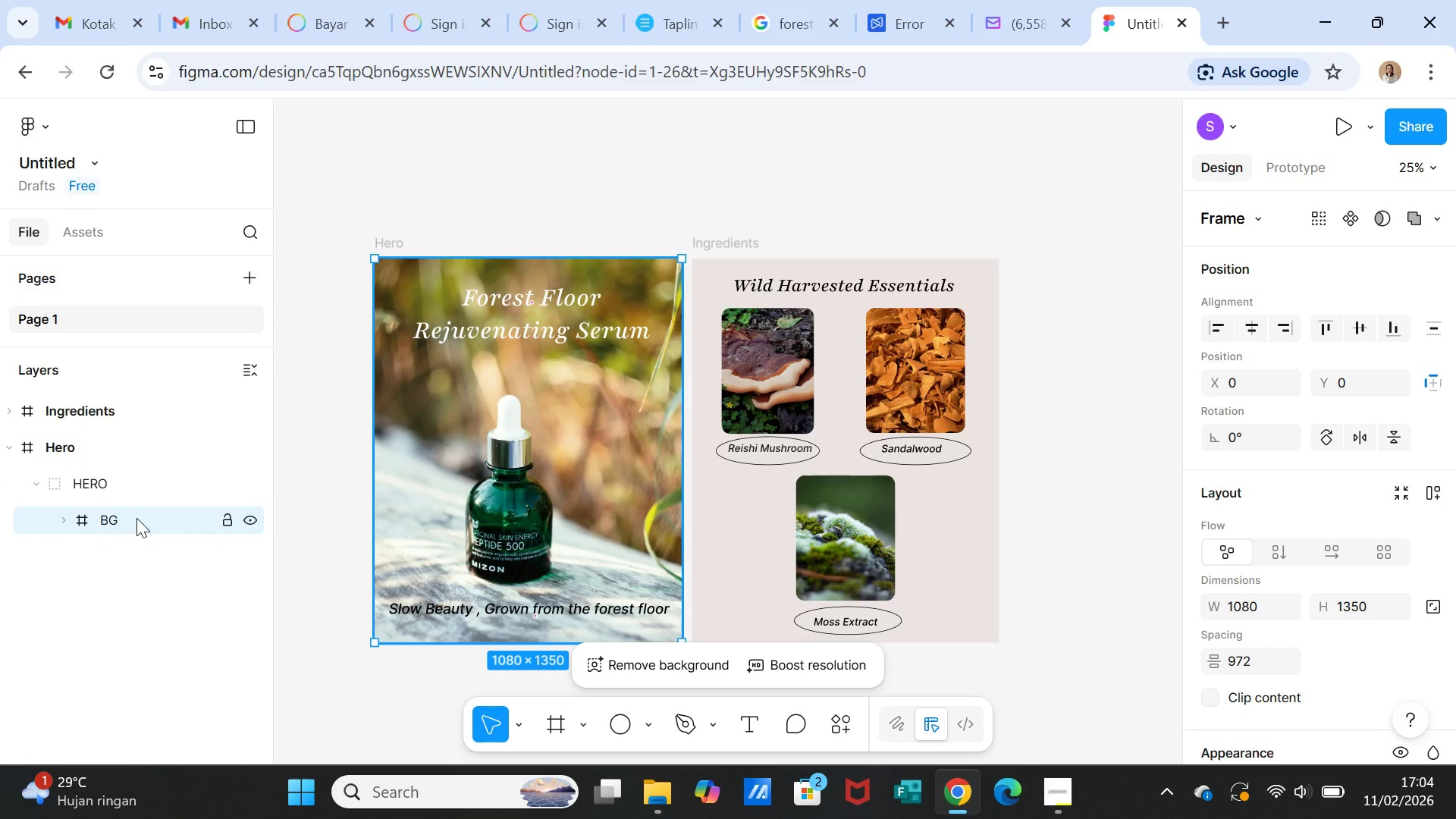 
wait(6.91)
 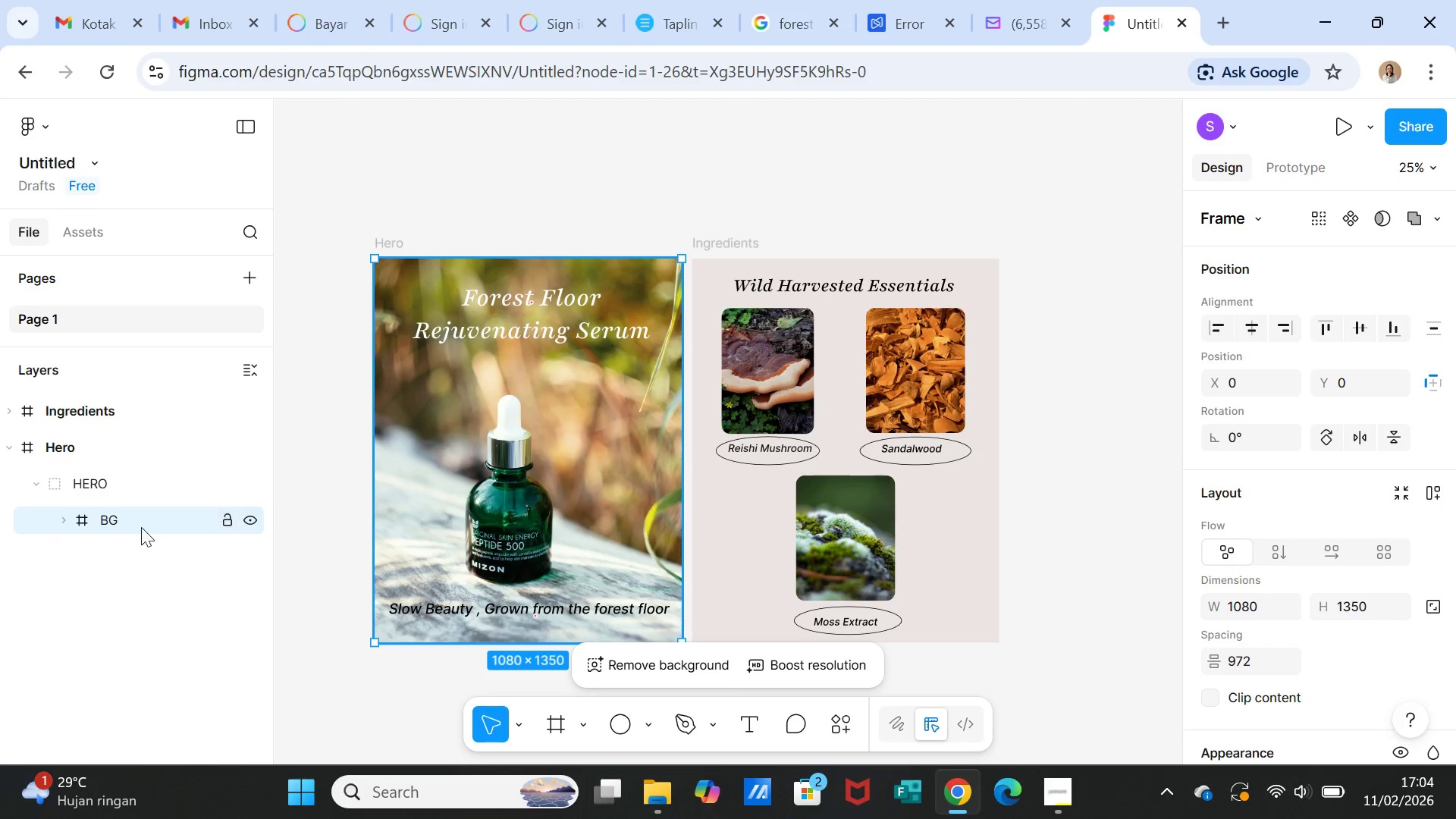 
double_click([111, 485])
 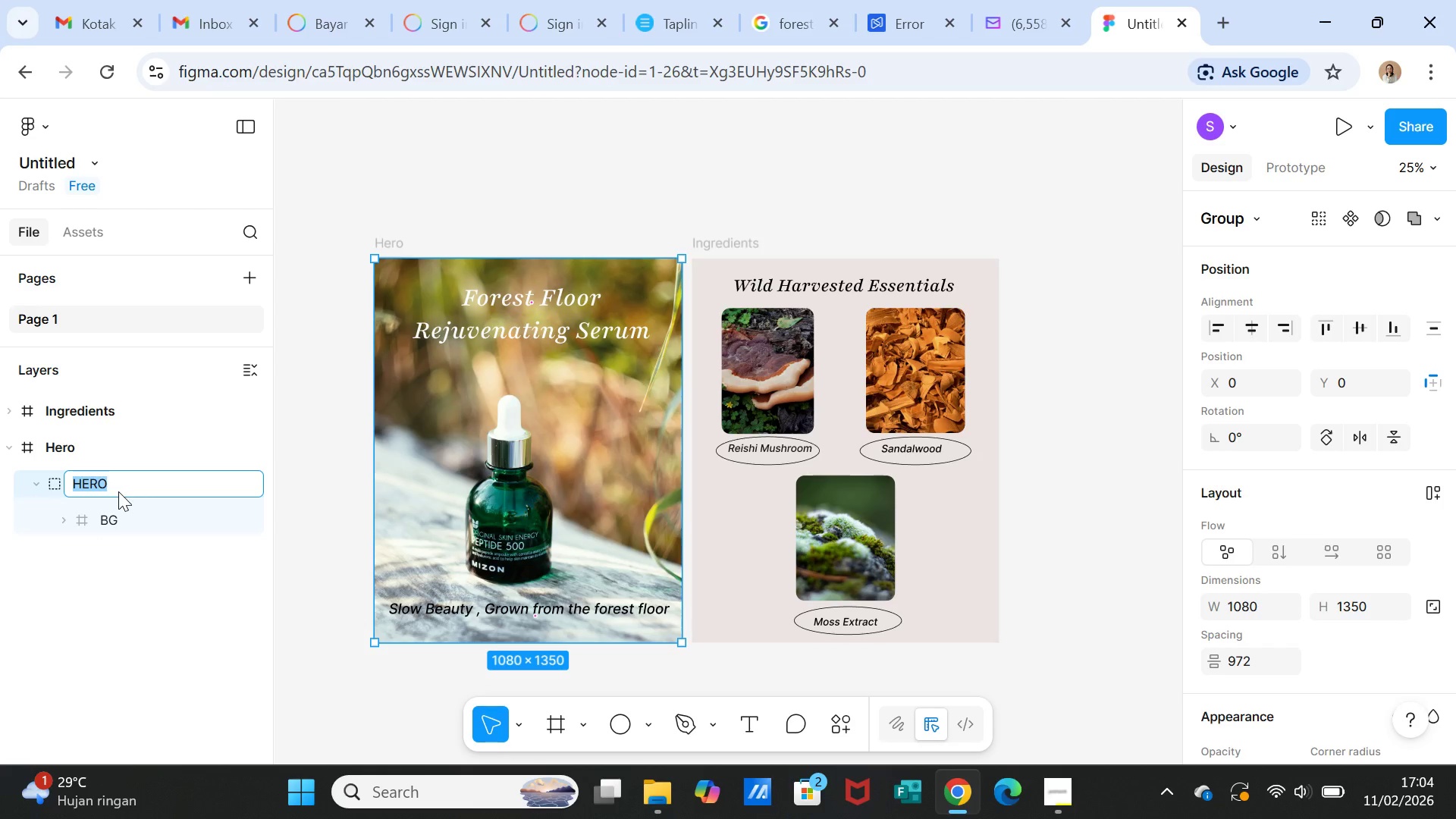 
wait(5.08)
 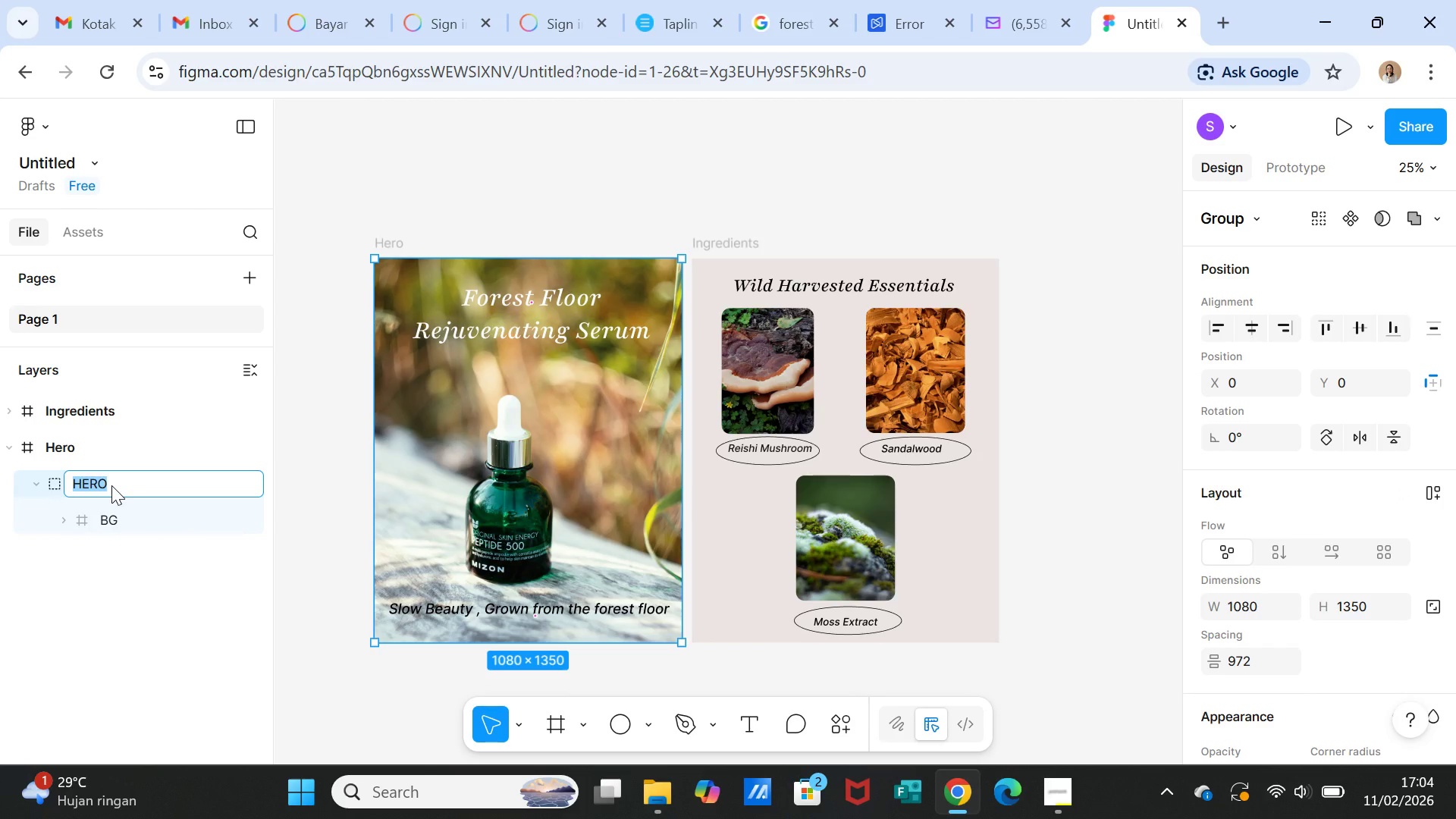 
type(BG)
 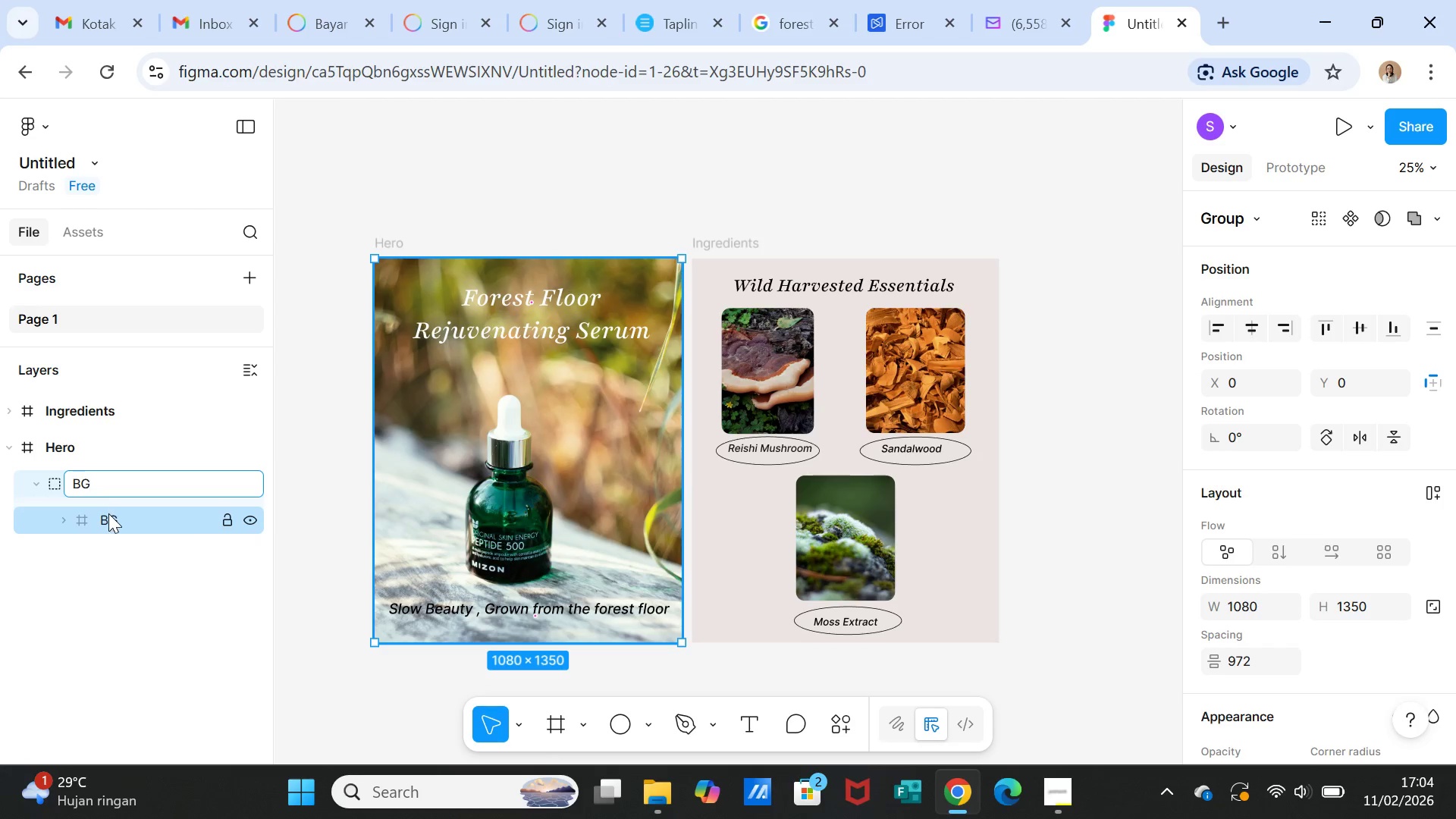 
double_click([108, 515])
 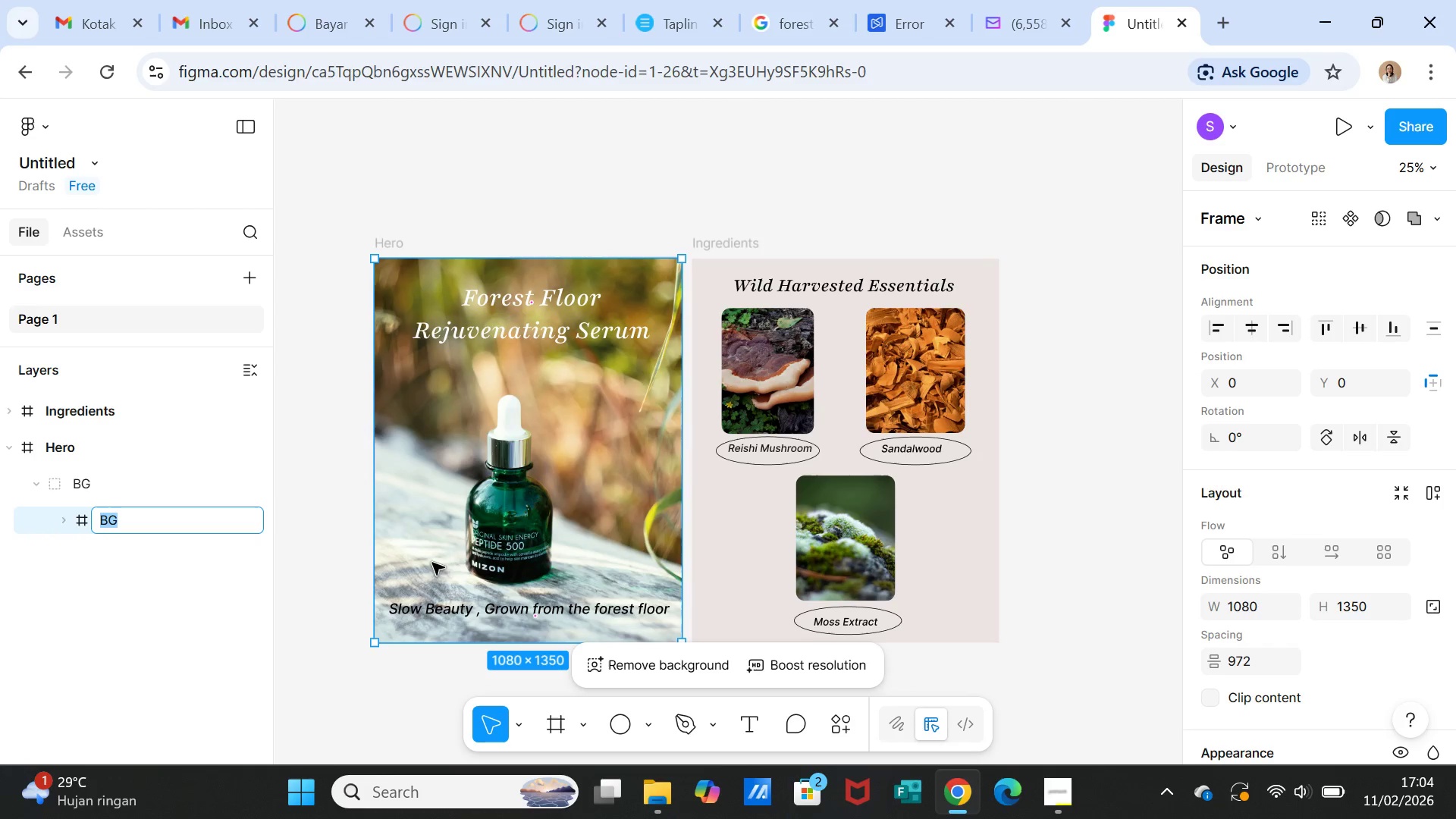 
left_click([447, 564])
 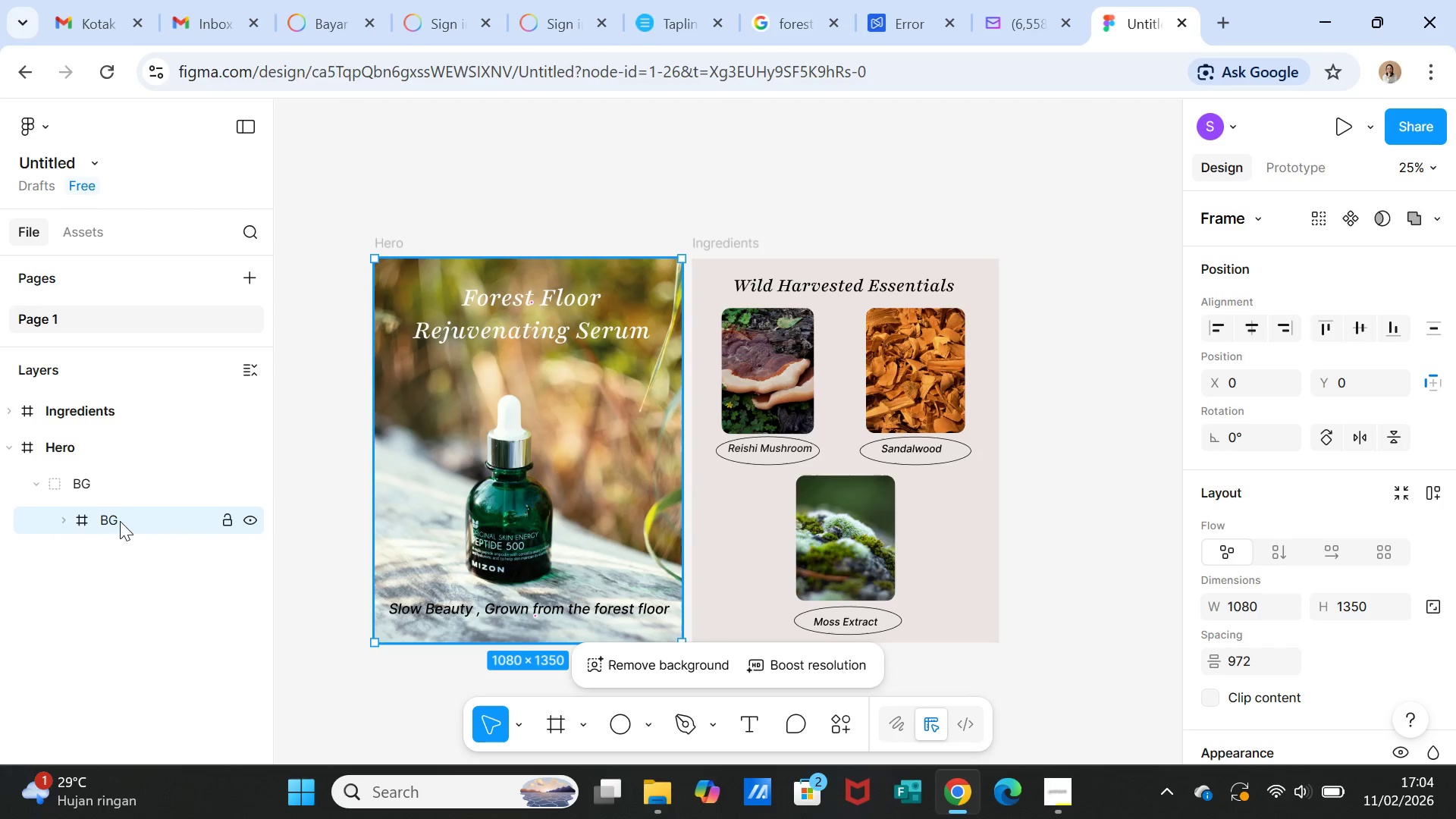 
left_click([118, 520])
 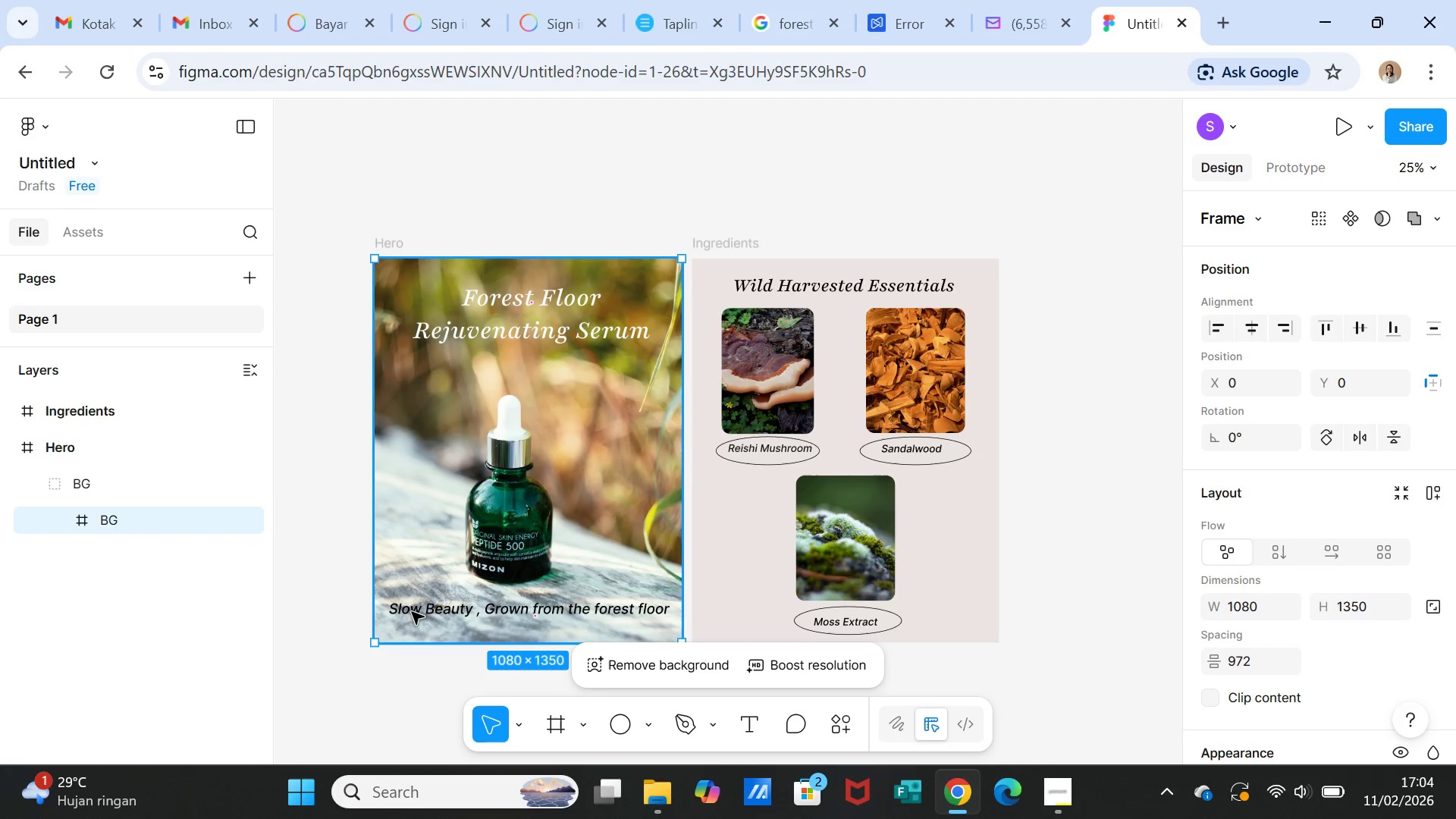 
double_click([412, 612])
 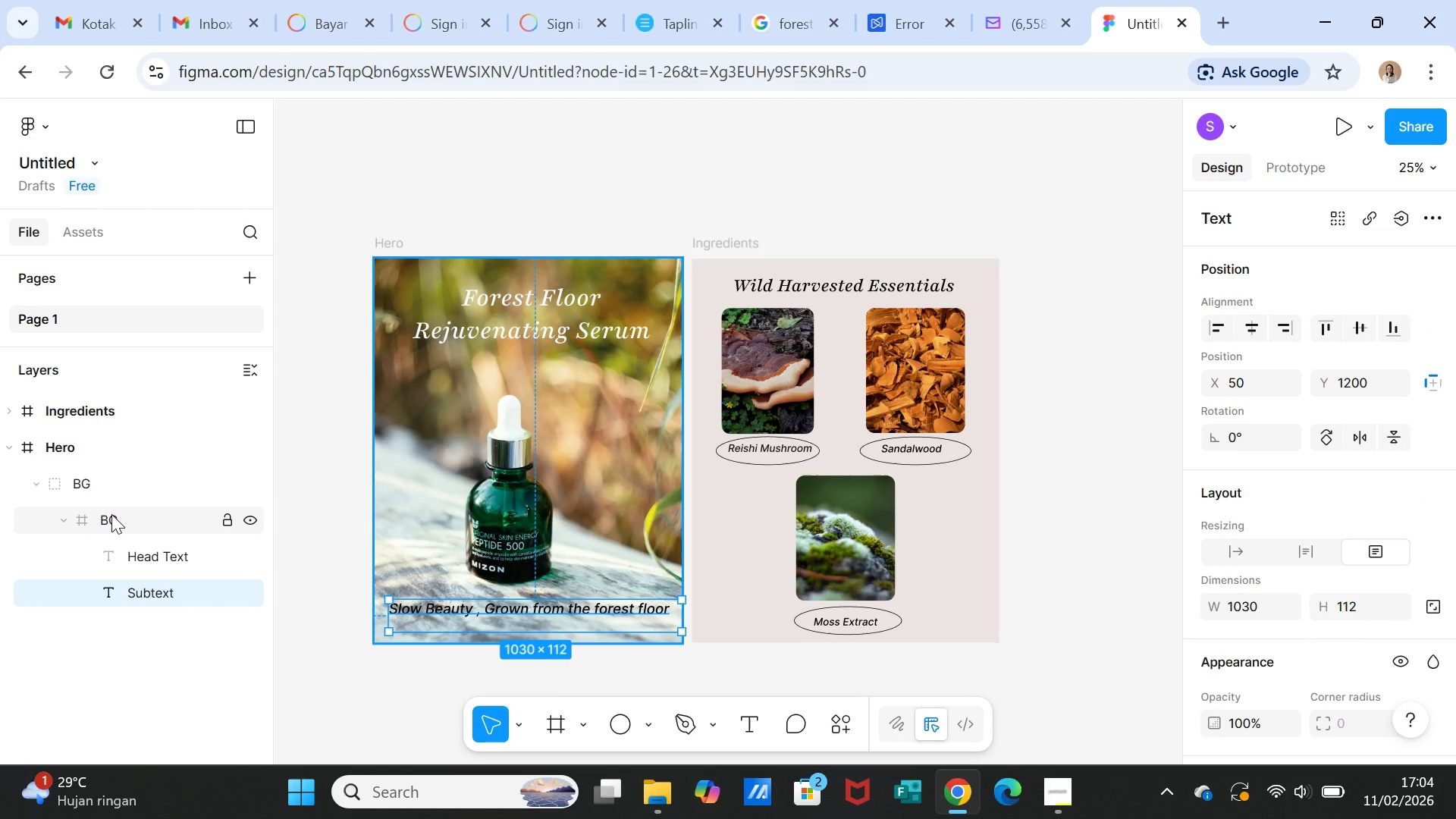 
double_click([111, 514])
 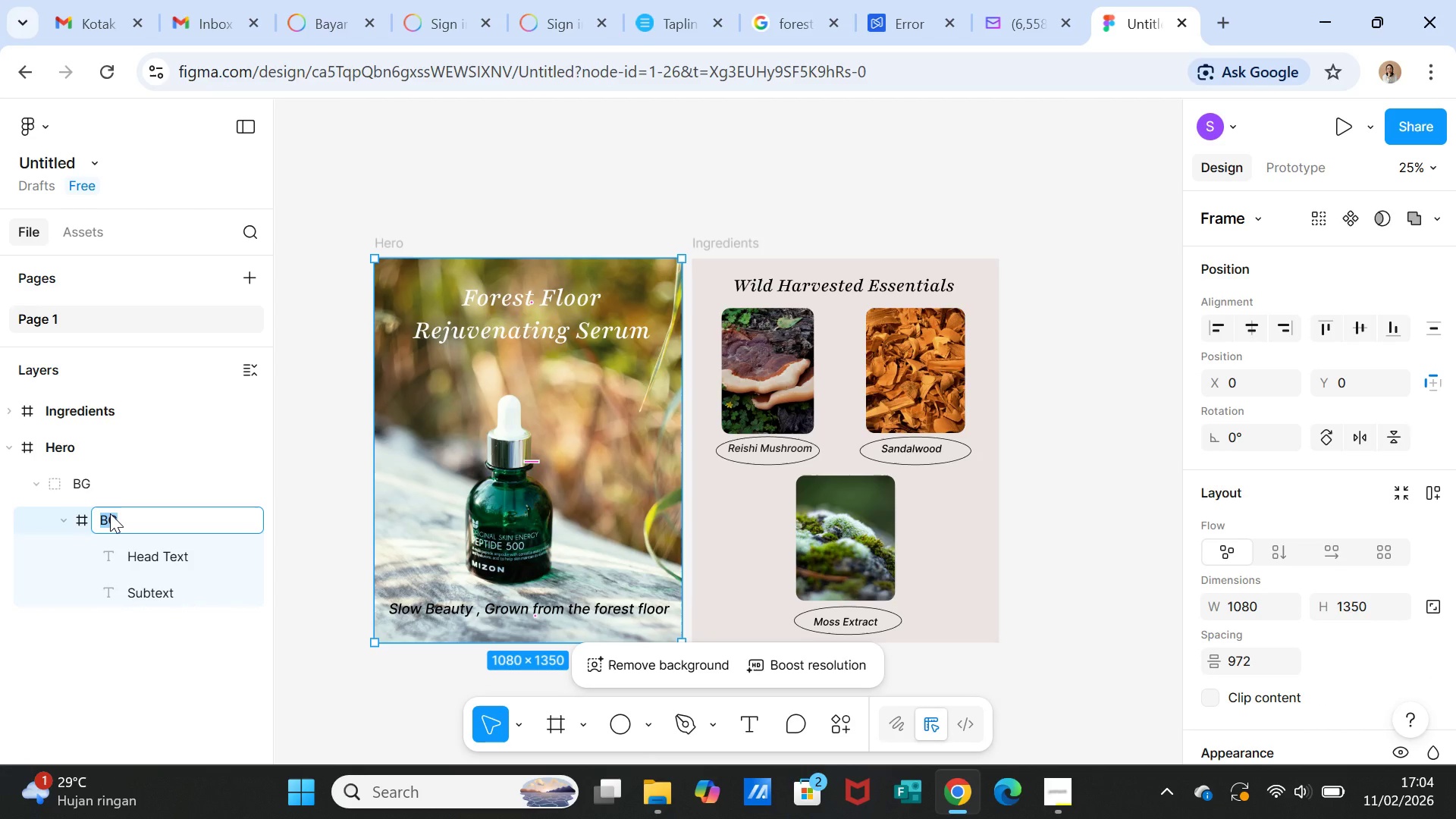 
wait(13.46)
 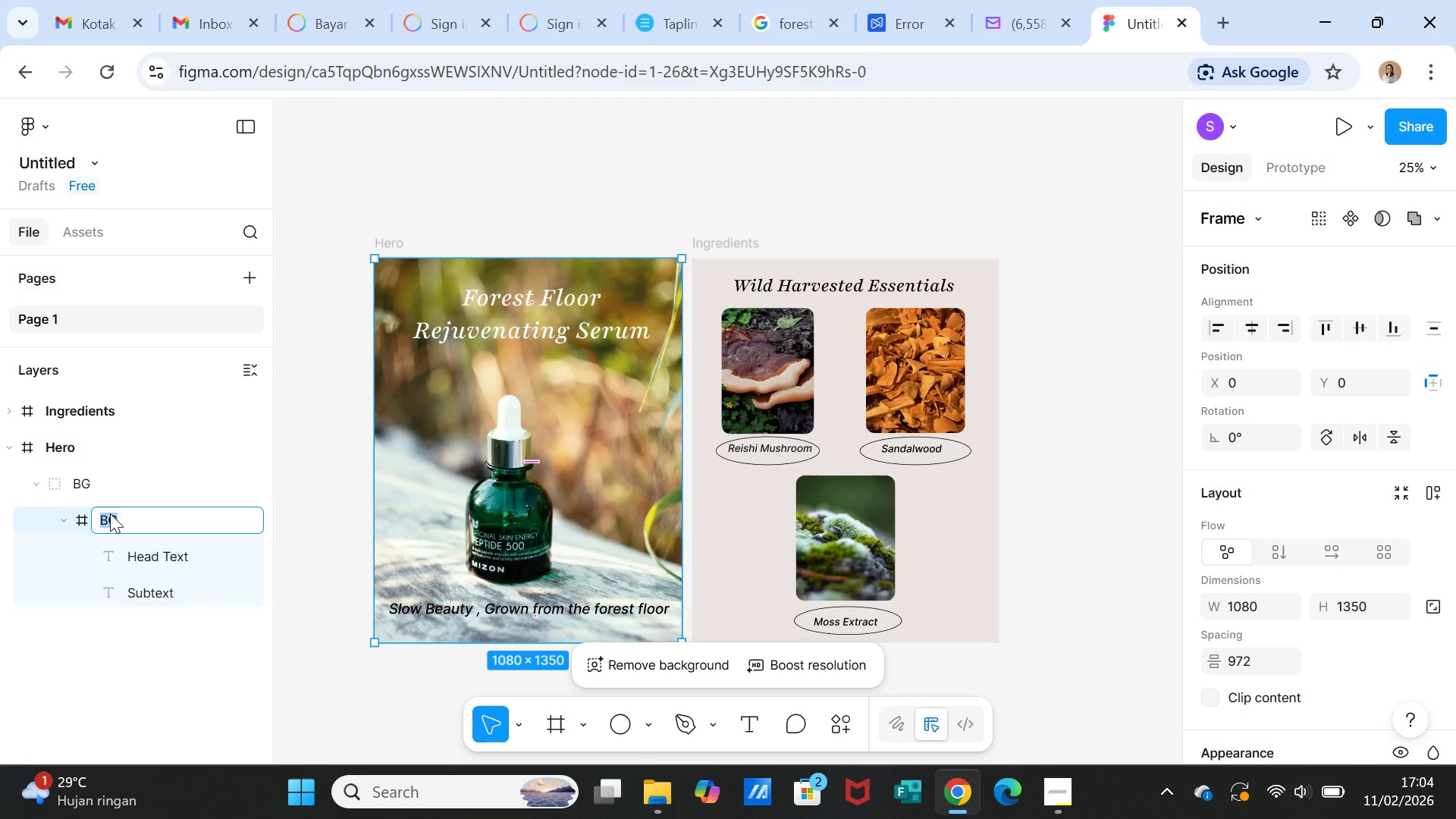 
mouse_move([243, 526])
 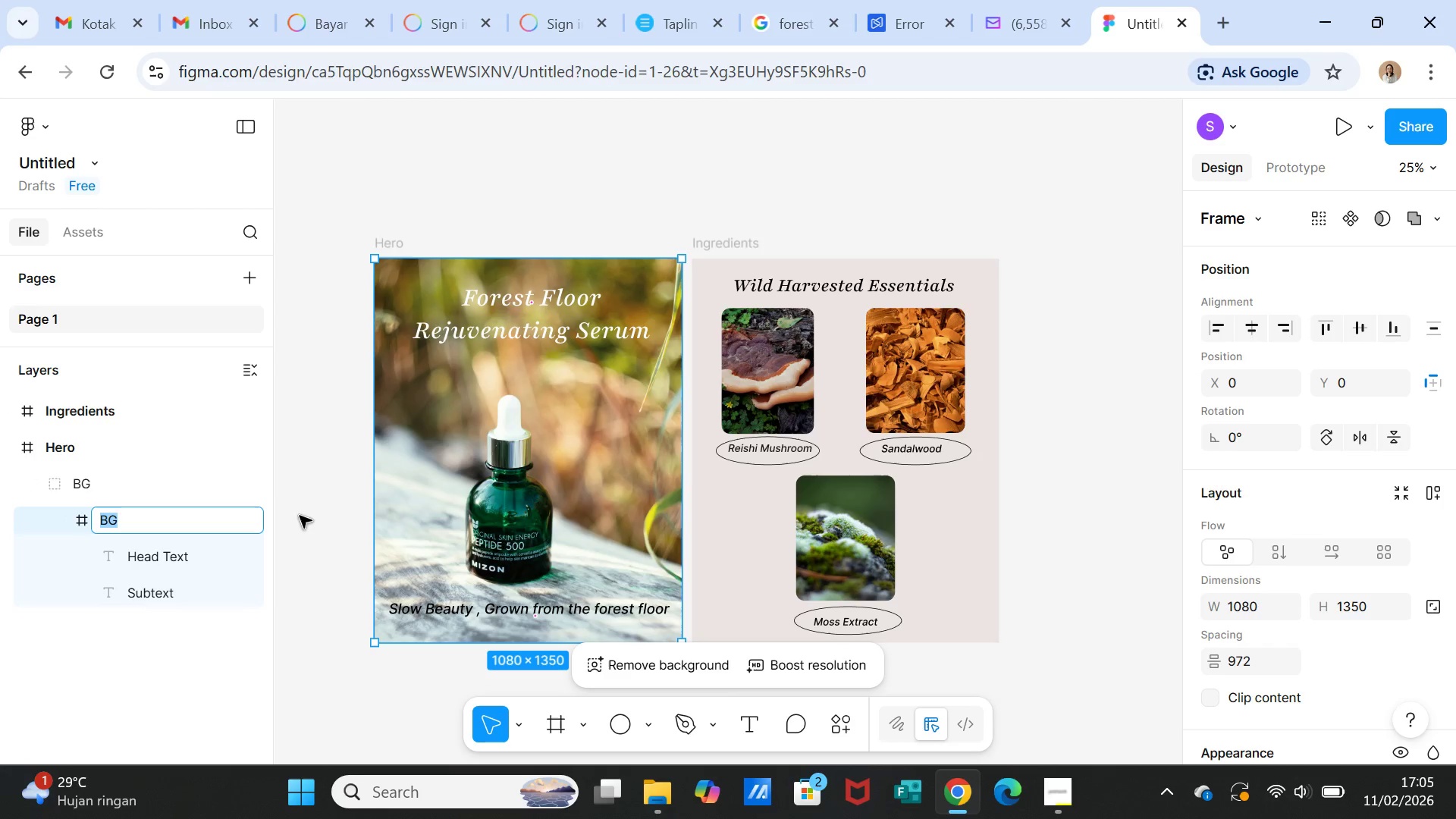 
left_click([300, 516])
 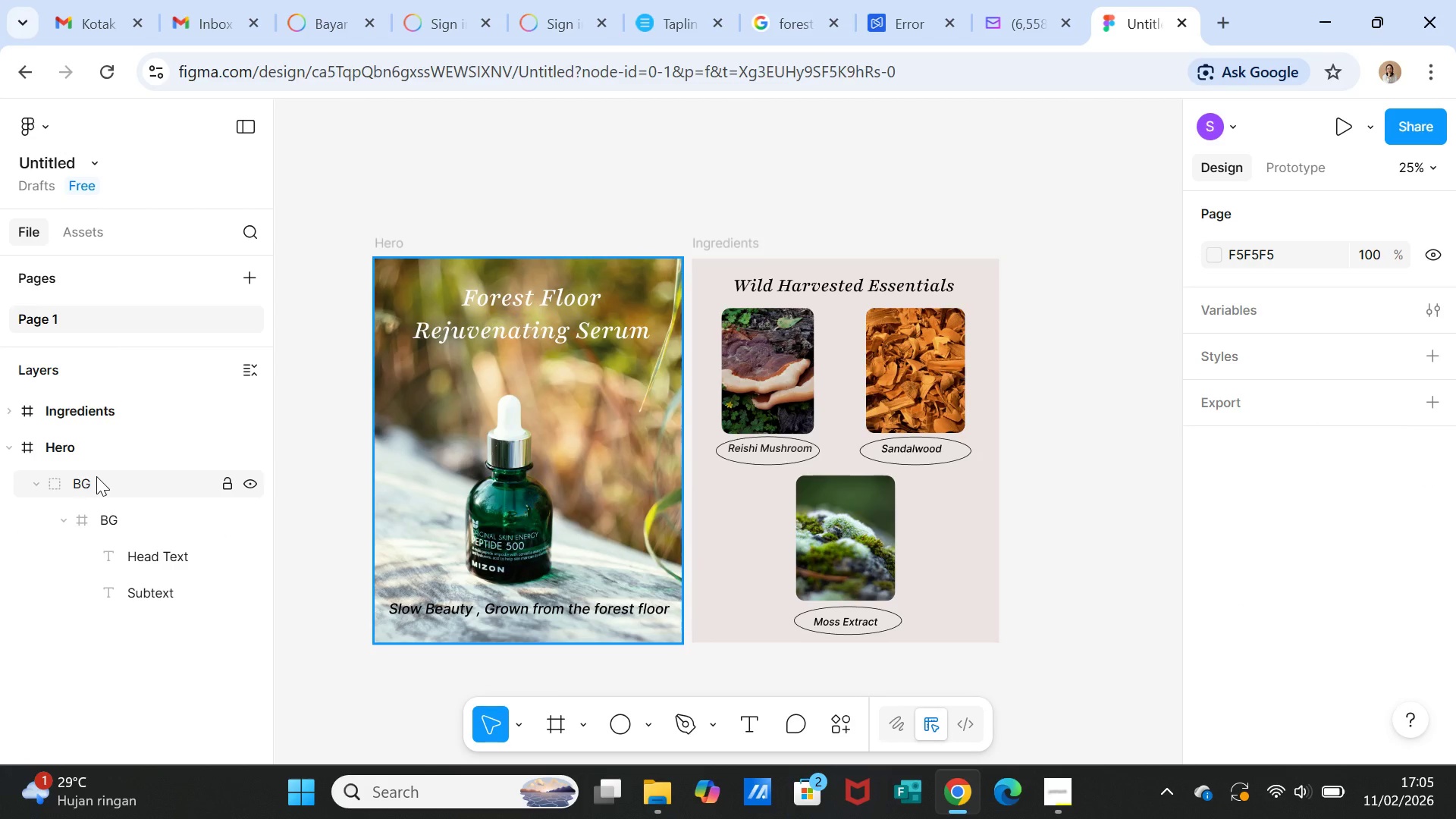 
left_click([96, 476])
 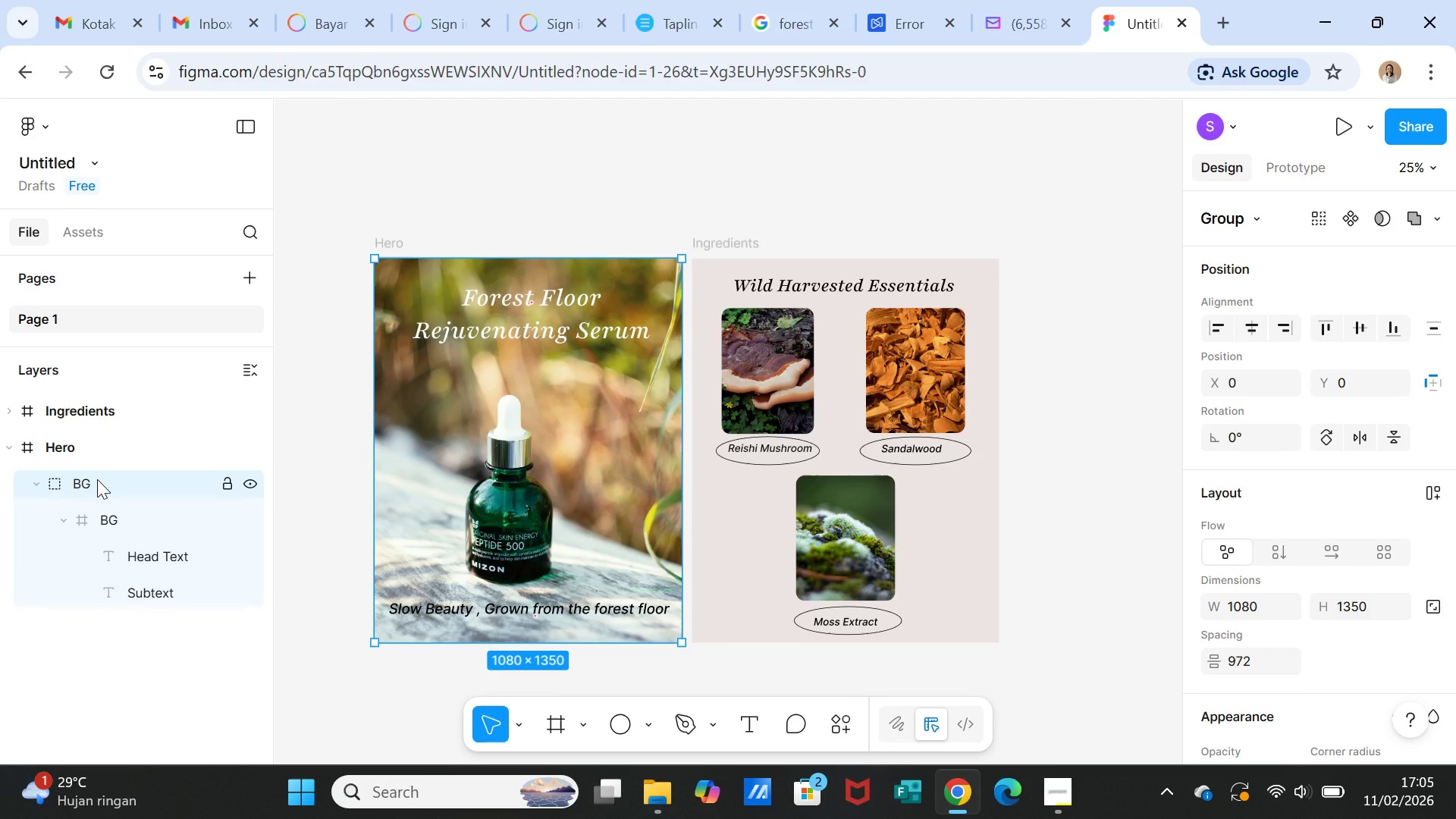 
left_click([97, 479])
 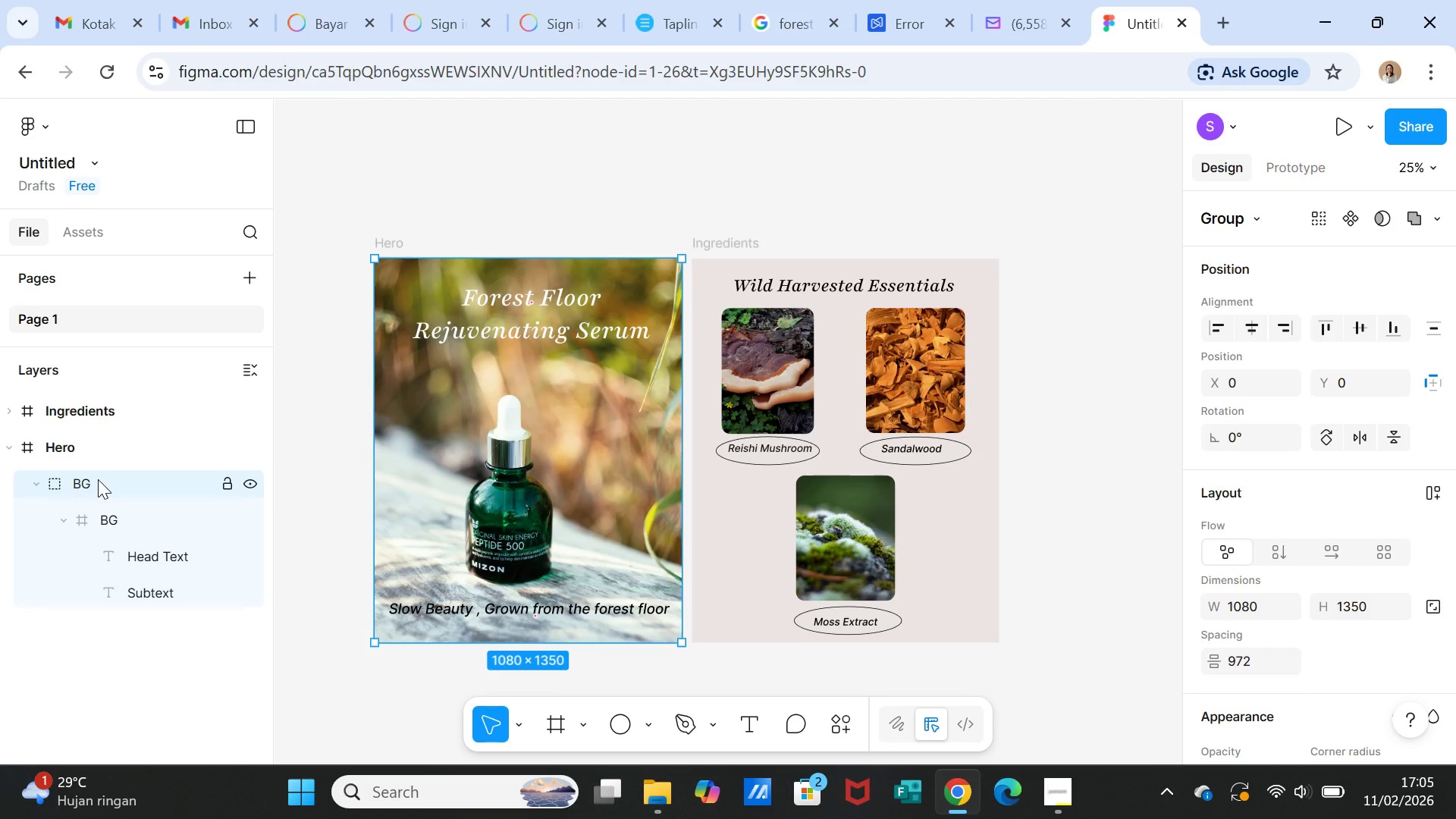 
right_click([98, 479])
 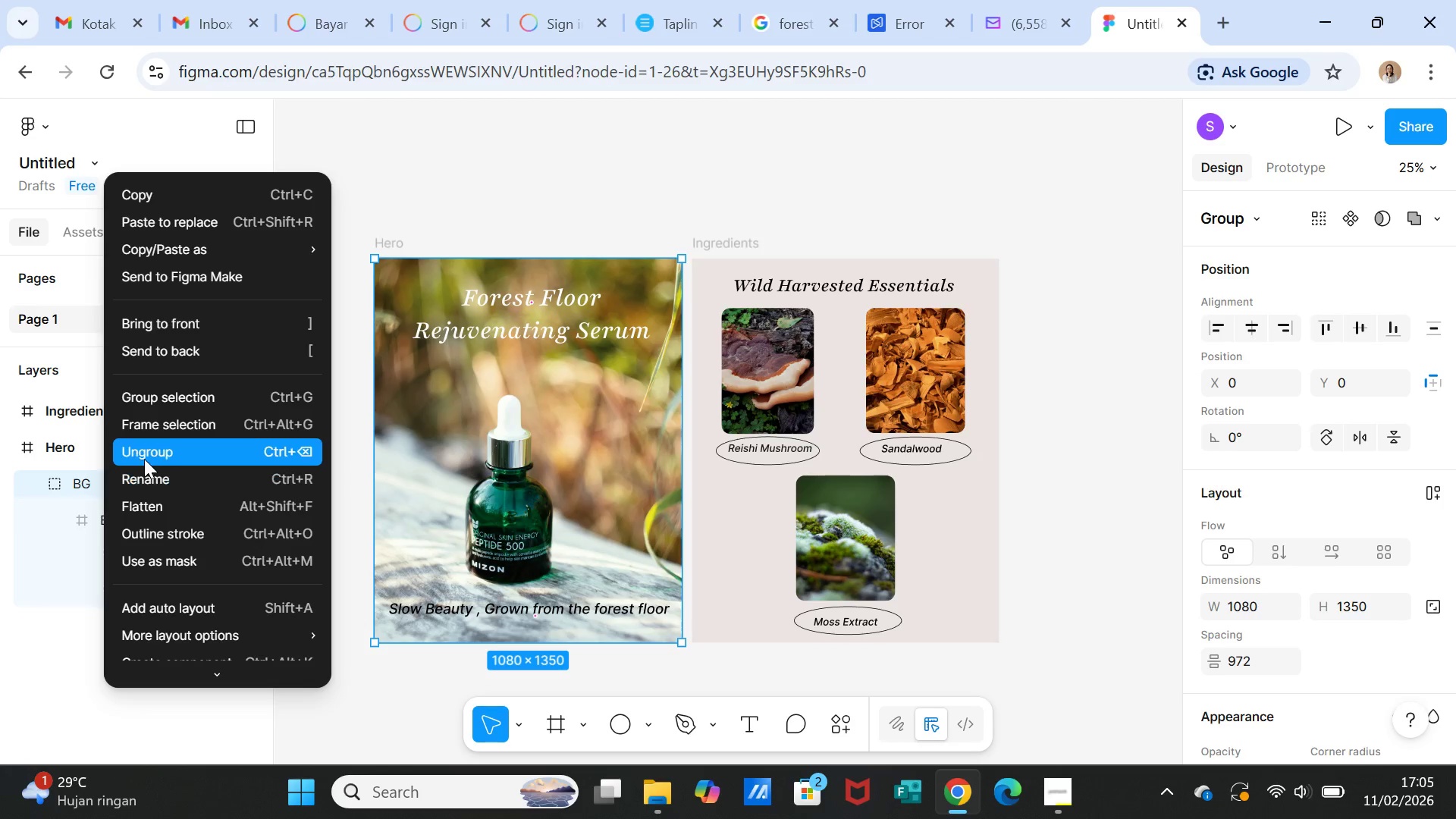 
left_click([149, 452])
 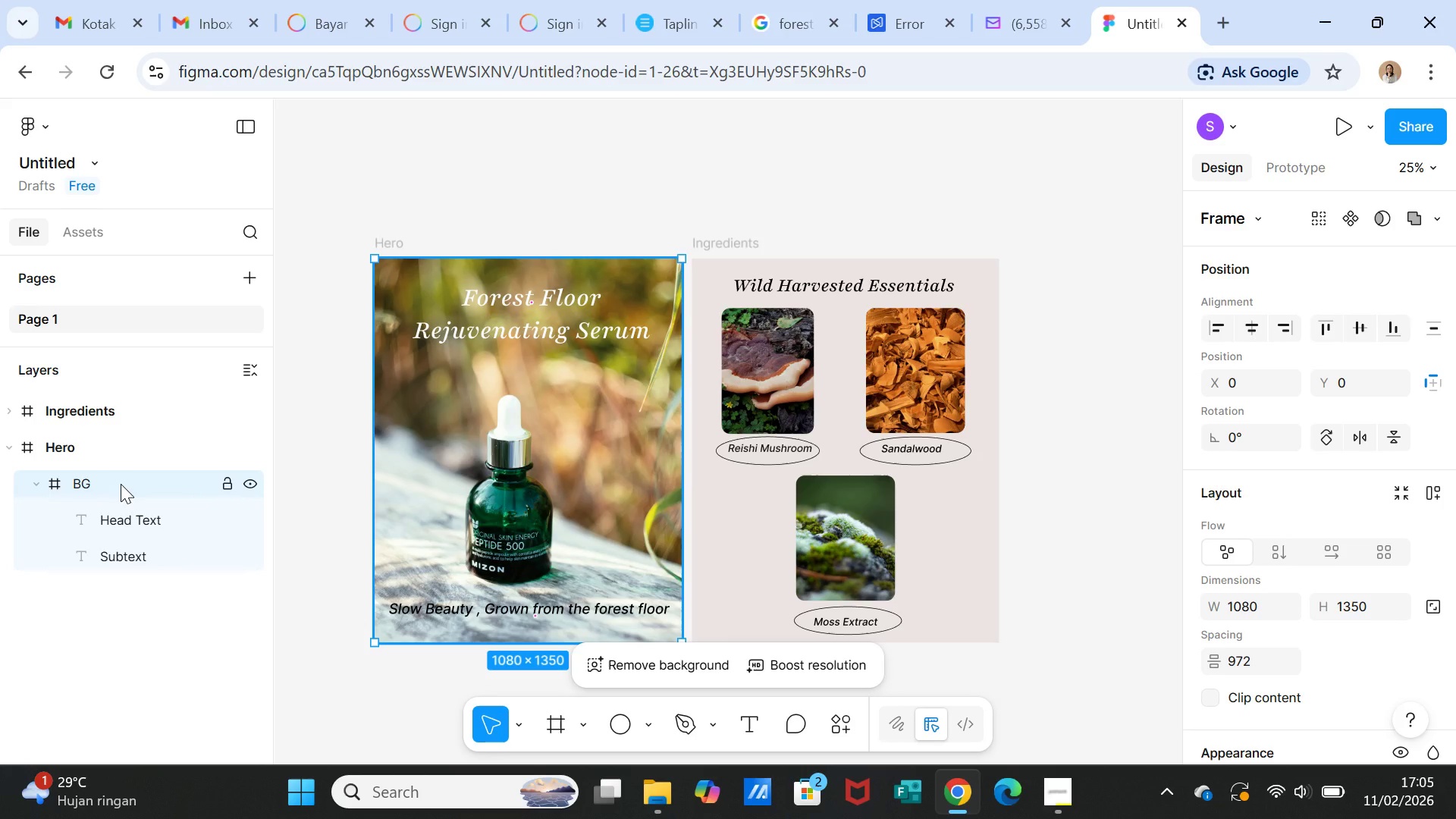 
left_click([121, 484])
 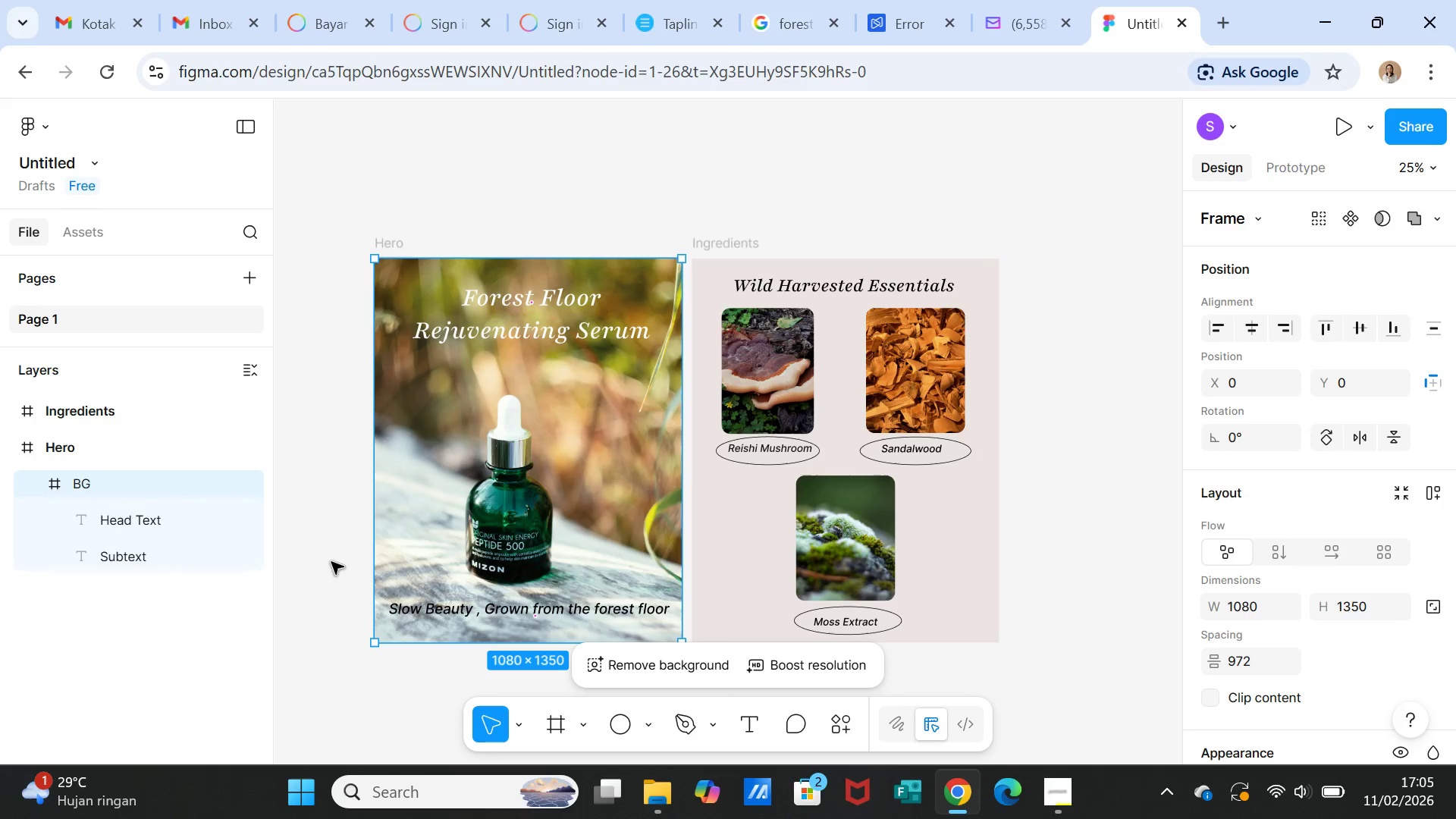 
left_click([331, 562])
 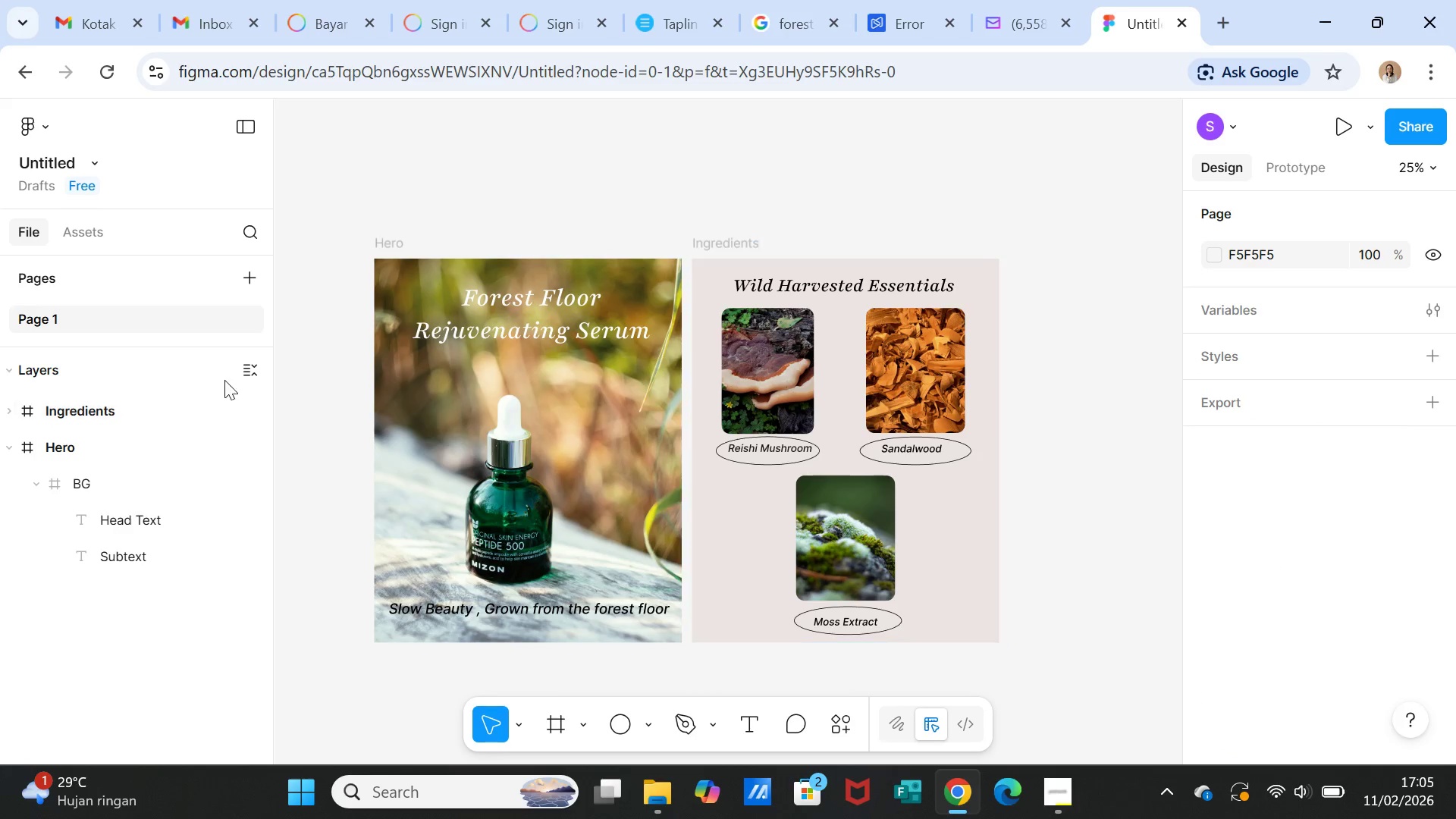 
left_click([258, 371])
 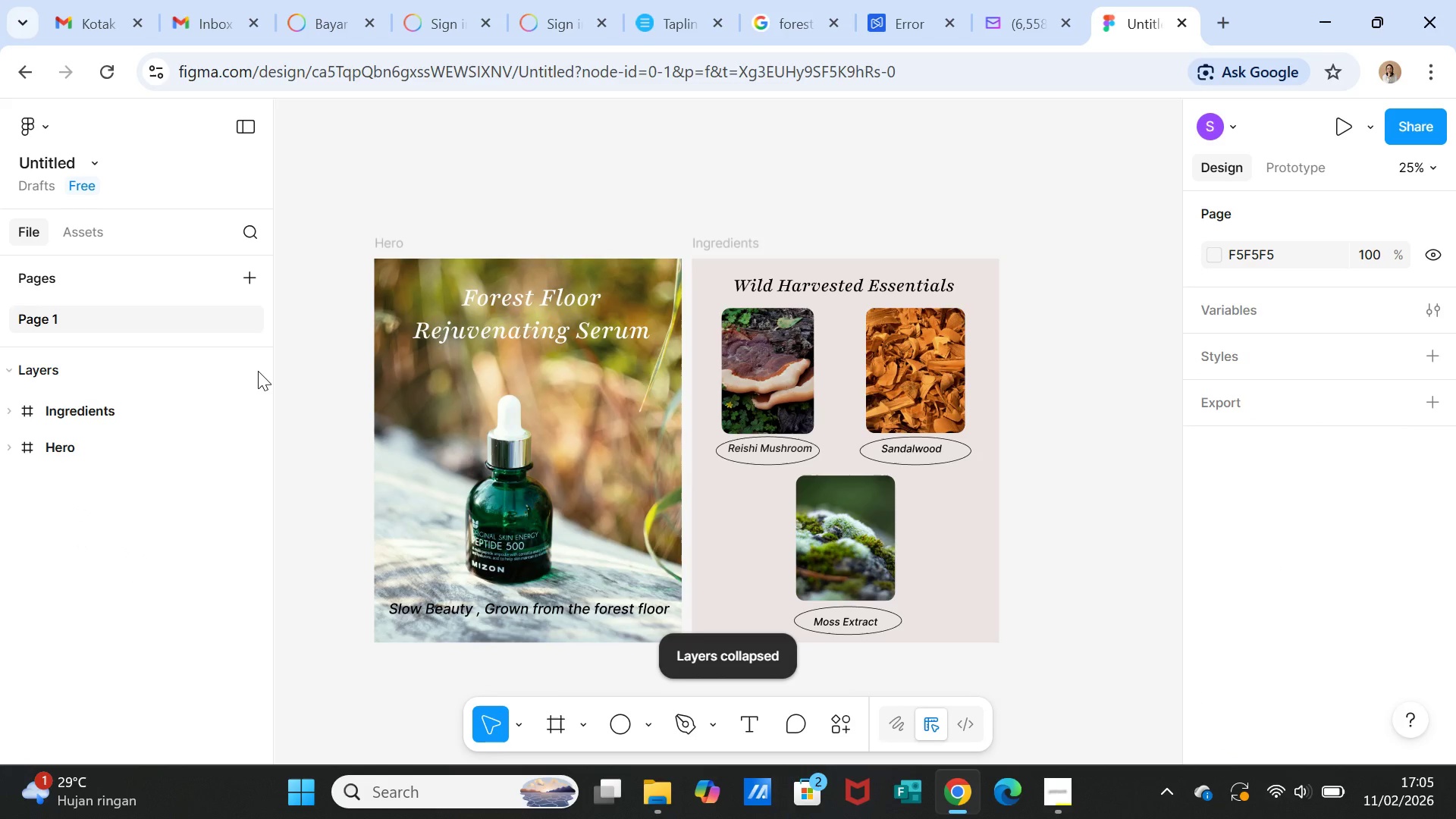 
left_click([258, 371])
 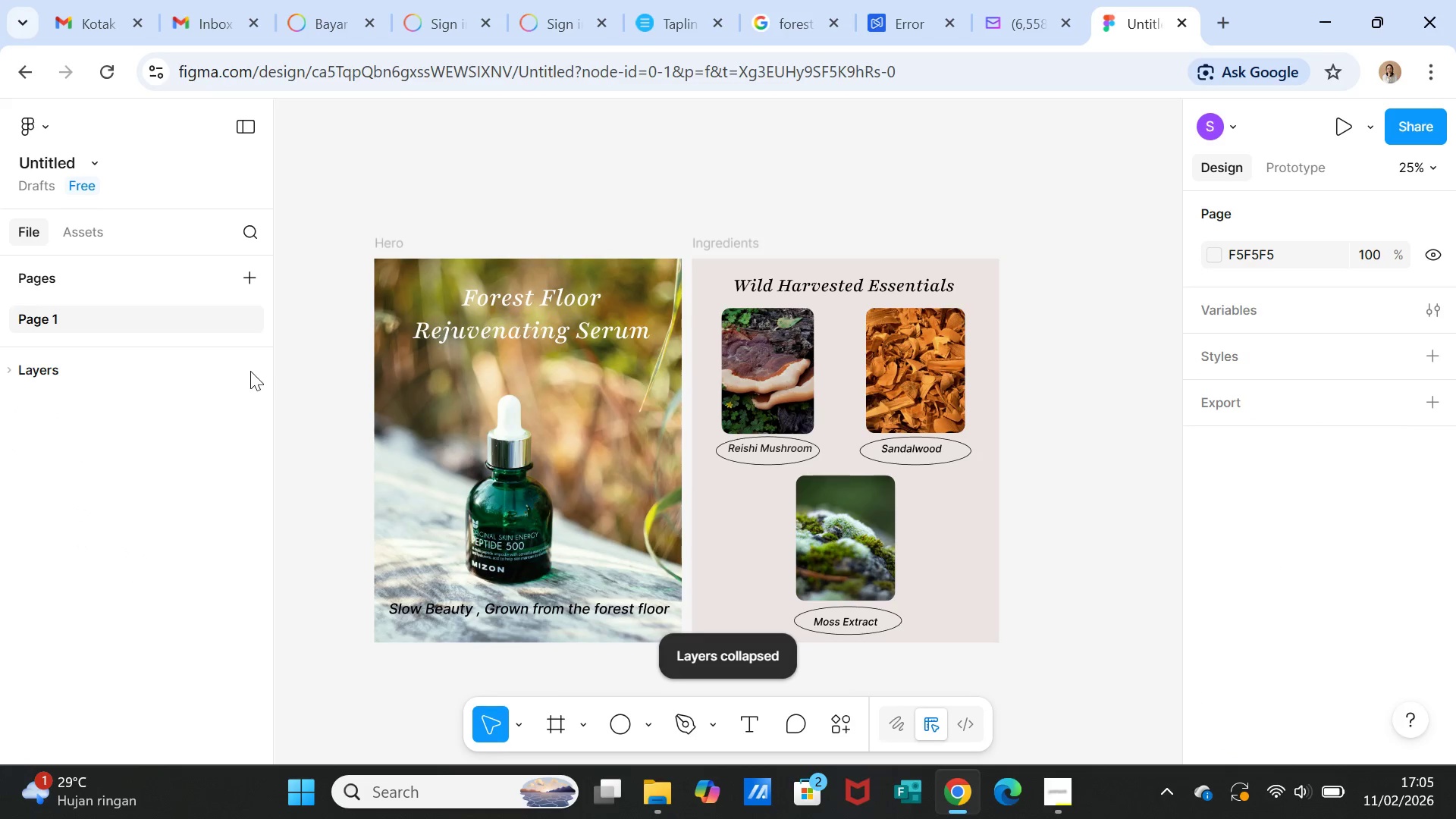 
left_click([249, 371])
 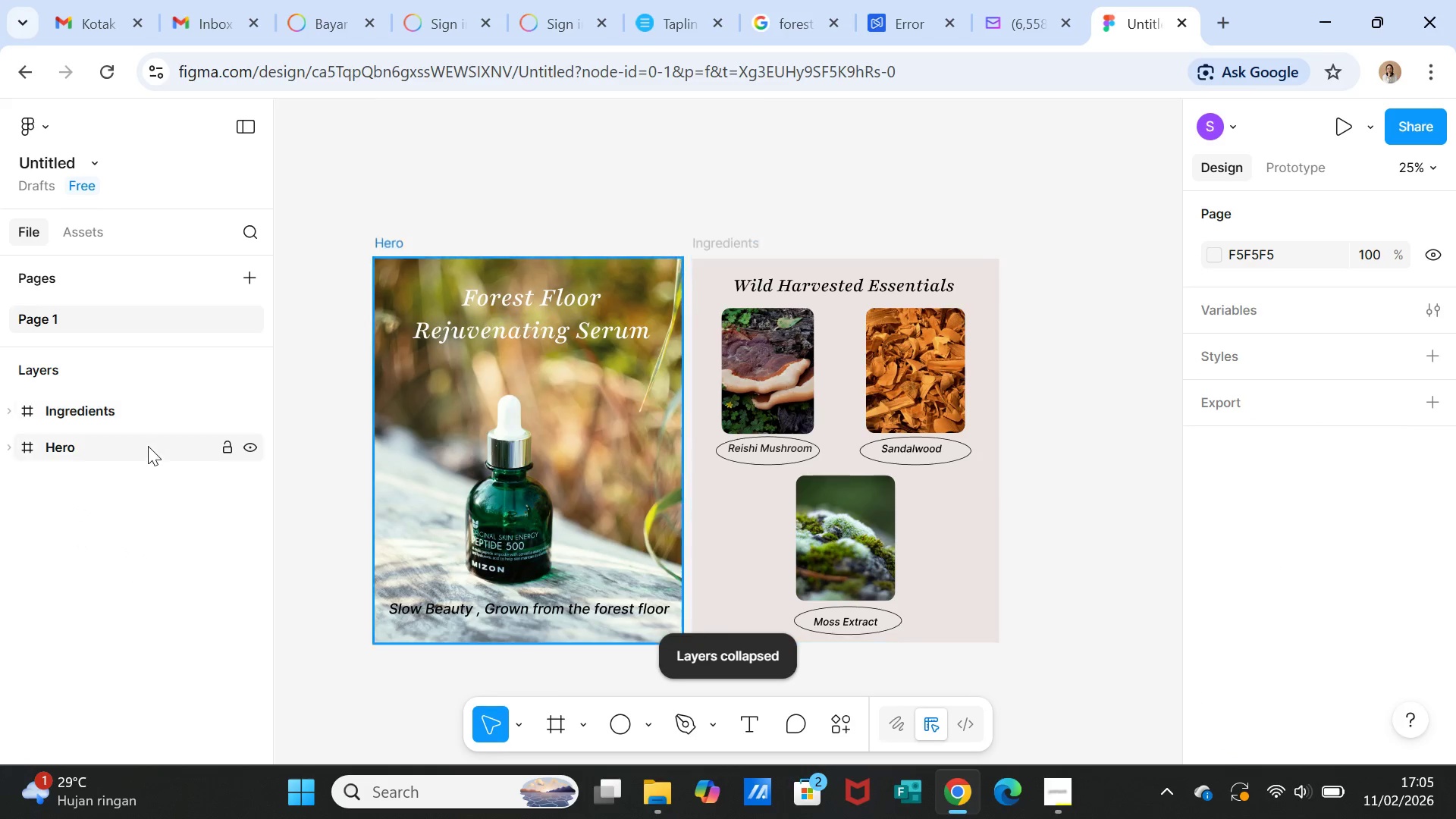 
left_click([148, 446])
 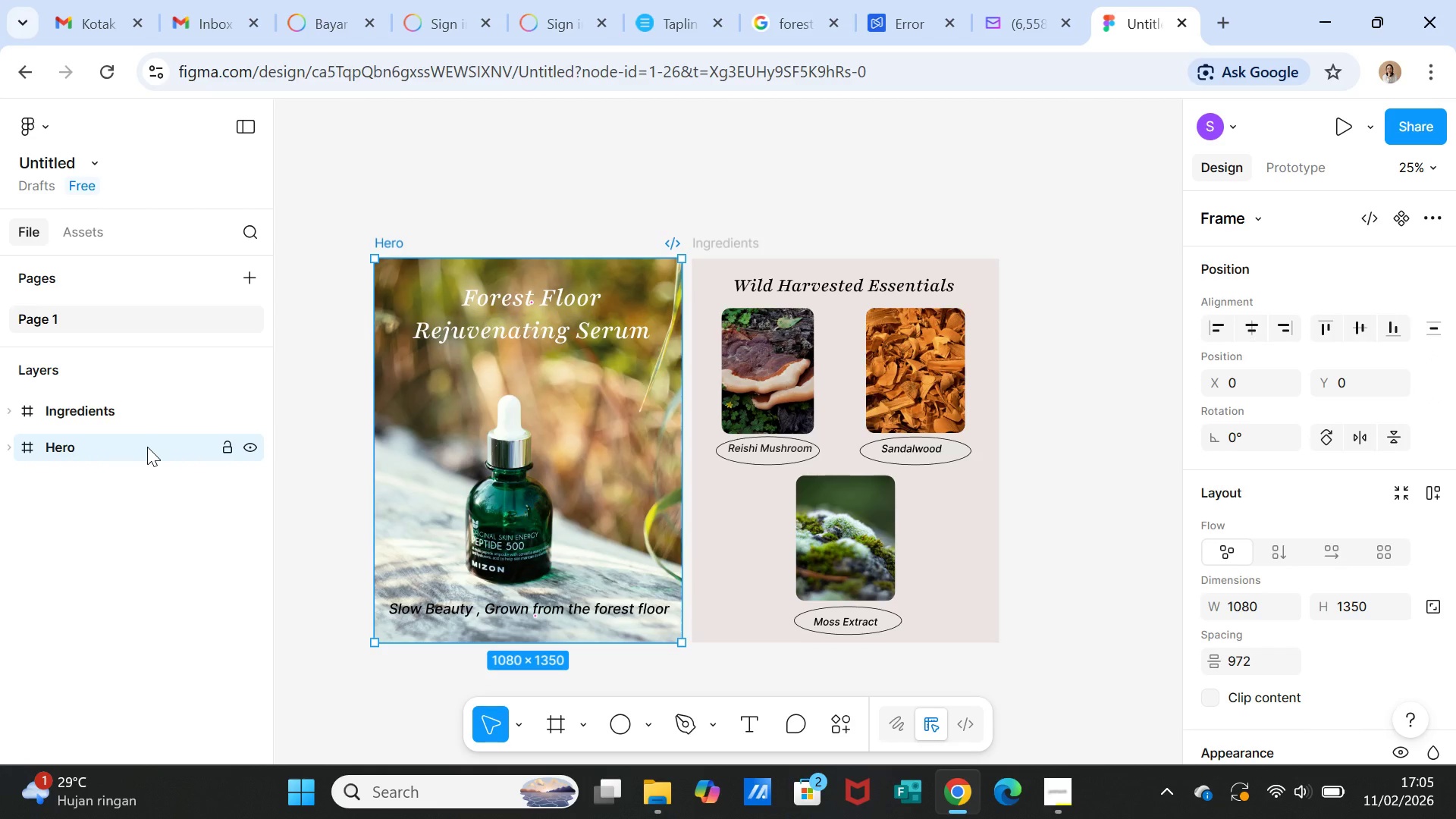 
double_click([147, 447])
 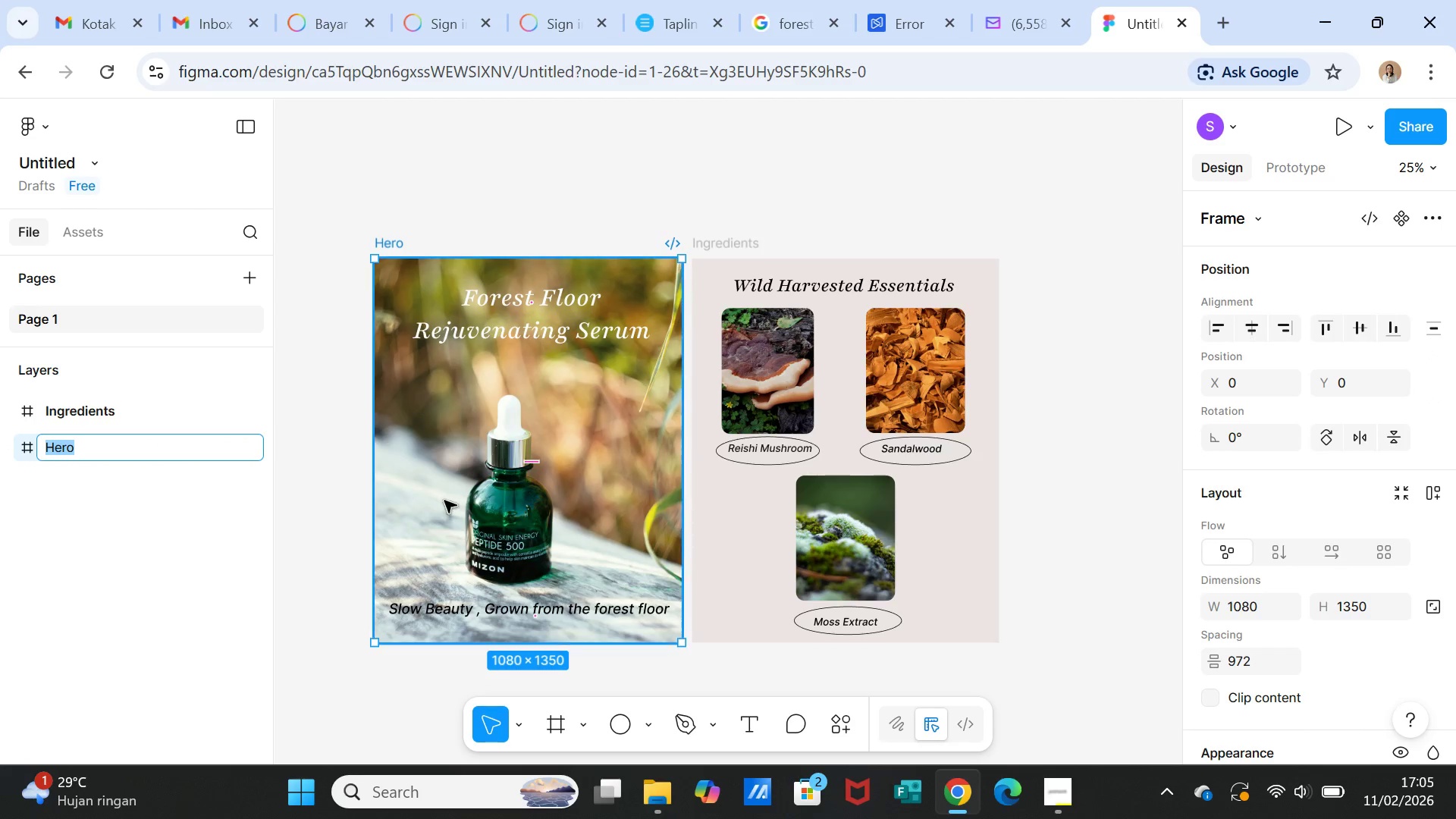 
left_click([445, 501])
 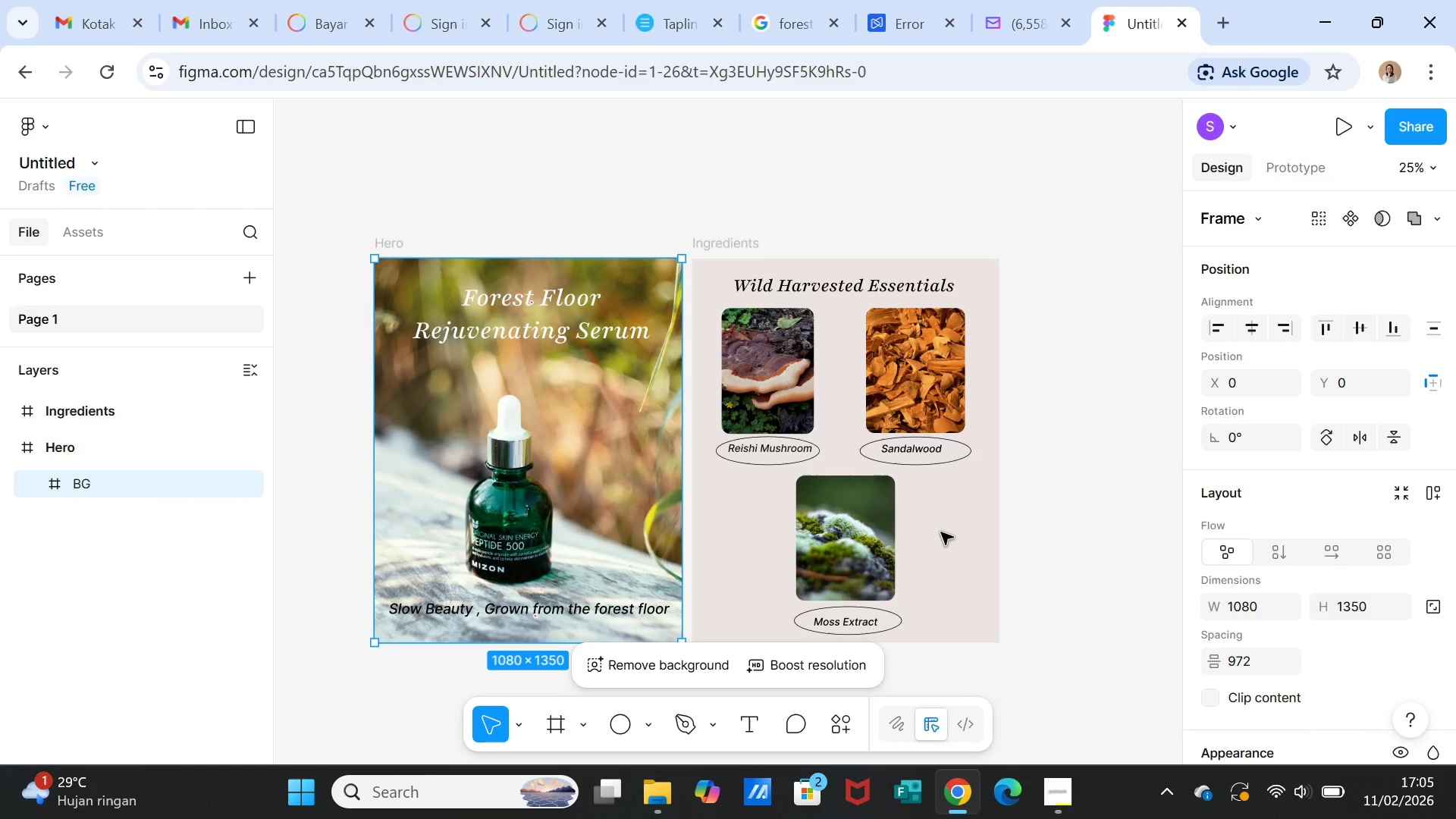 
left_click([1075, 566])
 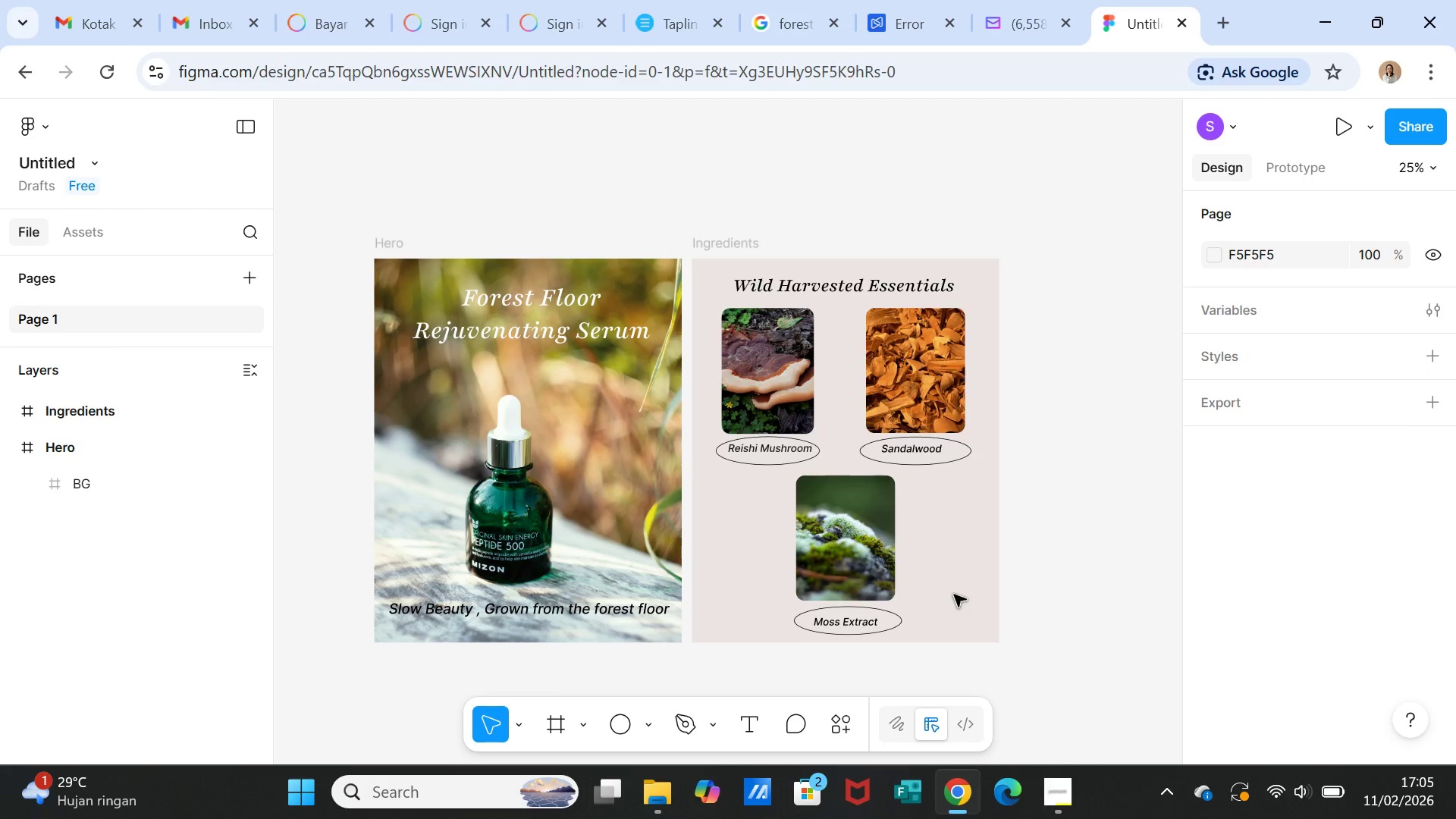 
key(Control+D)
 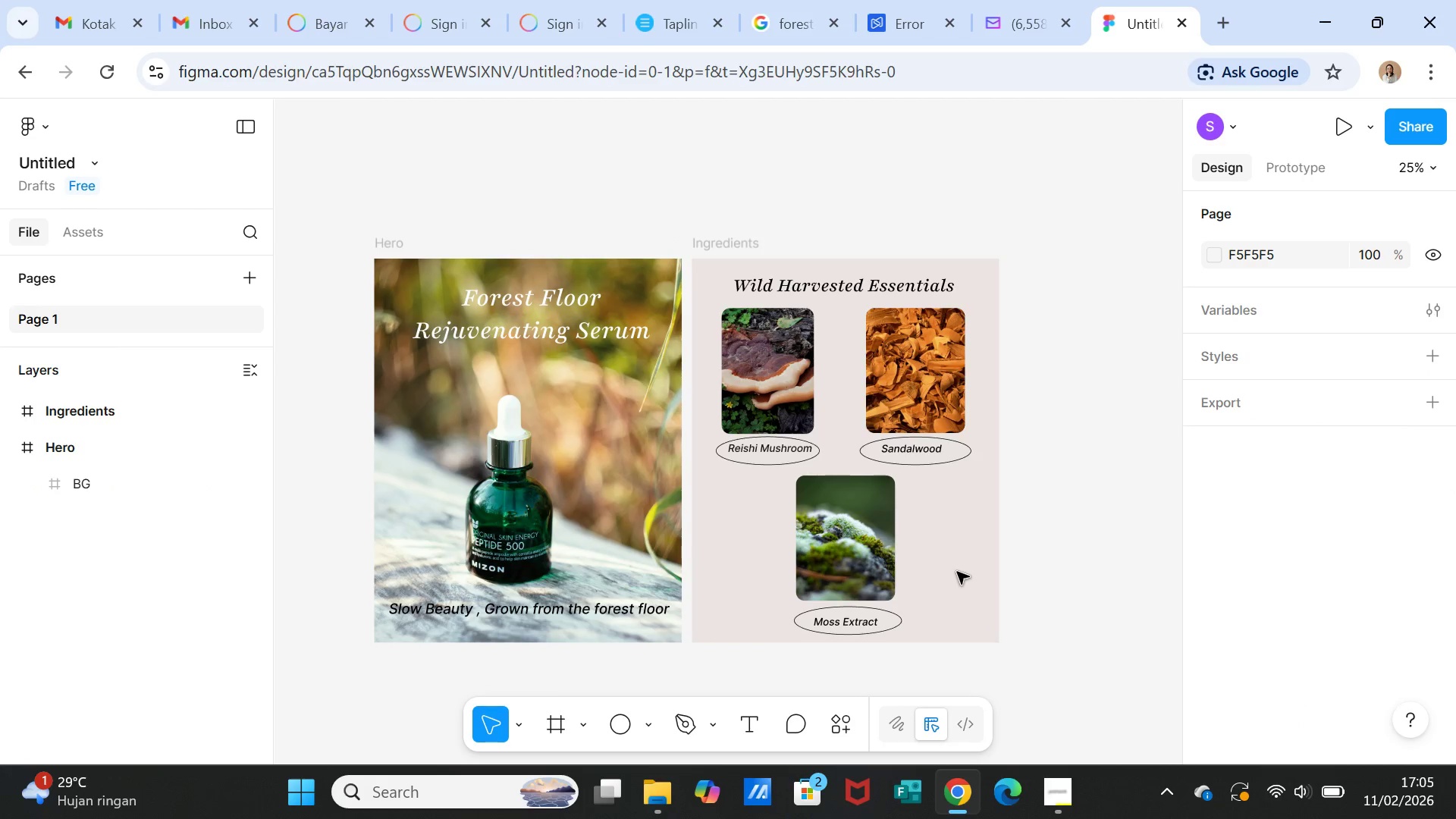 
left_click_drag(start_coordinate=[957, 572], to_coordinate=[1071, 555])
 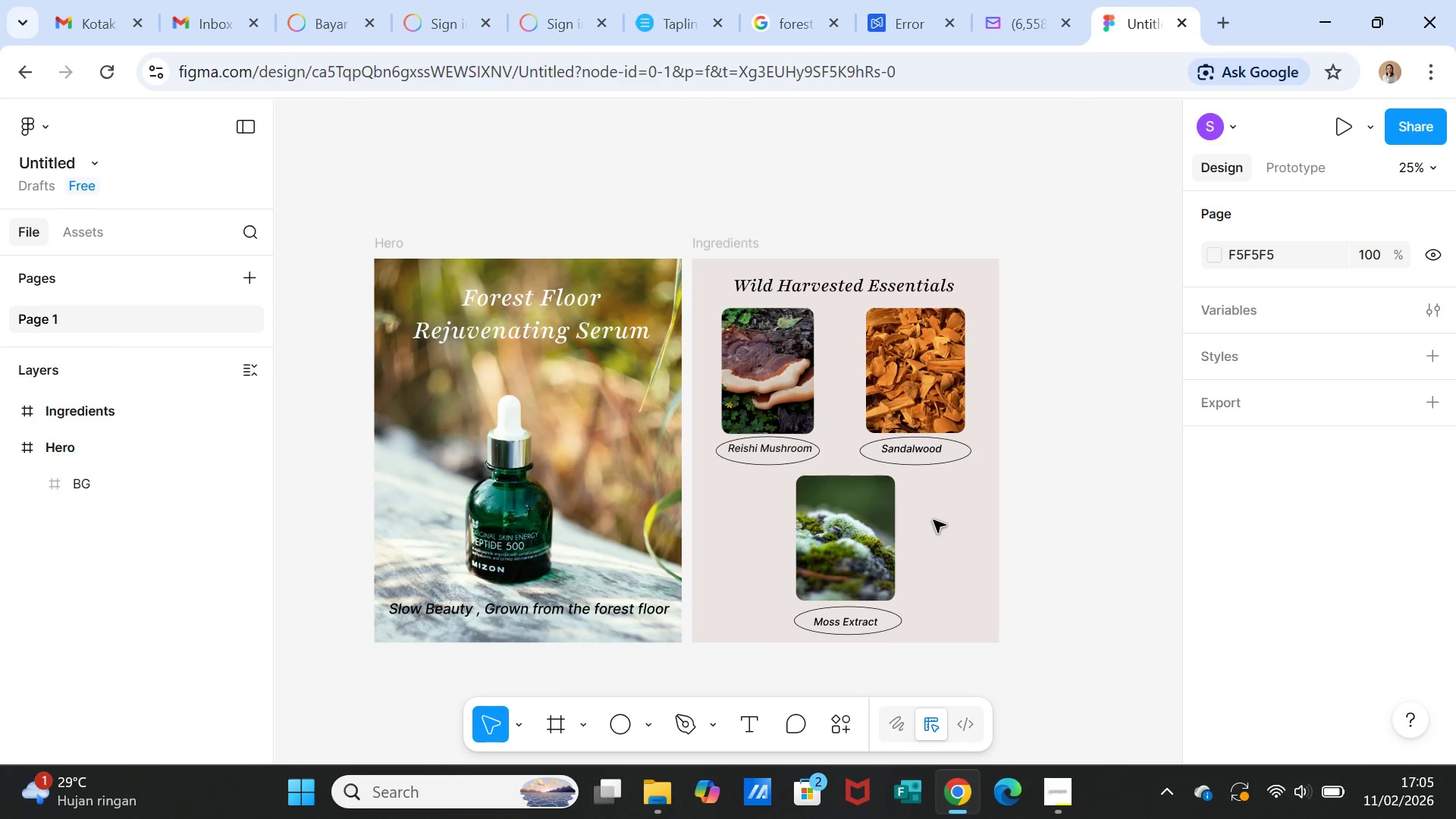 
left_click([934, 520])
 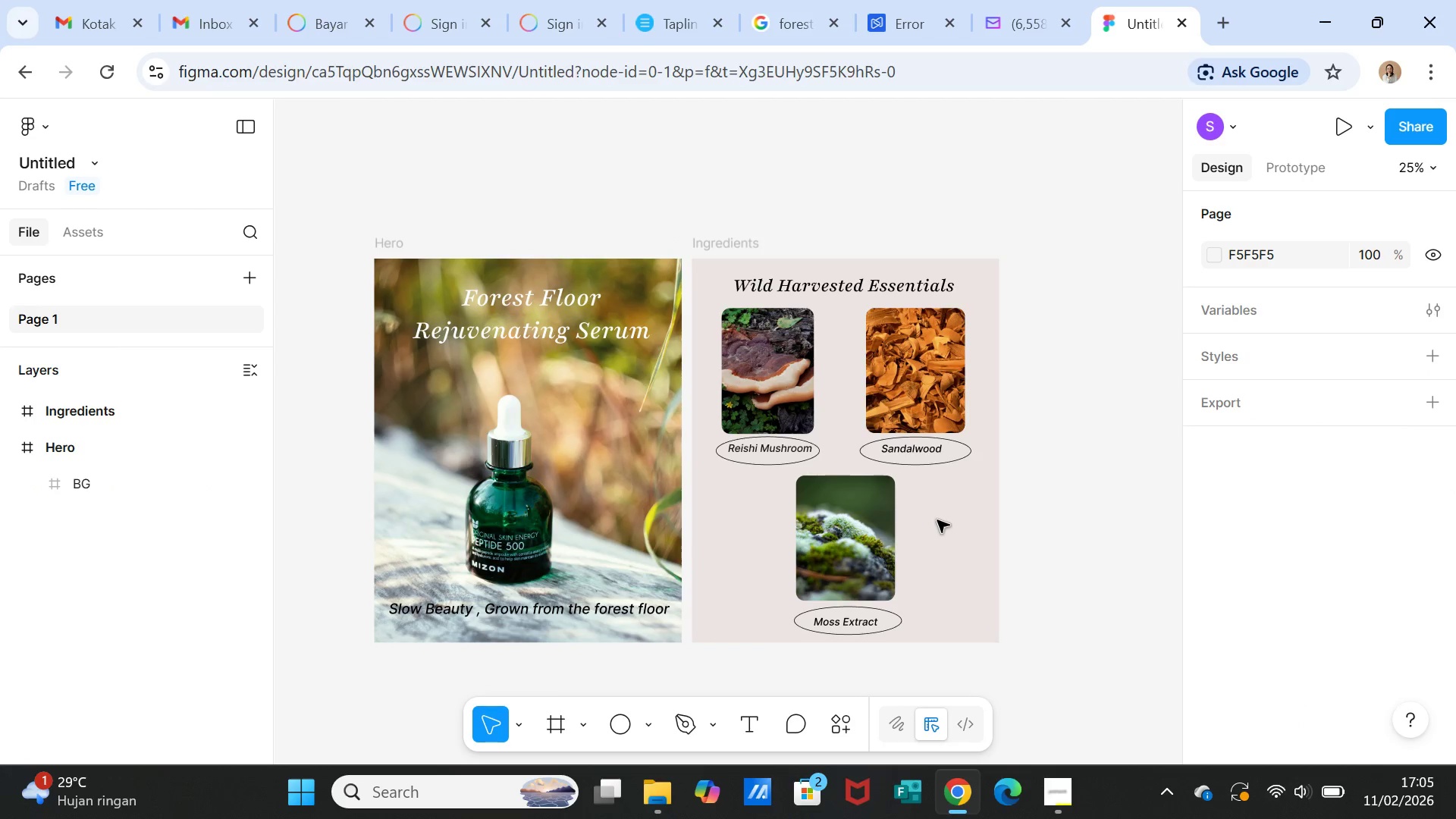 
left_click_drag(start_coordinate=[937, 520], to_coordinate=[978, 524])
 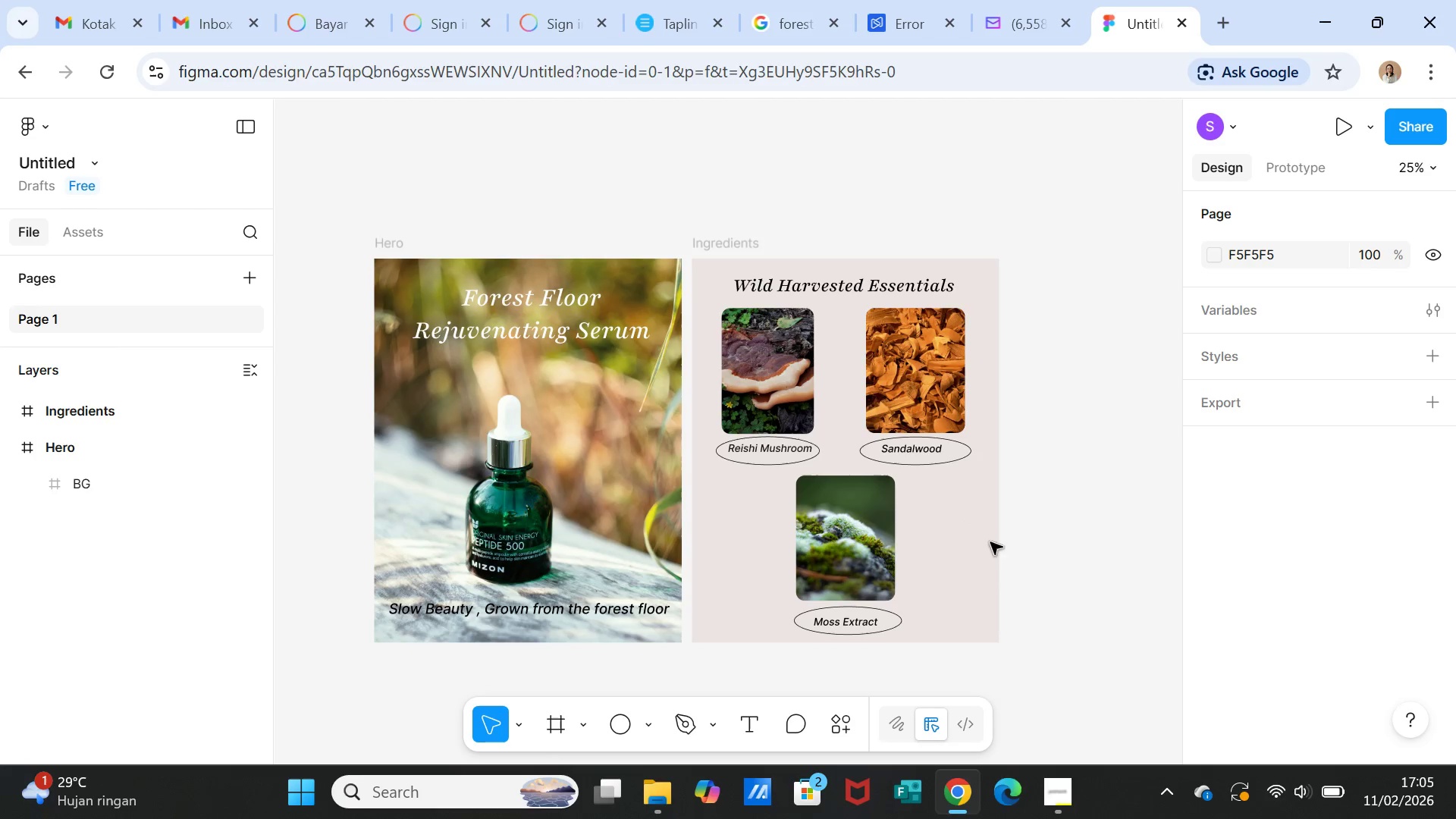 
double_click([975, 530])
 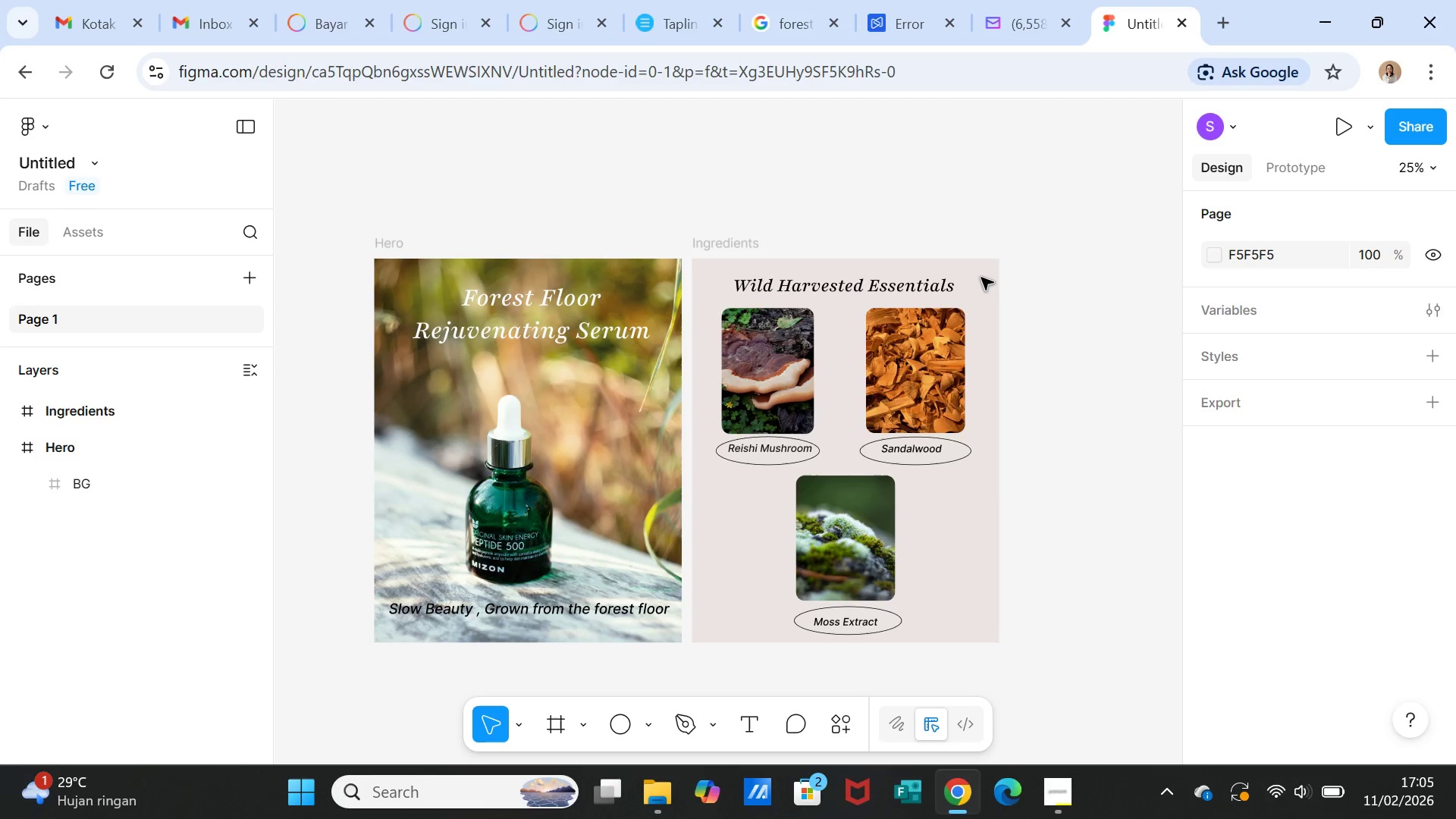 
double_click([981, 278])
 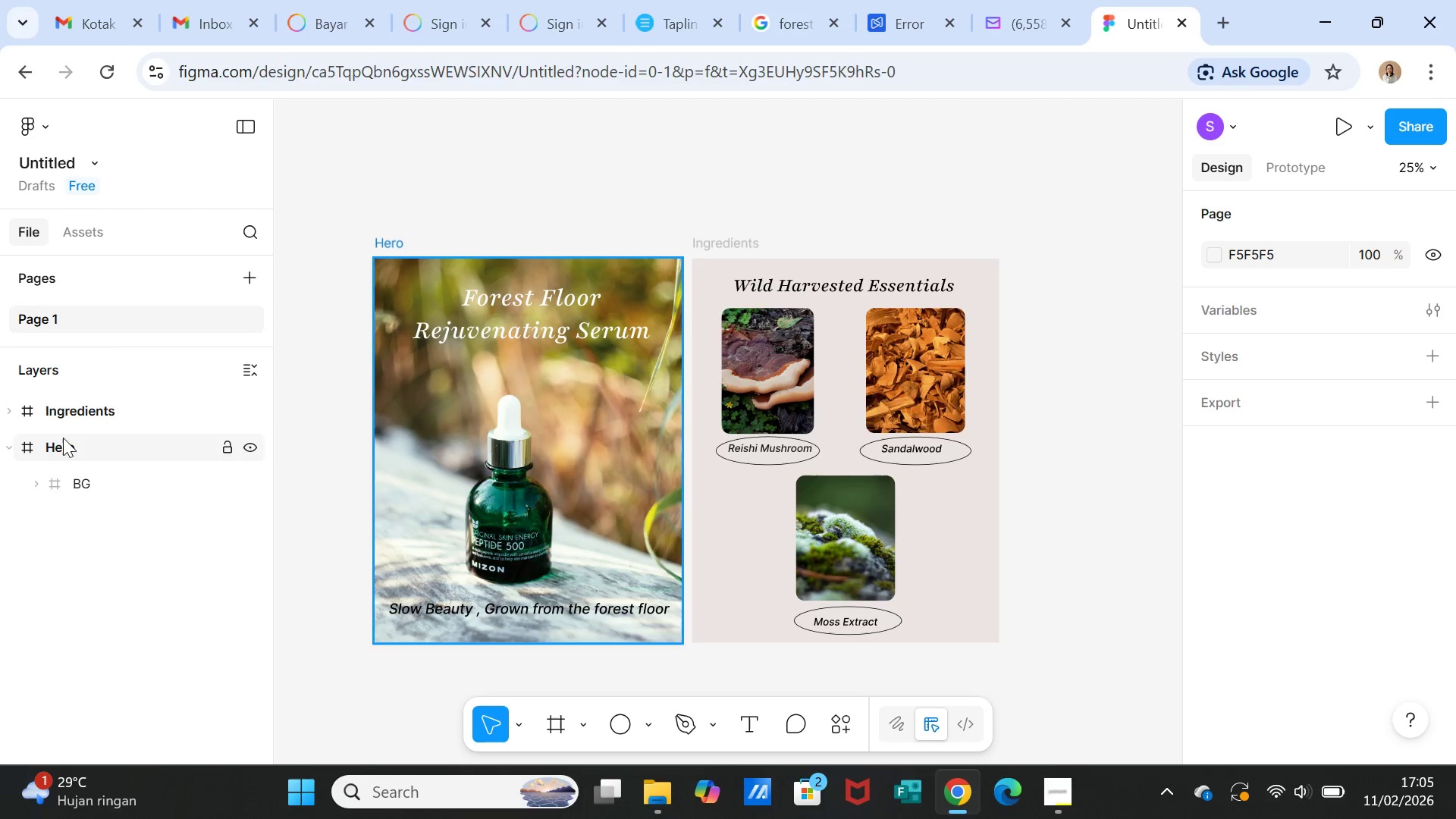 
left_click([74, 410])
 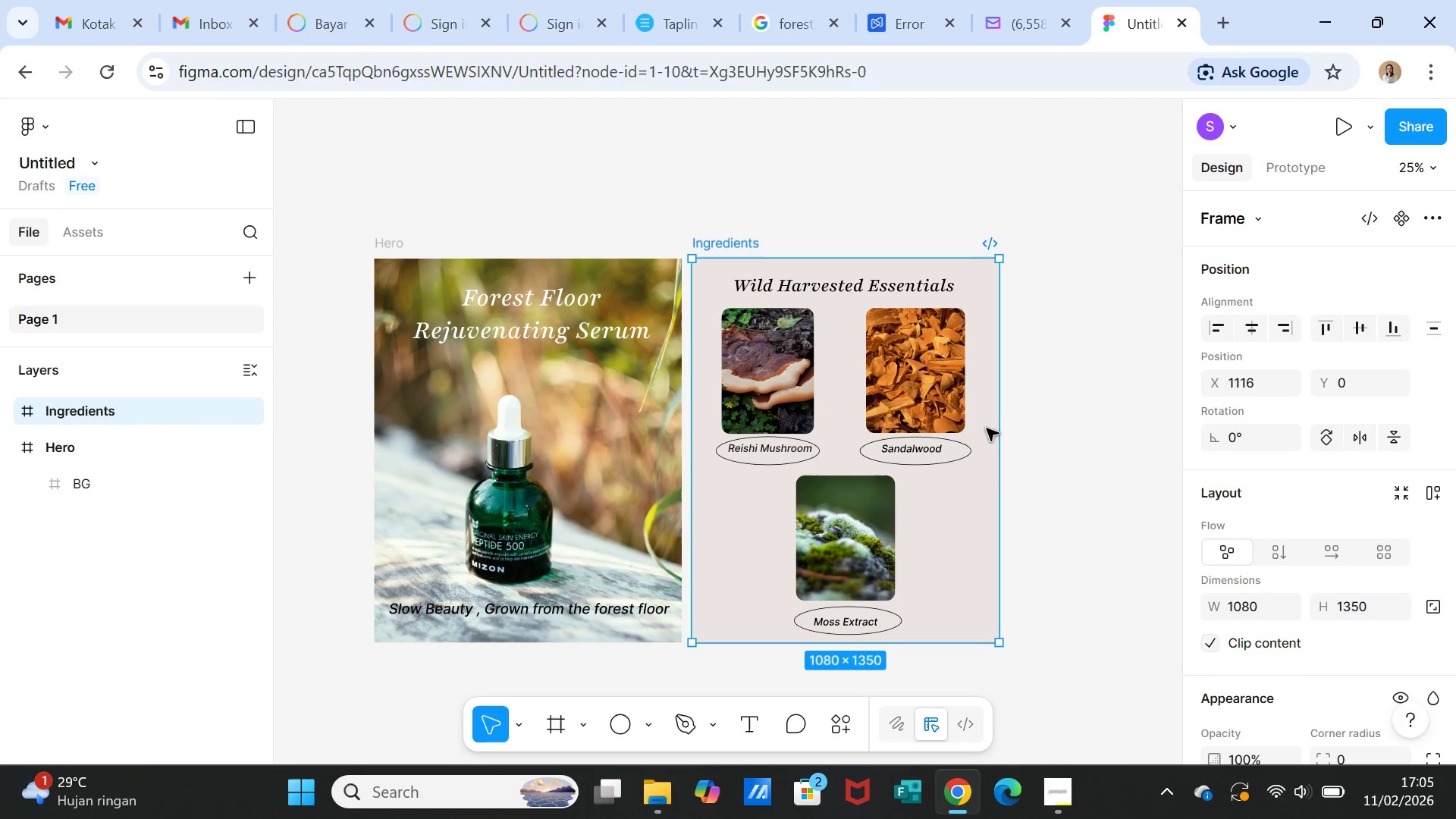 
key(Control+D)
 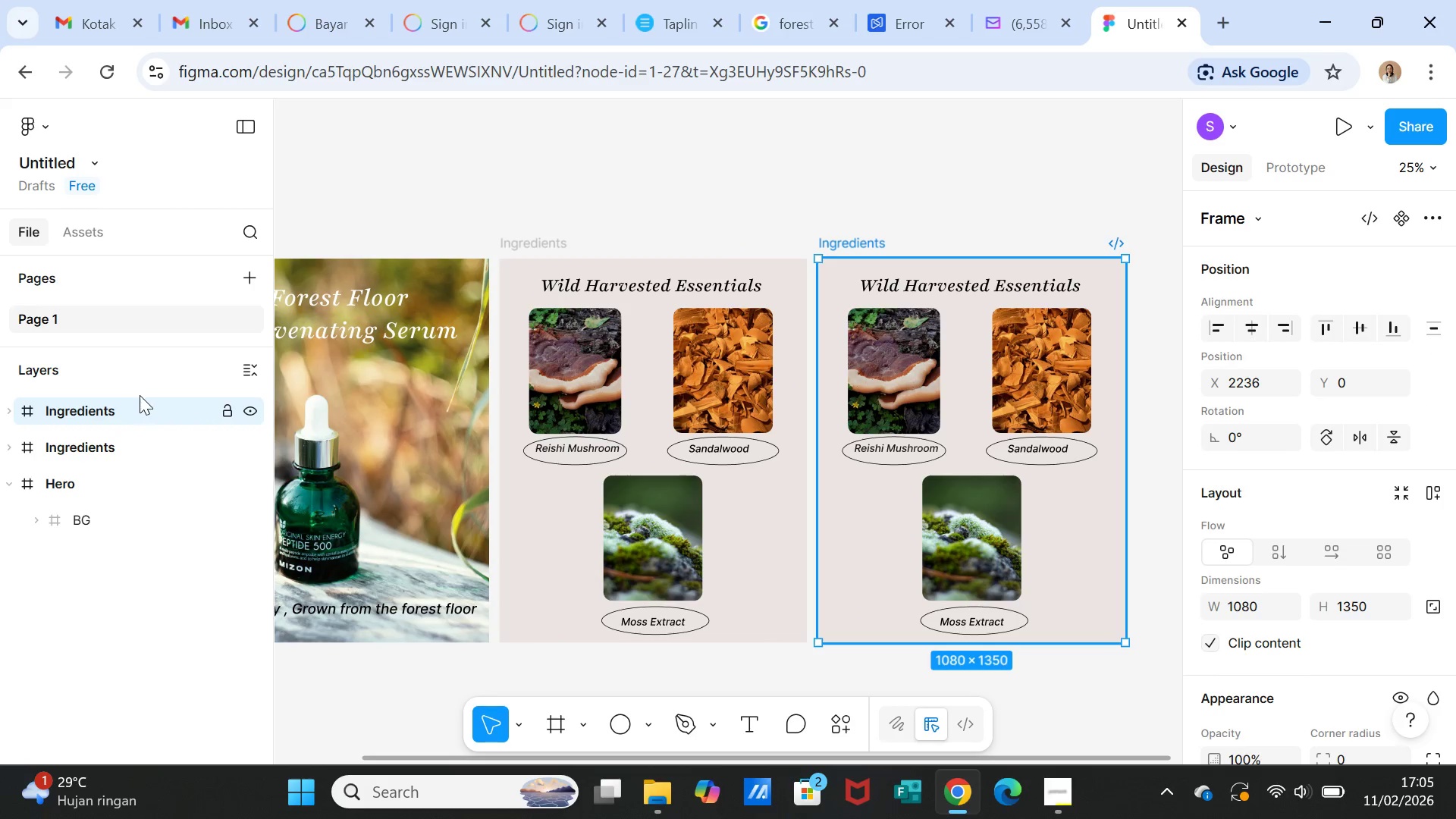 
double_click([108, 411])
 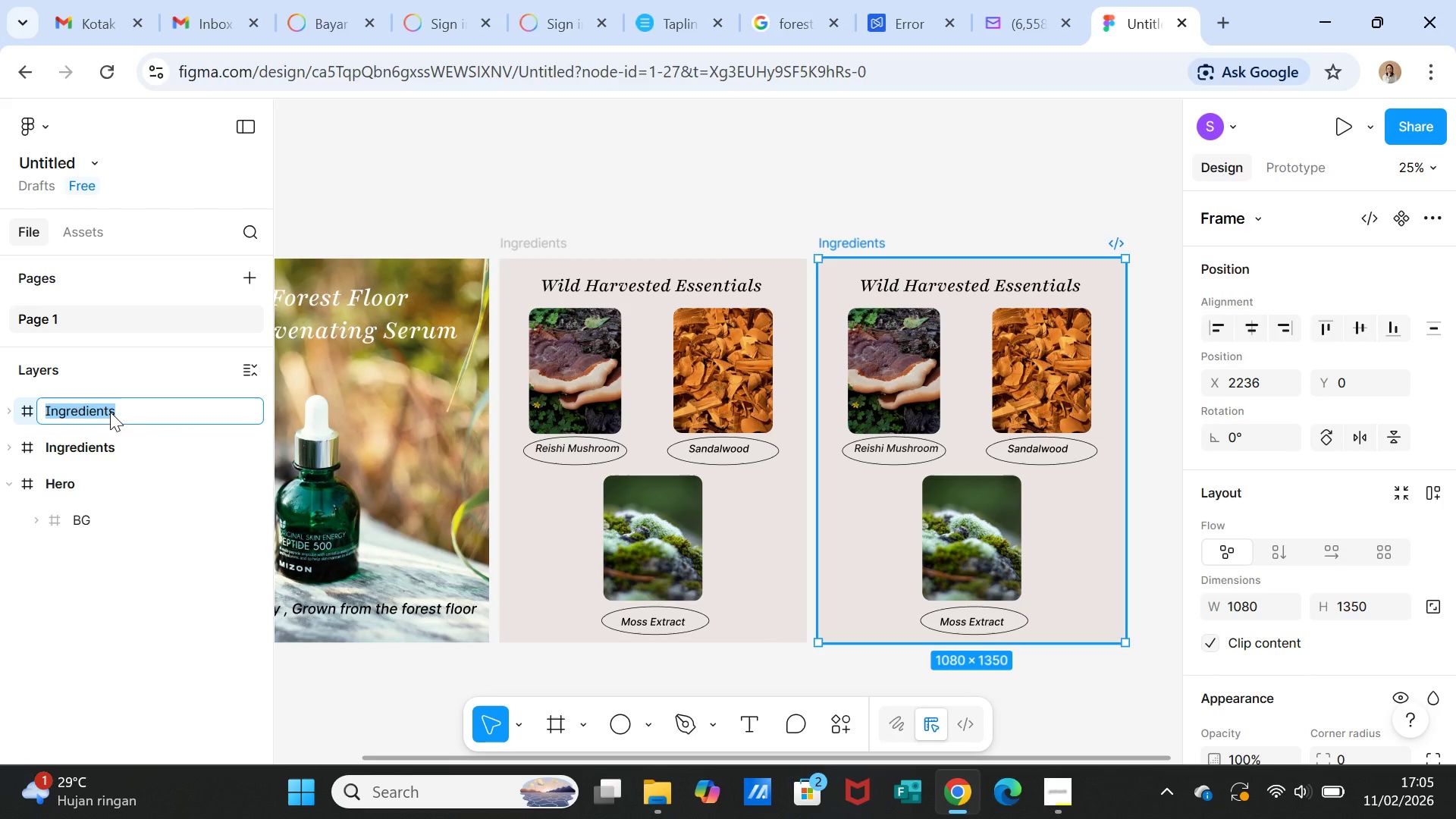 
wait(5.72)
 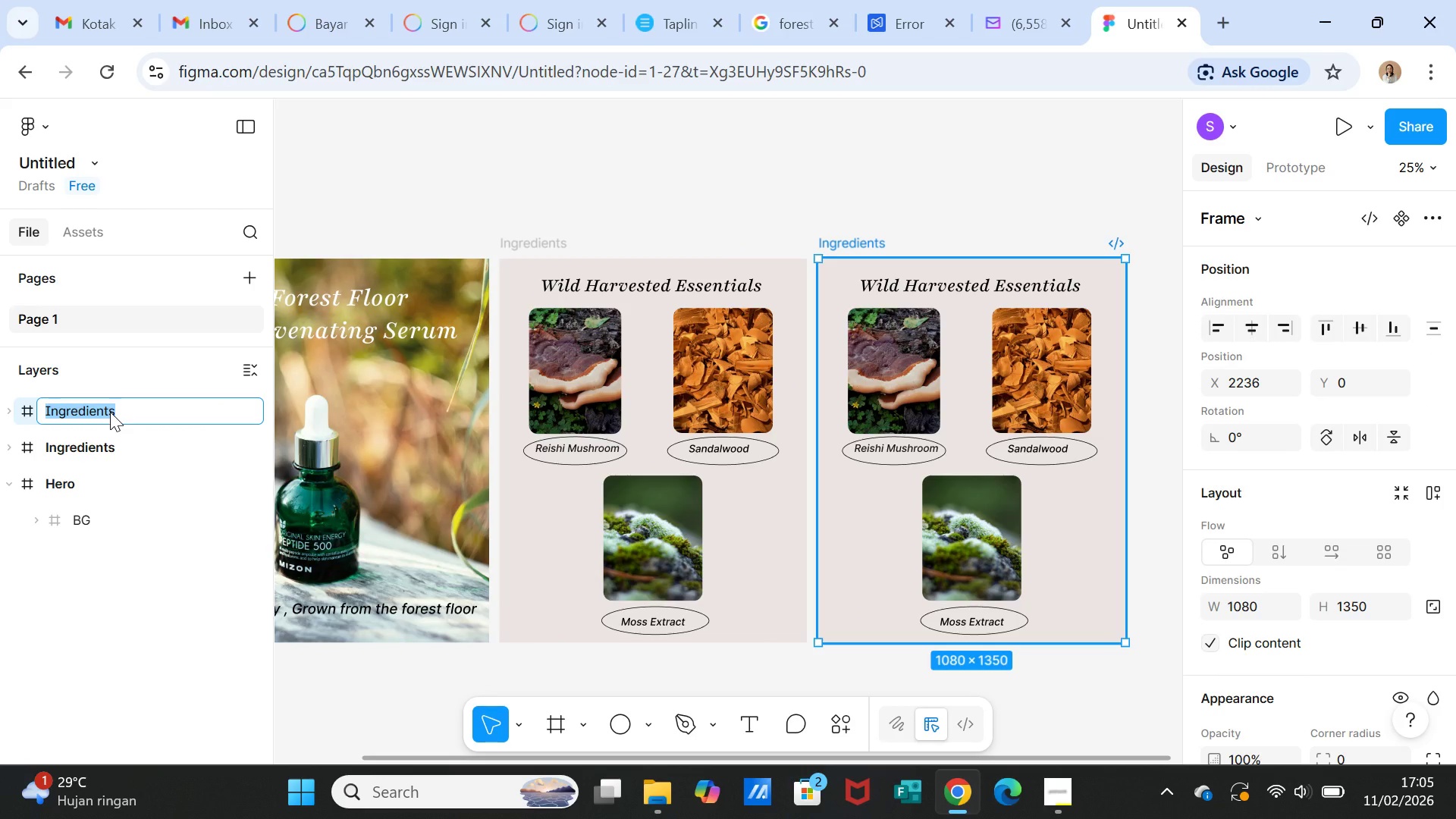 
type(Packaging)
 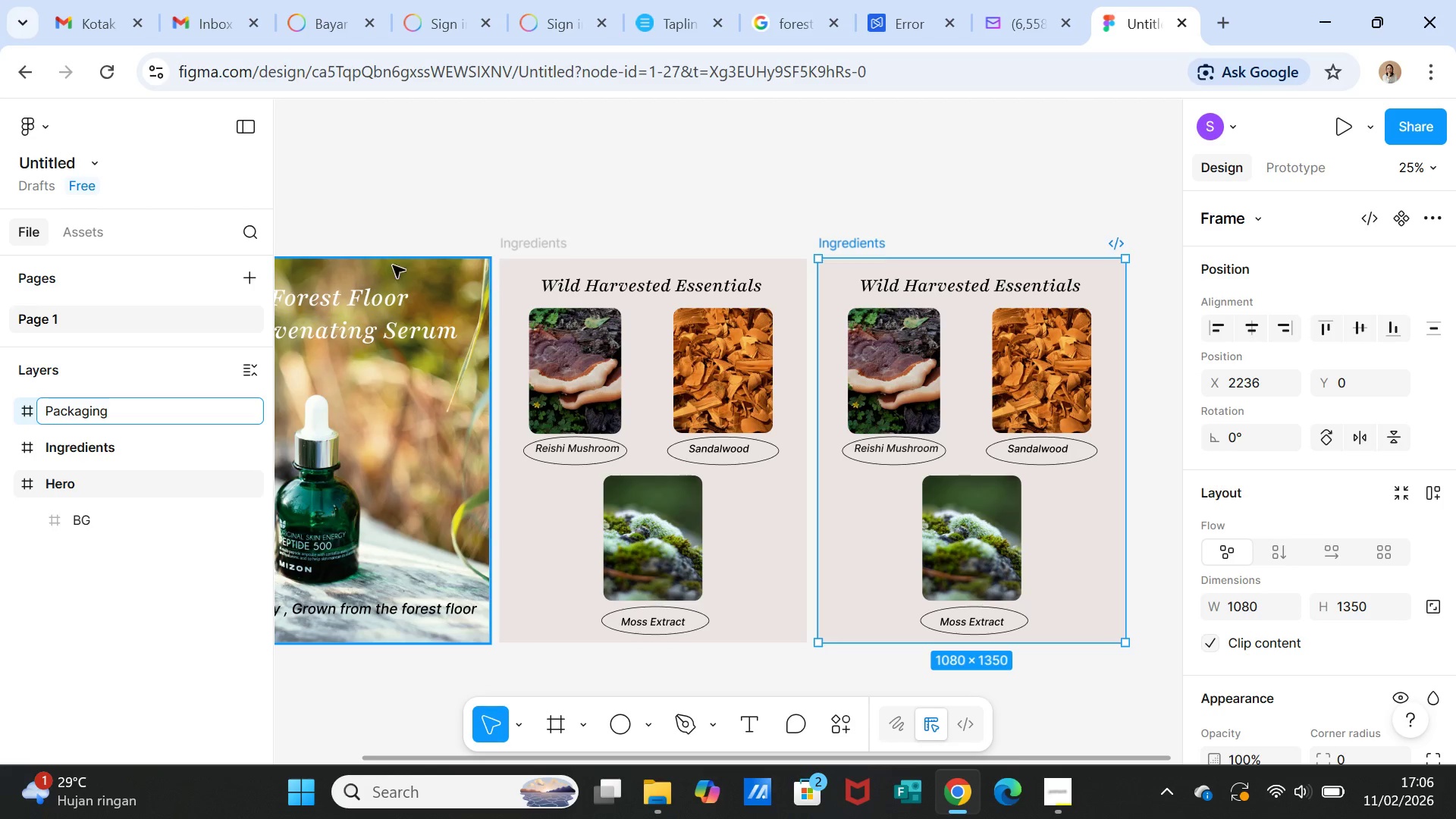 
left_click([1009, 180])
 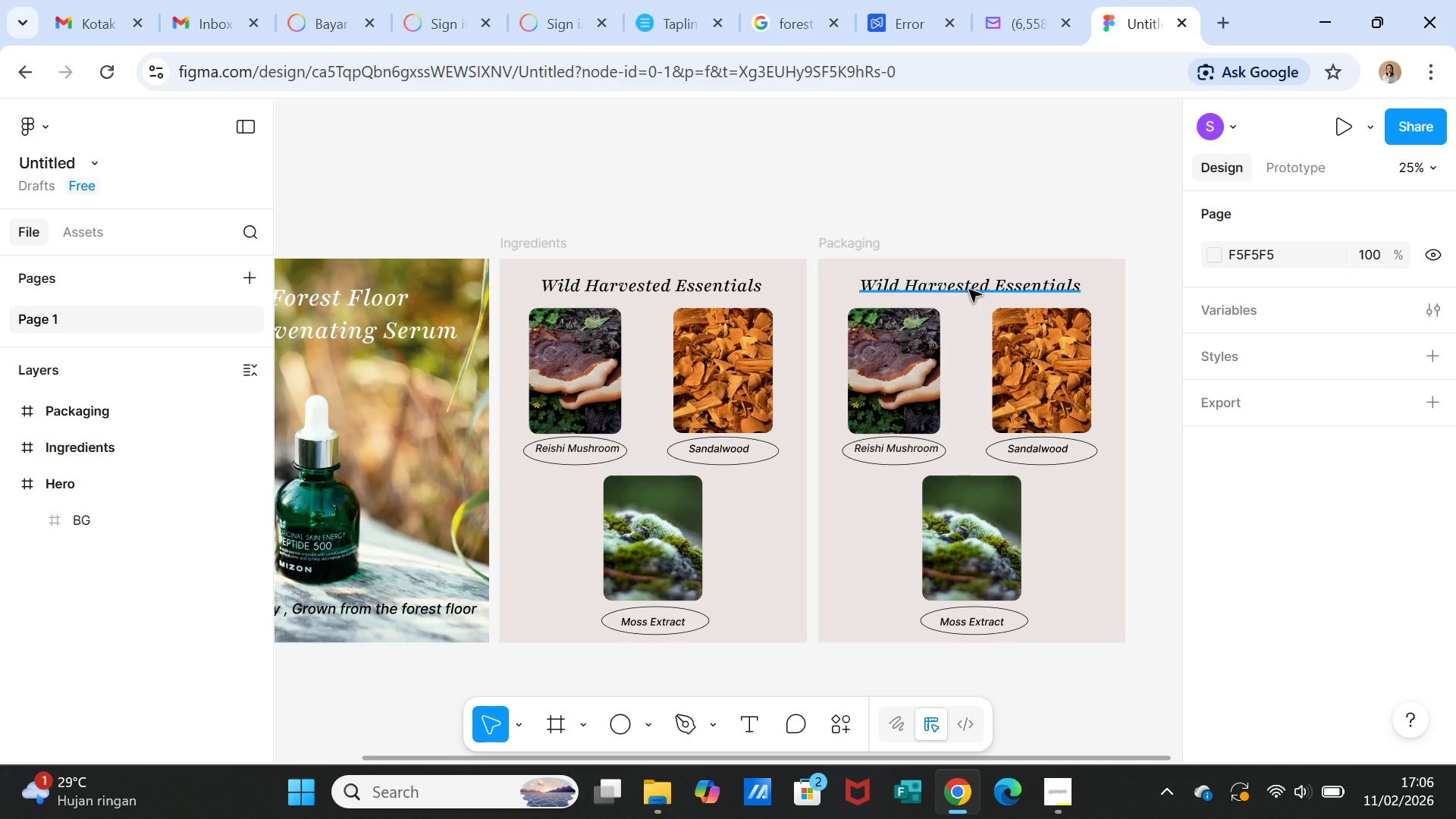 
wait(31.25)
 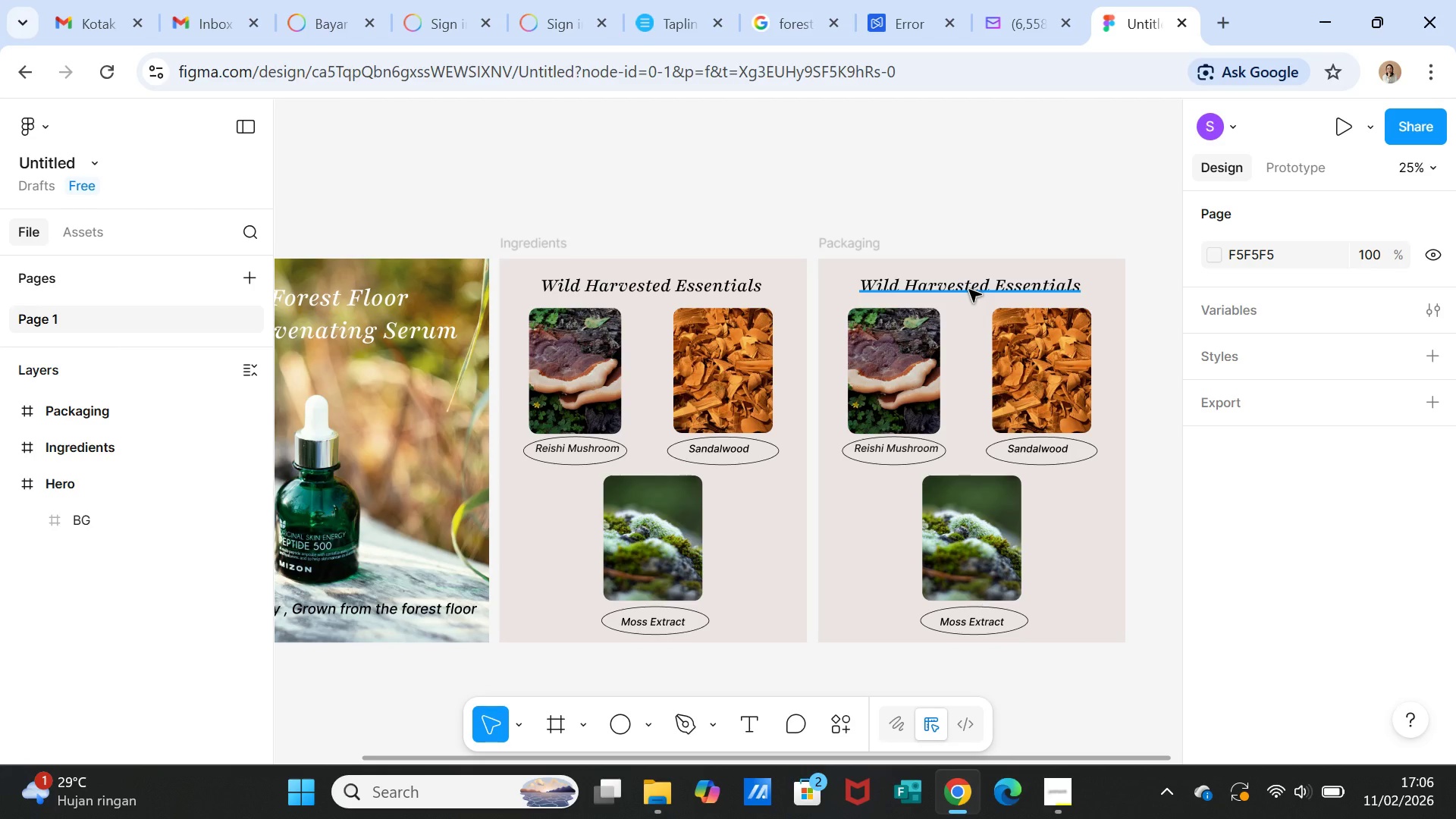 
left_click([890, 400])
 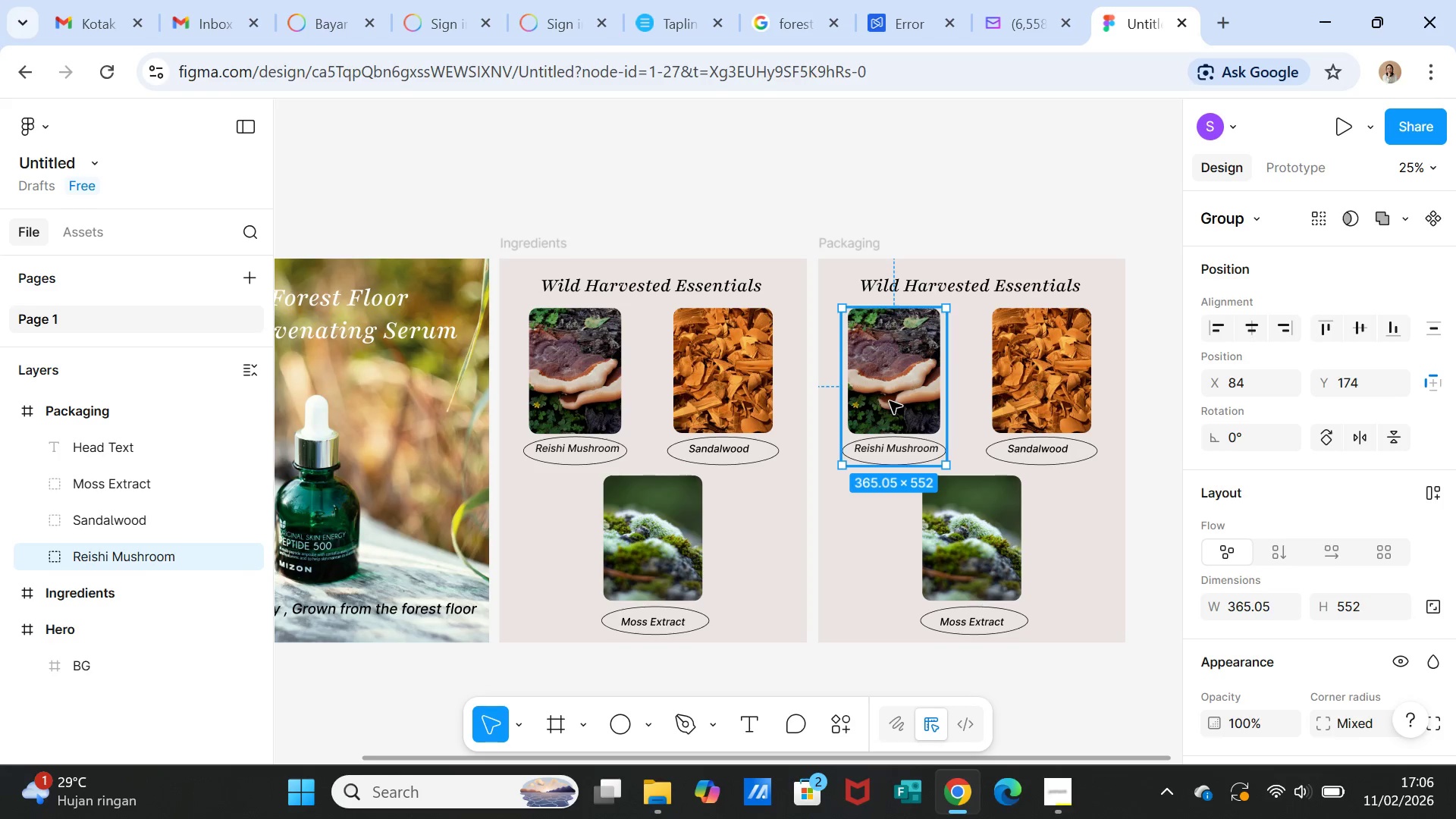 
key(Delete)
 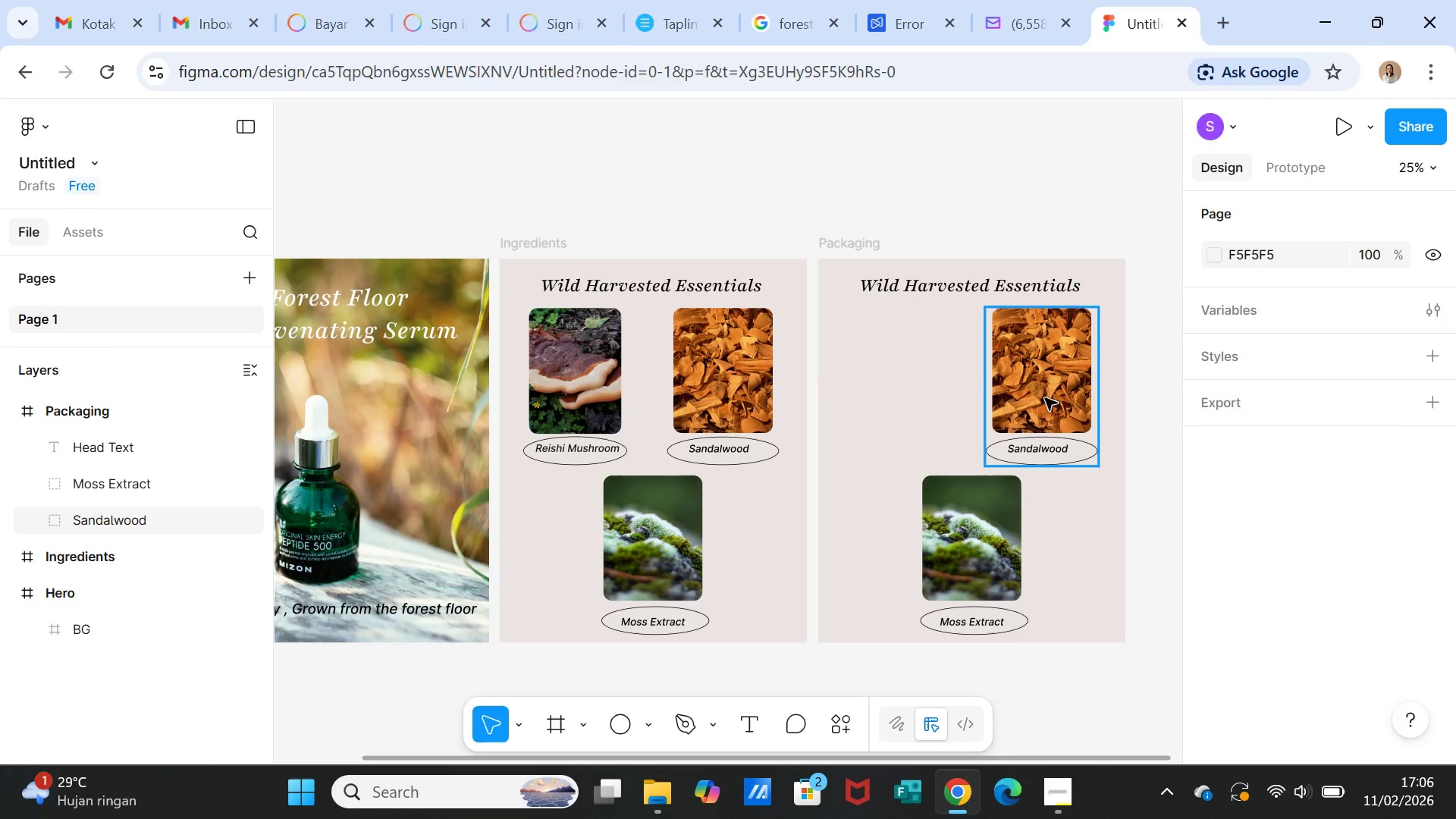 
left_click([1045, 398])
 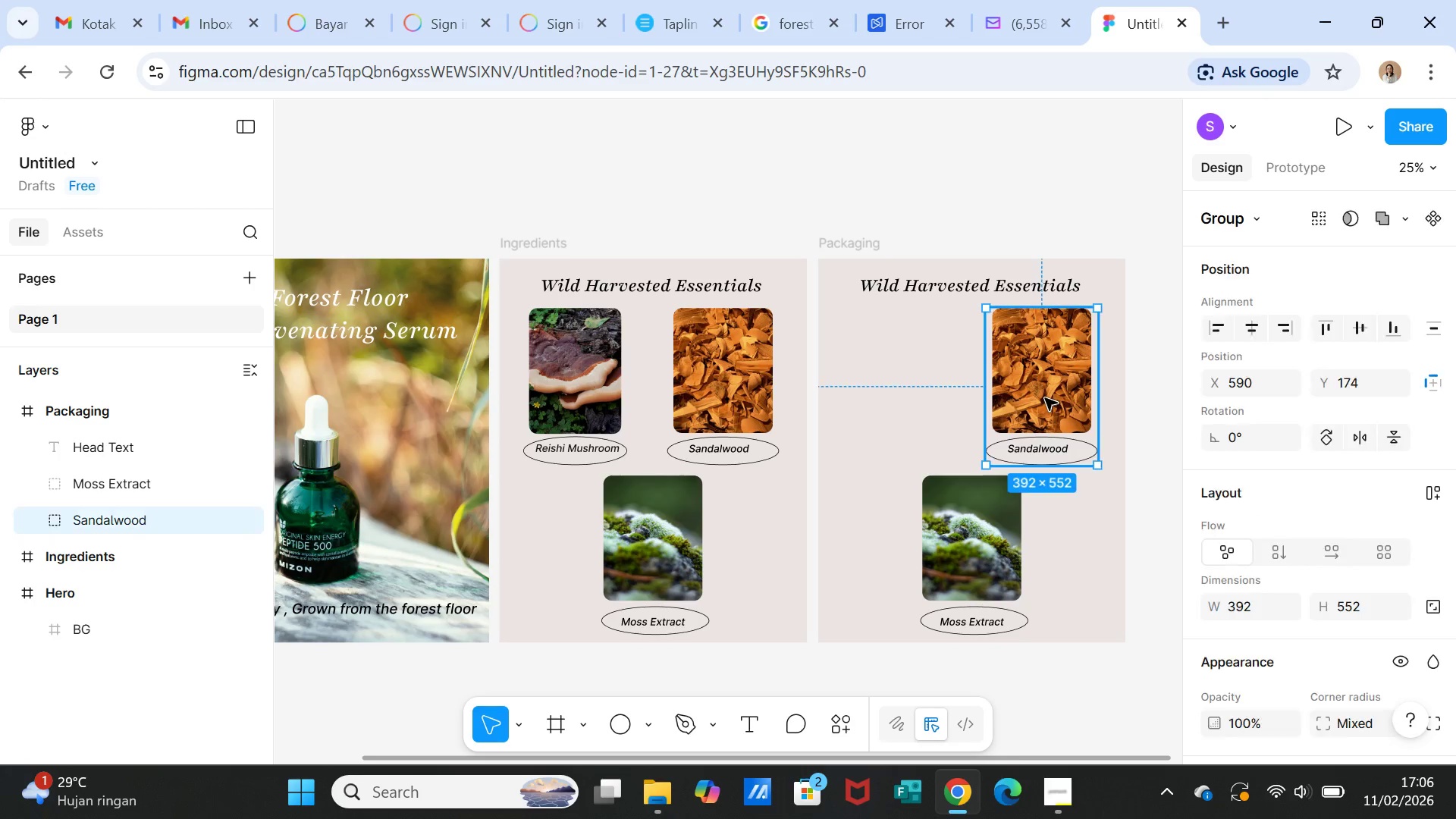 
key(Delete)
 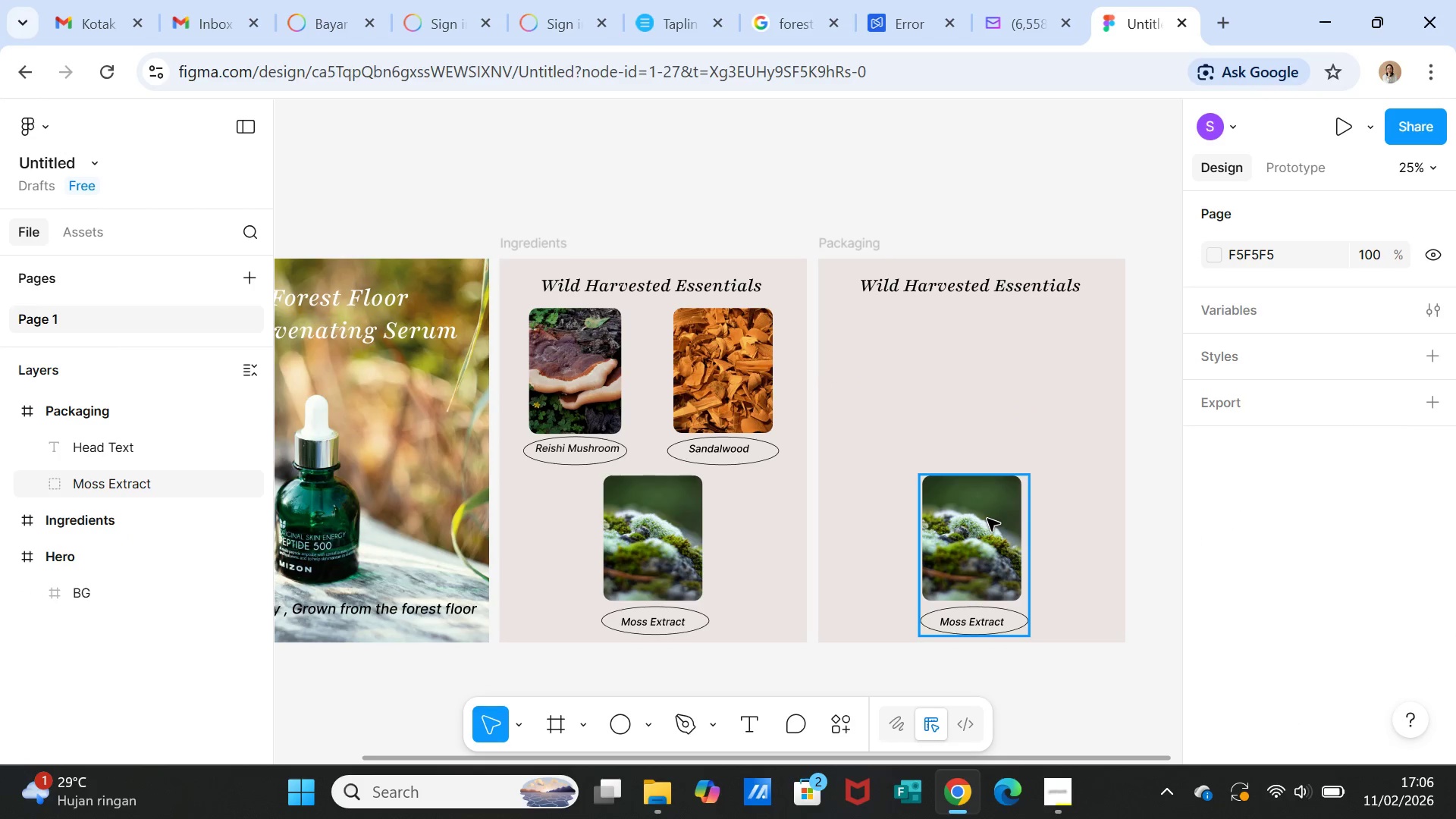 
key(Delete)
 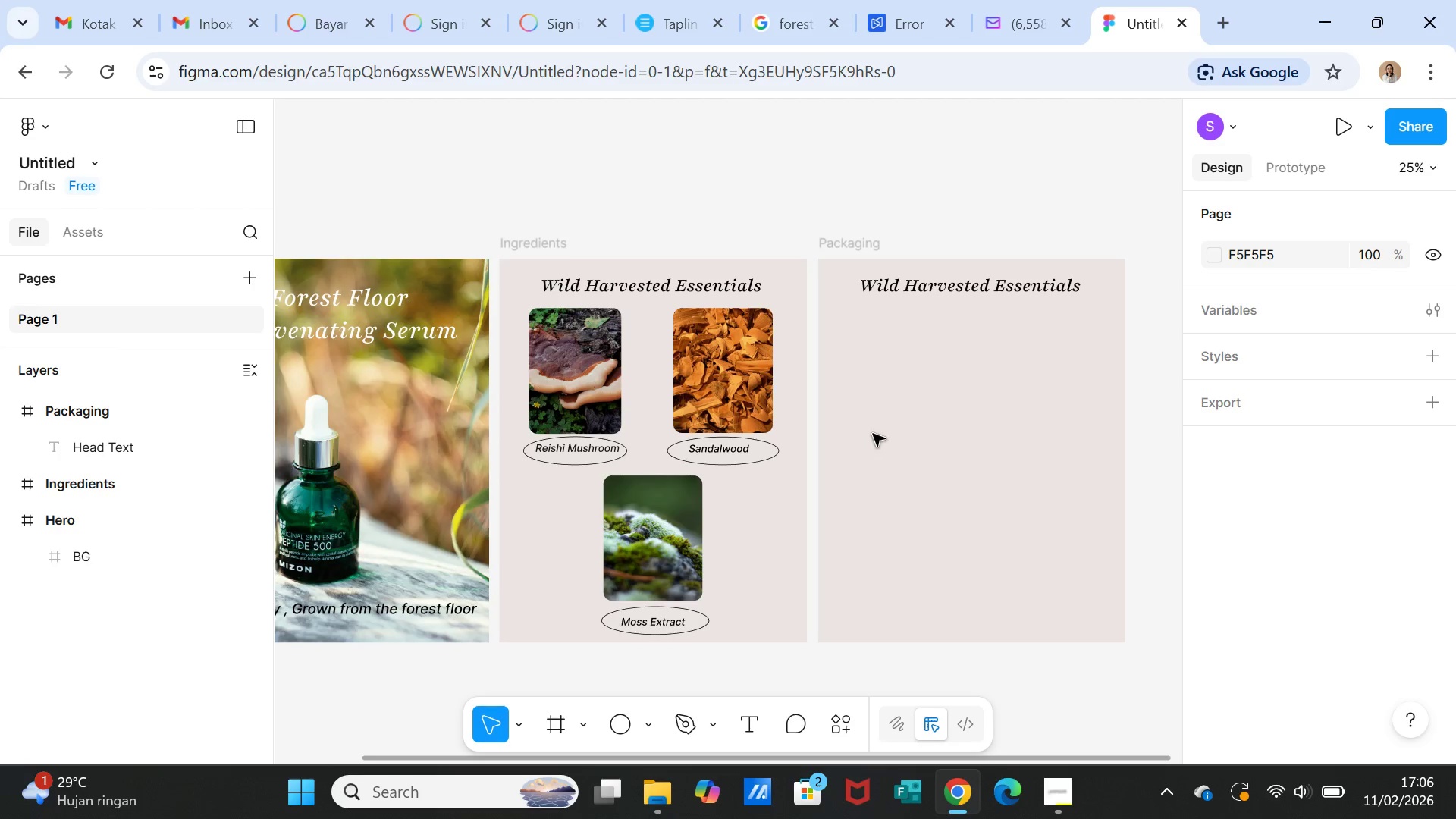 
wait(19.38)
 